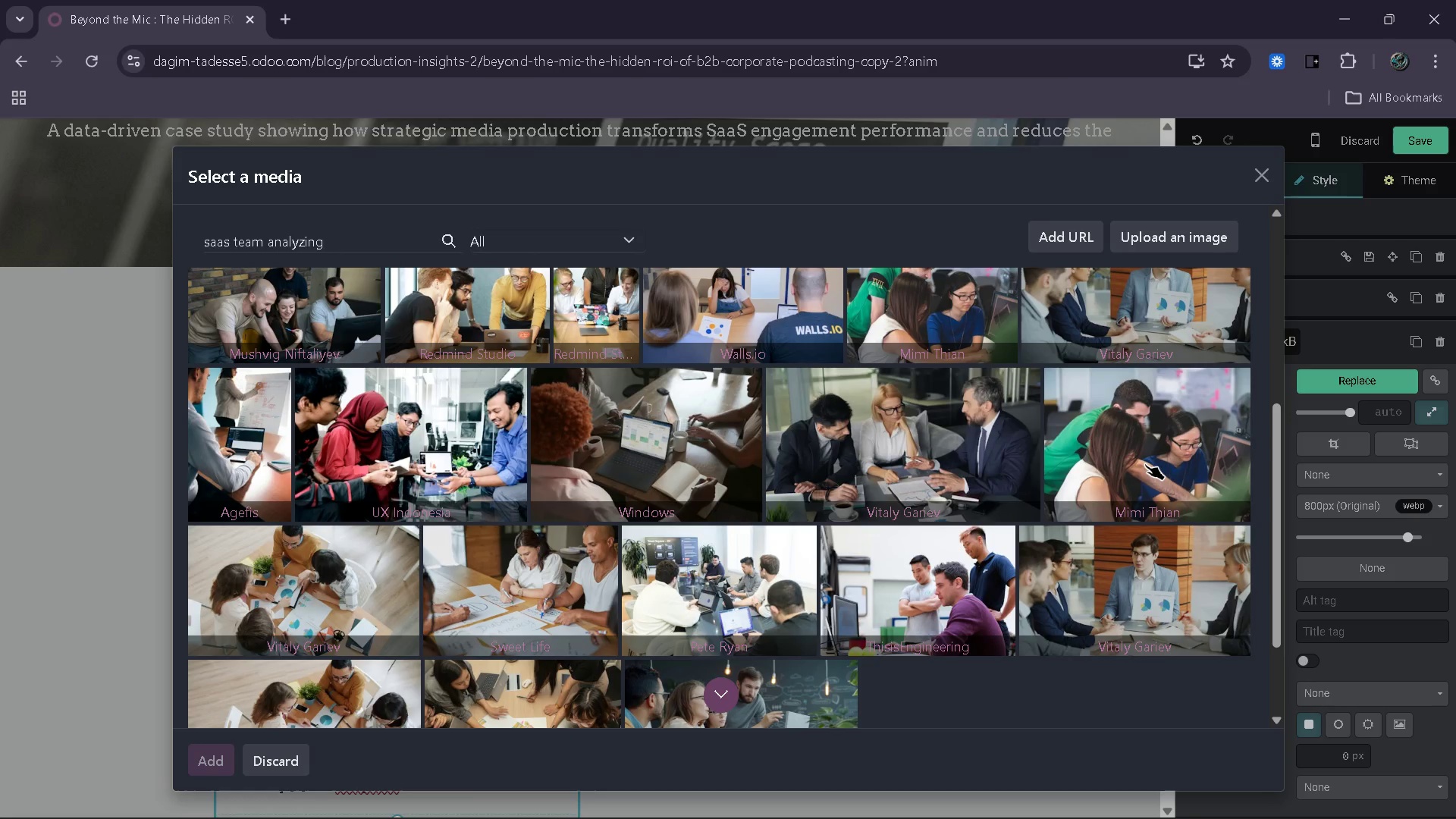 
scroll: coordinate [1145, 464], scroll_direction: up, amount: 3.0
 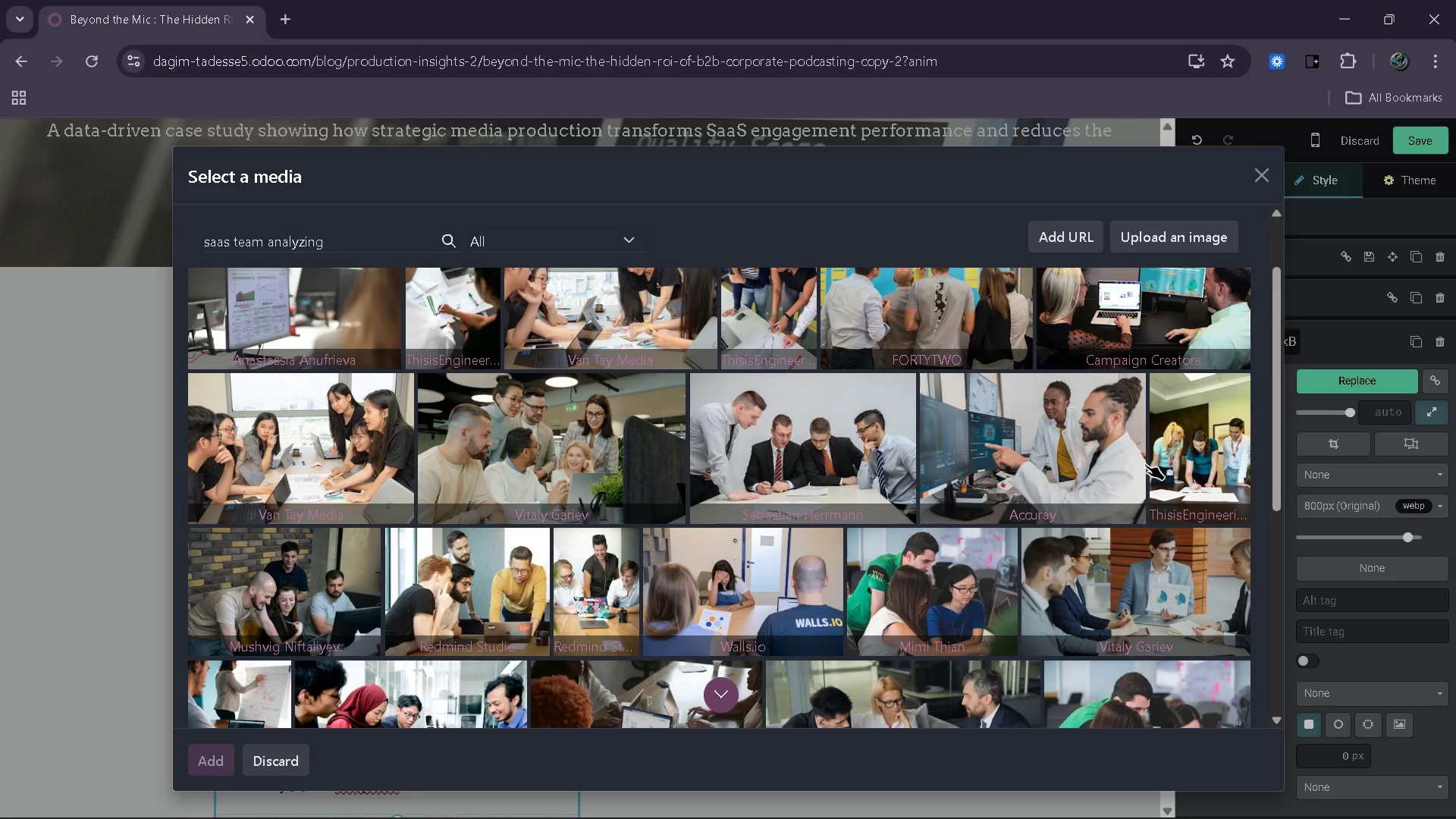 
scroll: coordinate [1145, 464], scroll_direction: down, amount: 4.0
 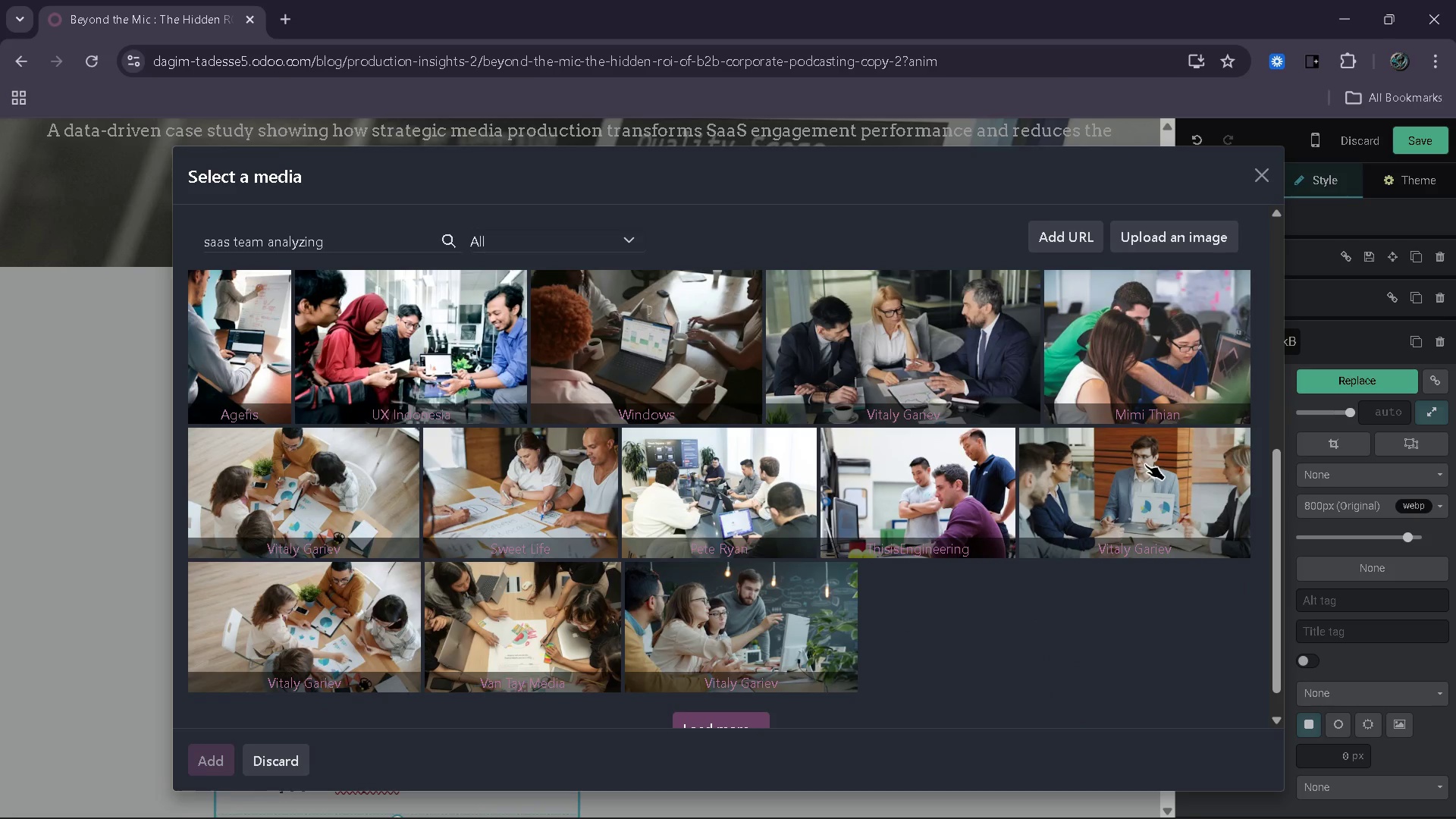 
scroll: coordinate [1145, 464], scroll_direction: up, amount: 2.0
 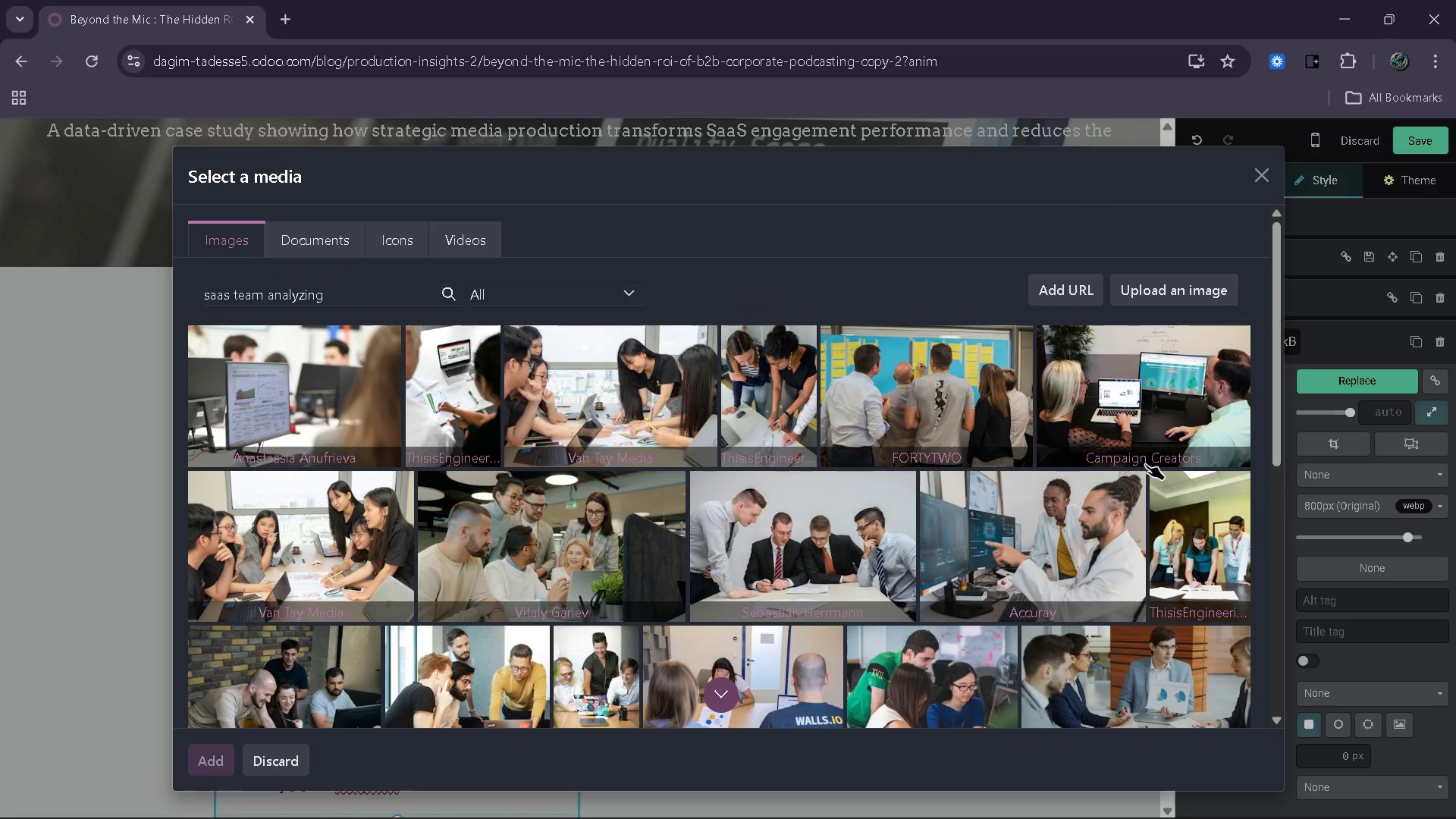 
wait(6.19)
 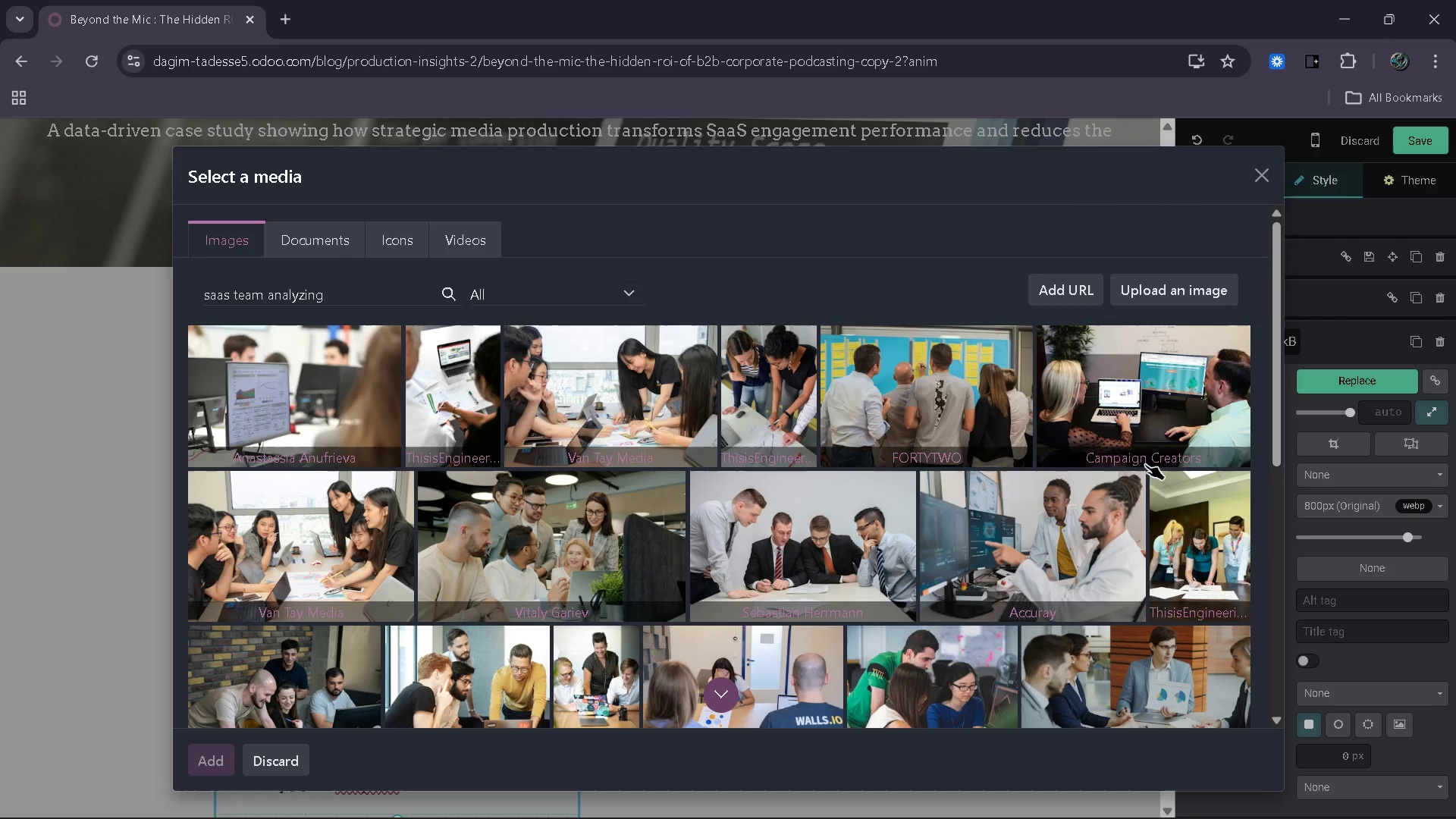 
scroll: coordinate [1141, 464], scroll_direction: down, amount: 9.0
 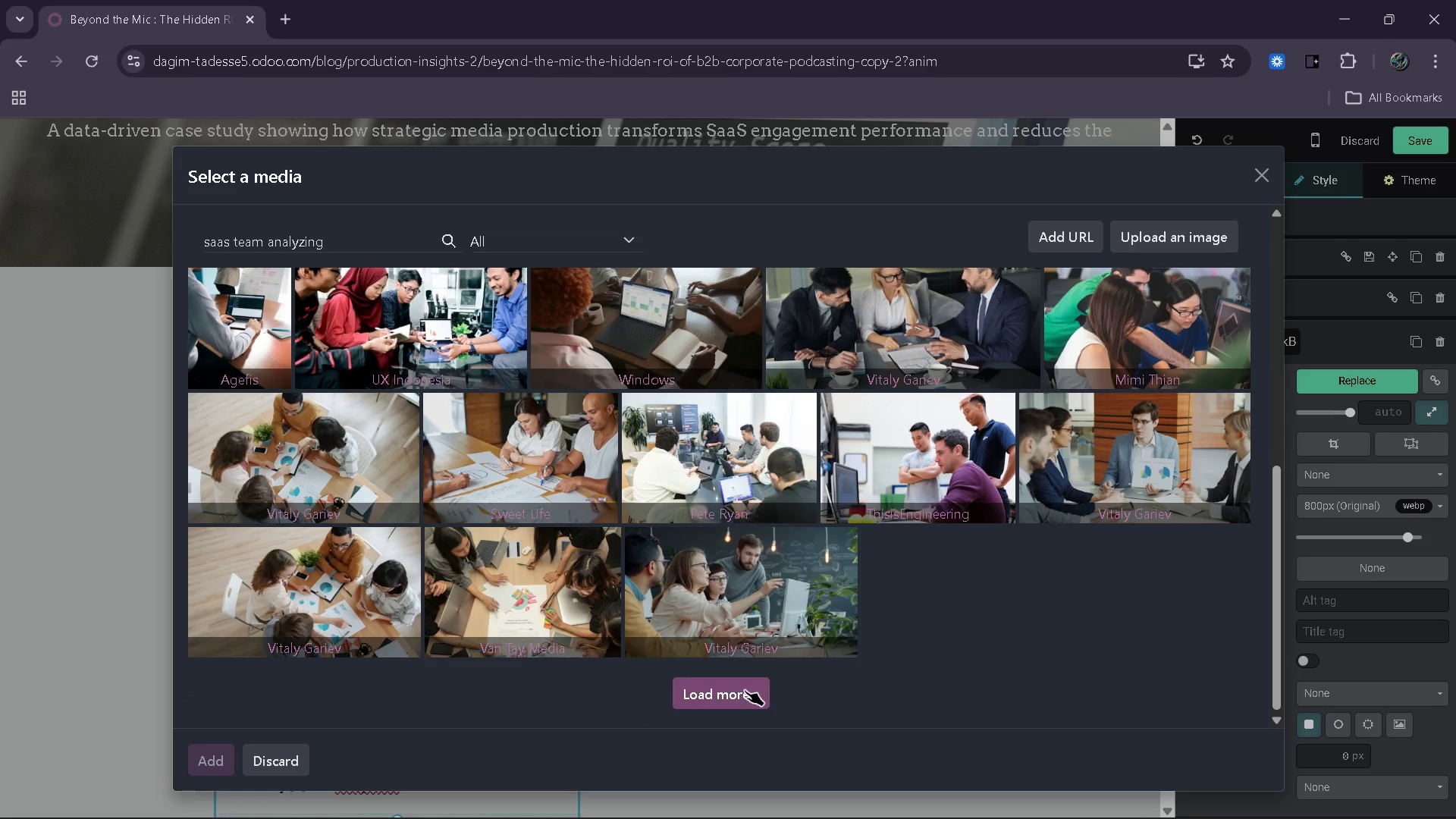 
left_click([745, 690])
 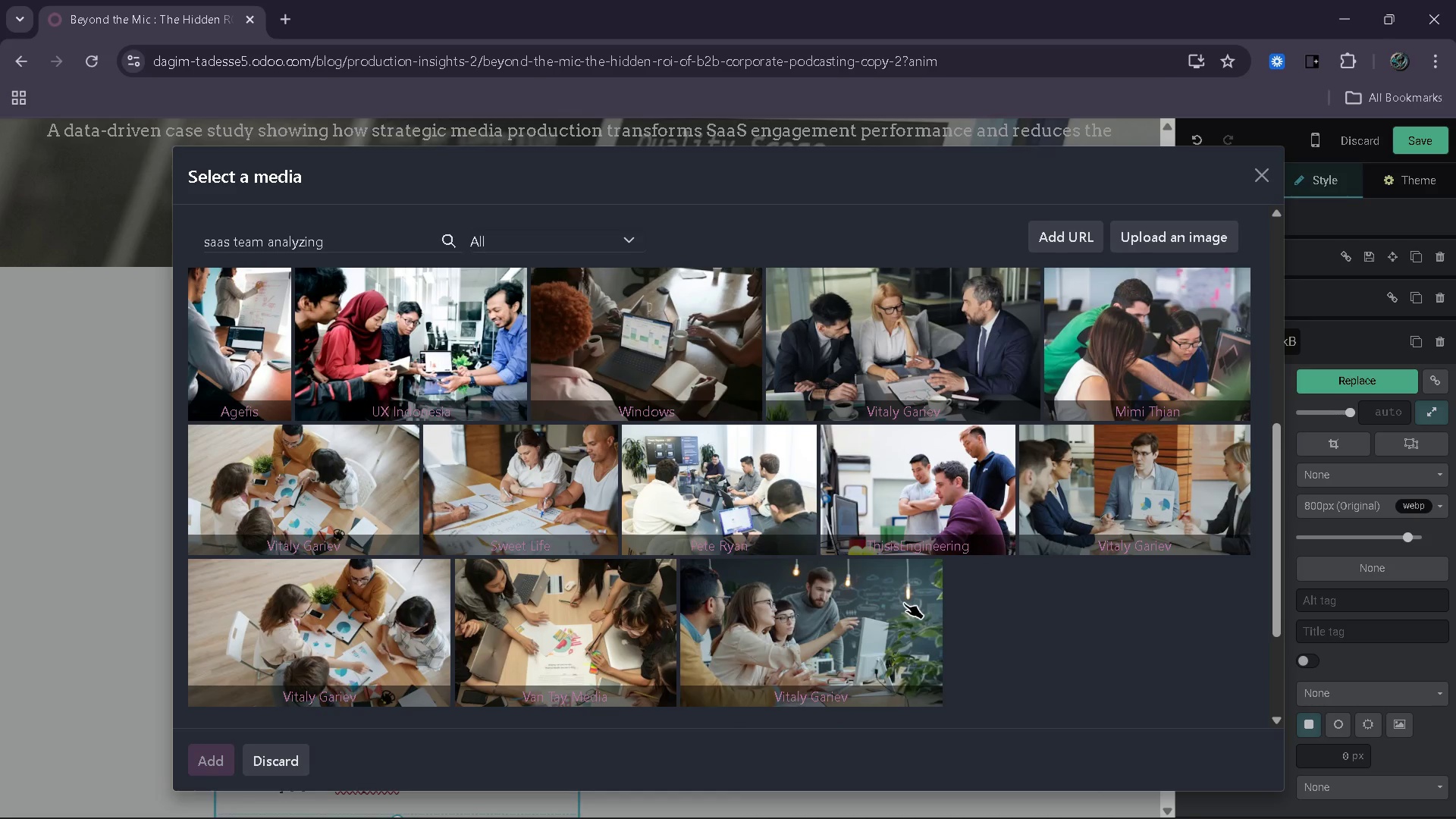 
scroll: coordinate [904, 603], scroll_direction: down, amount: 8.0
 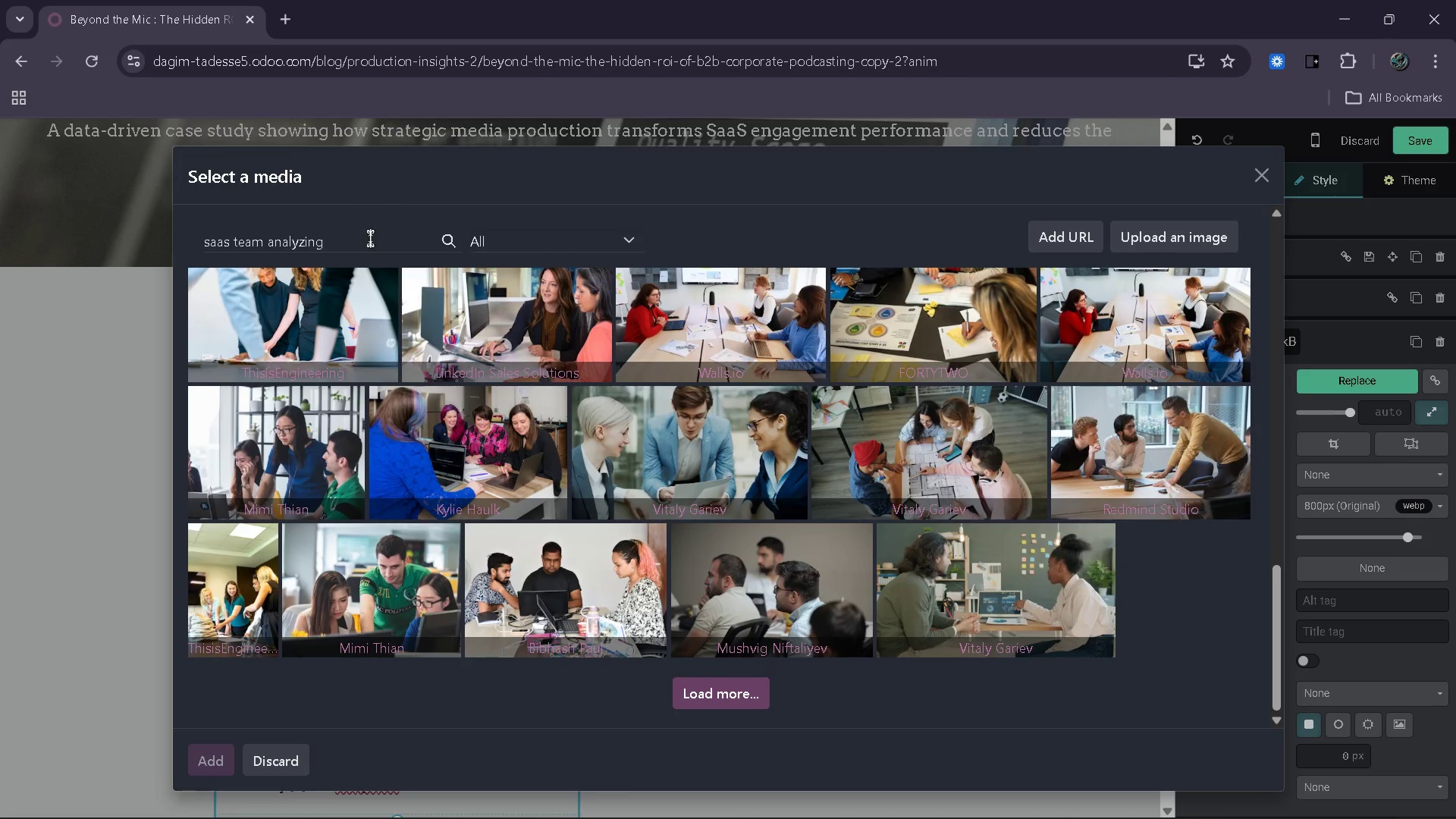 
left_click([368, 249])
 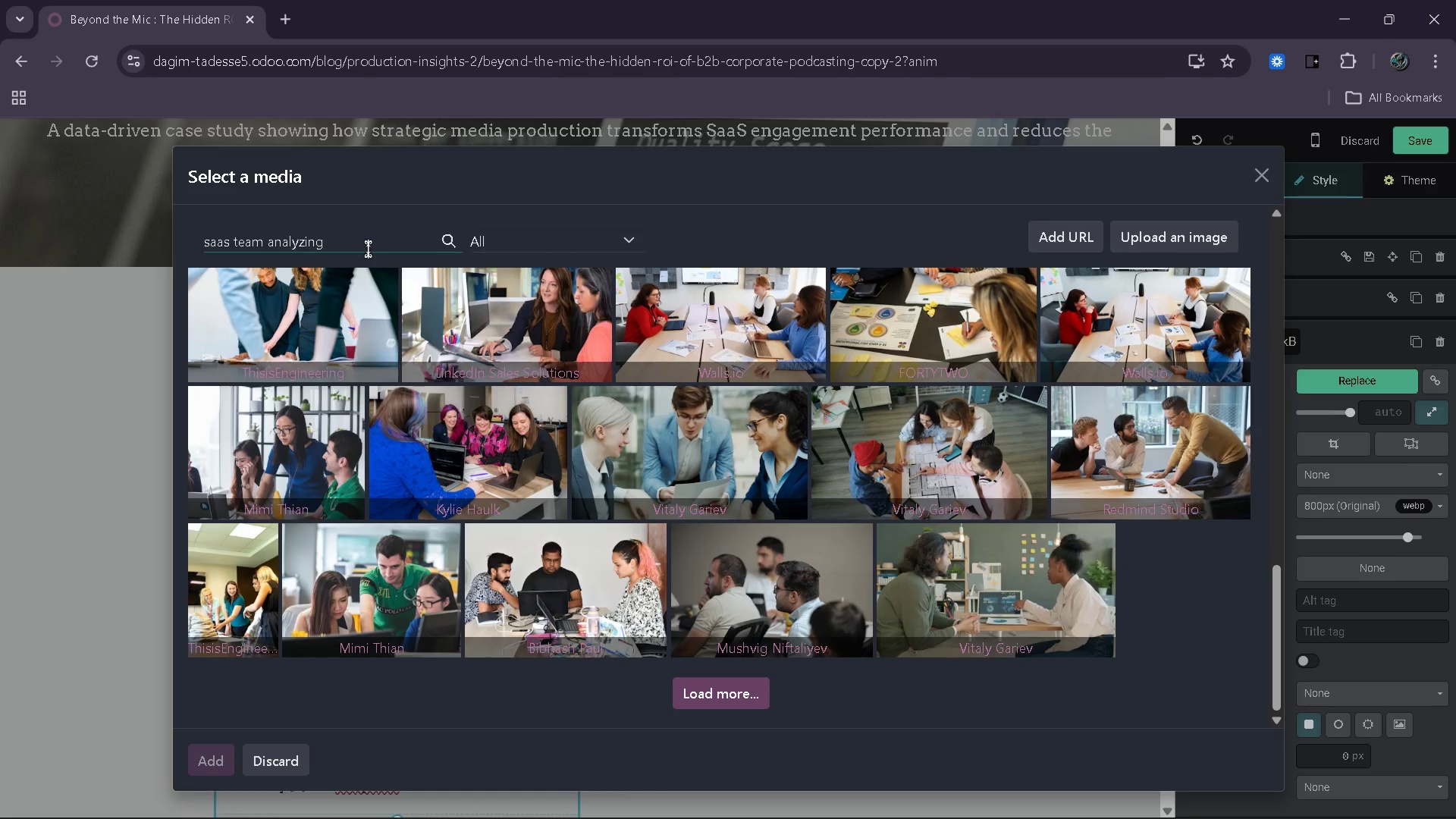 
type( meeting)
 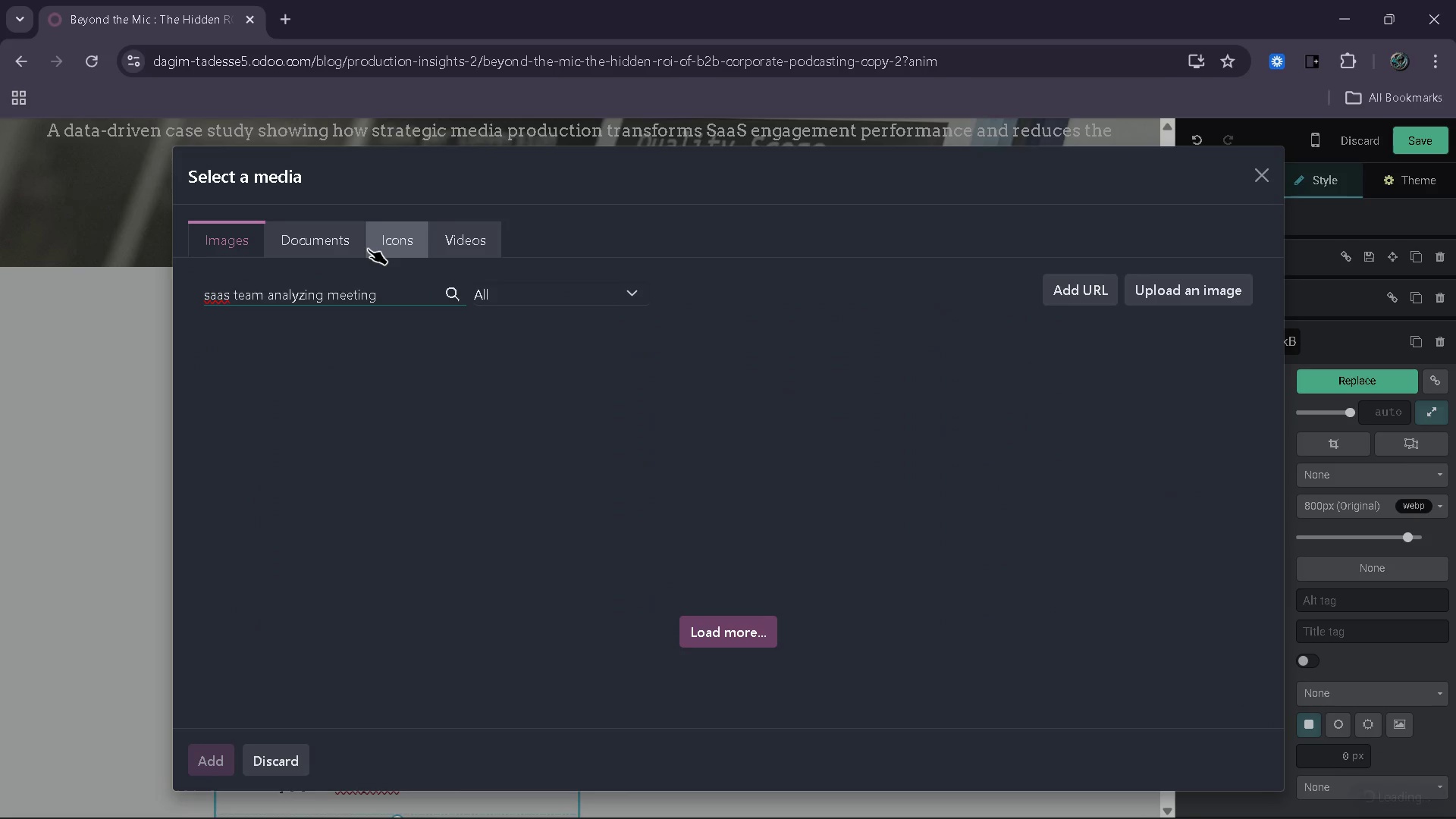 
wait(5.38)
 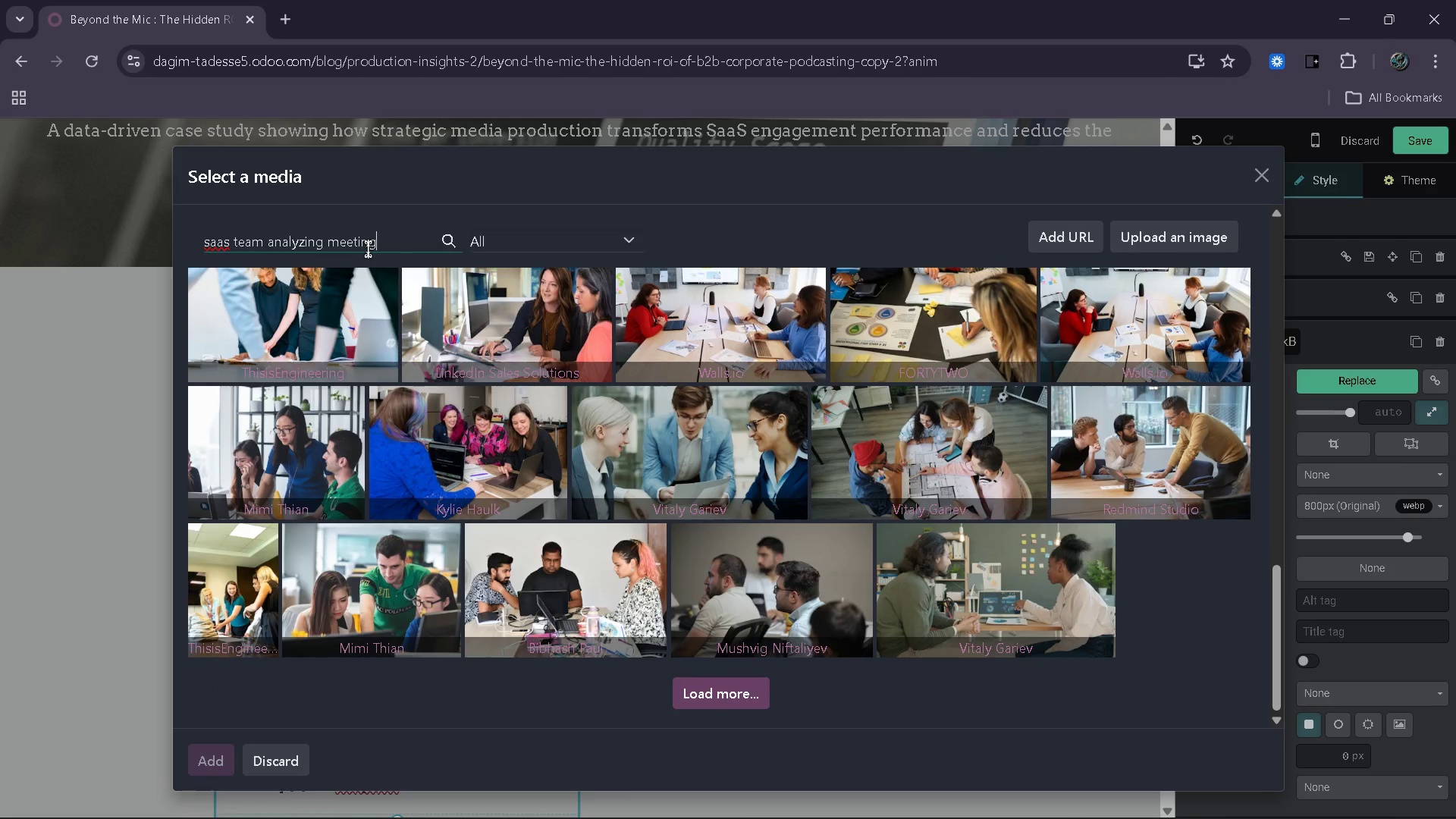 
scroll: coordinate [398, 256], scroll_direction: down, amount: 2.0
 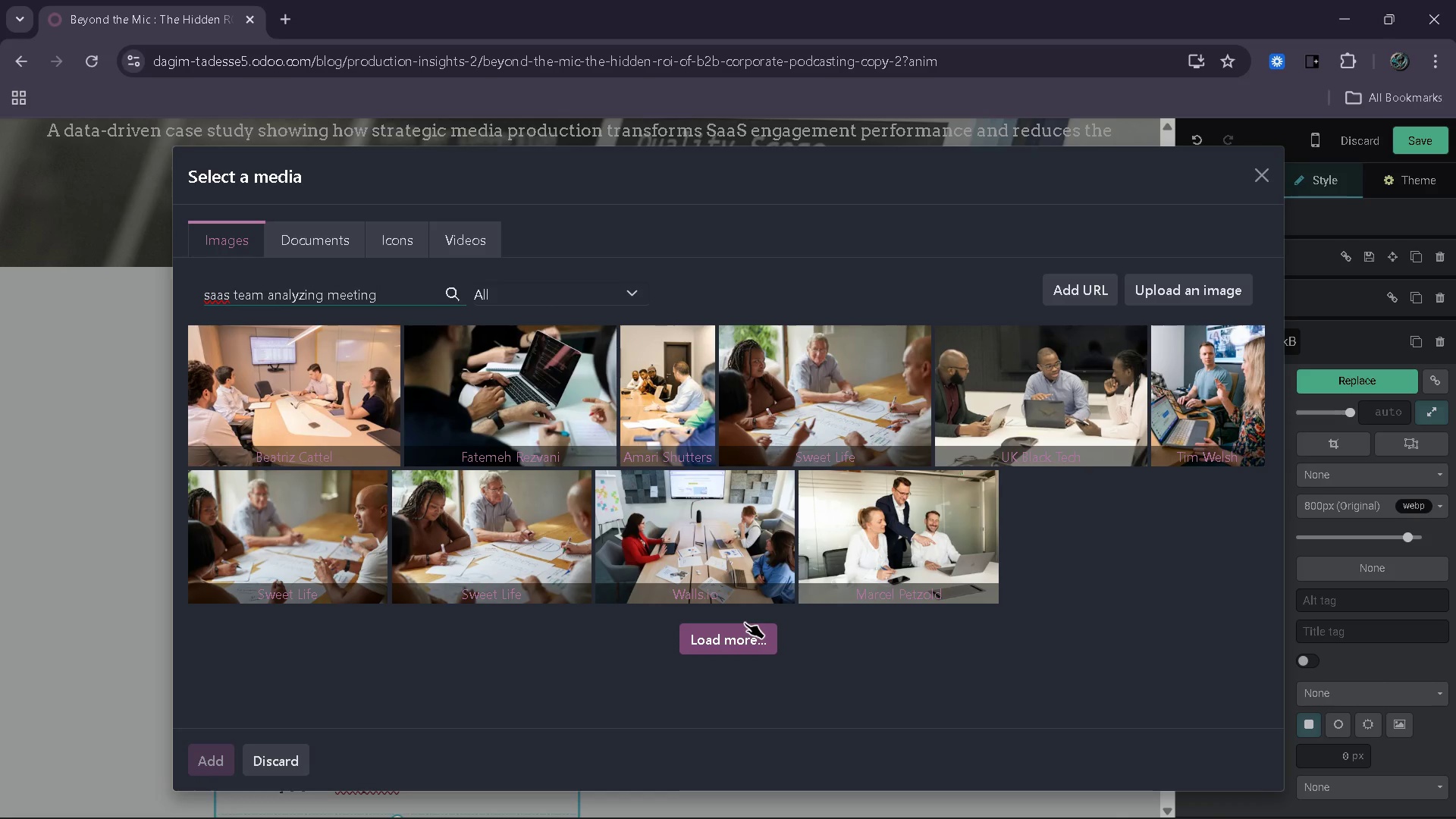 
double_click([739, 661])
 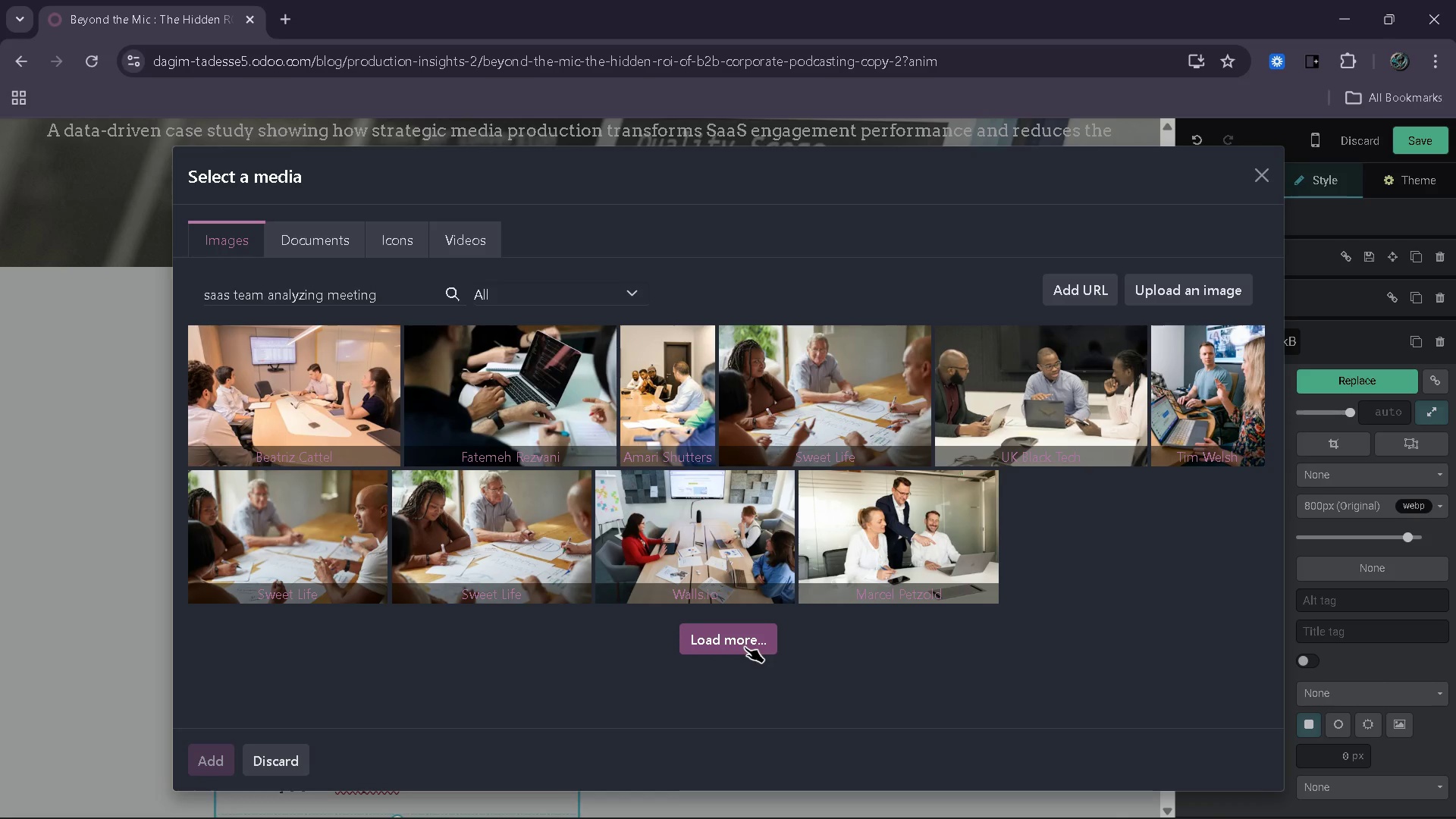 
left_click([745, 647])
 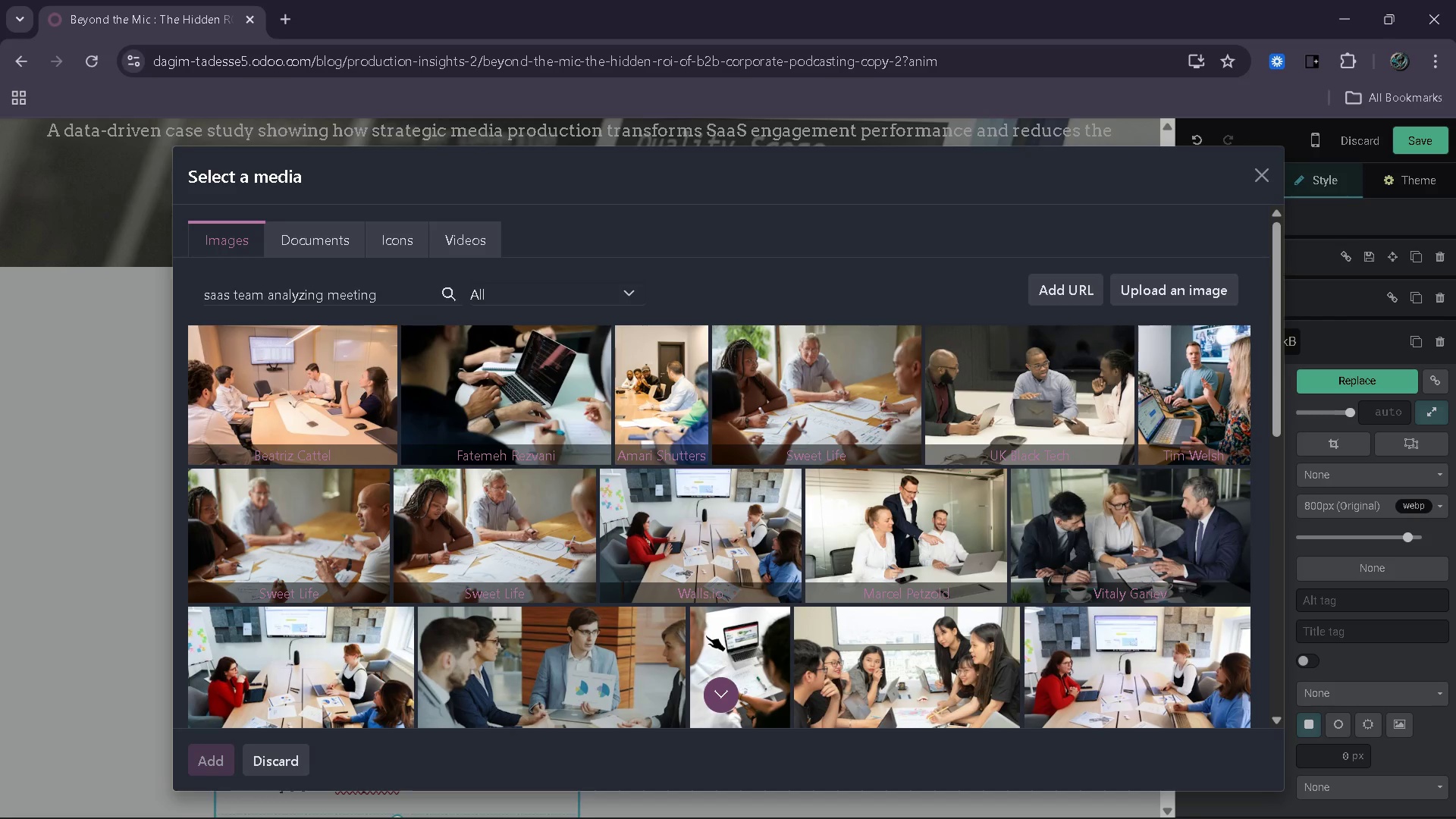 
wait(10.22)
 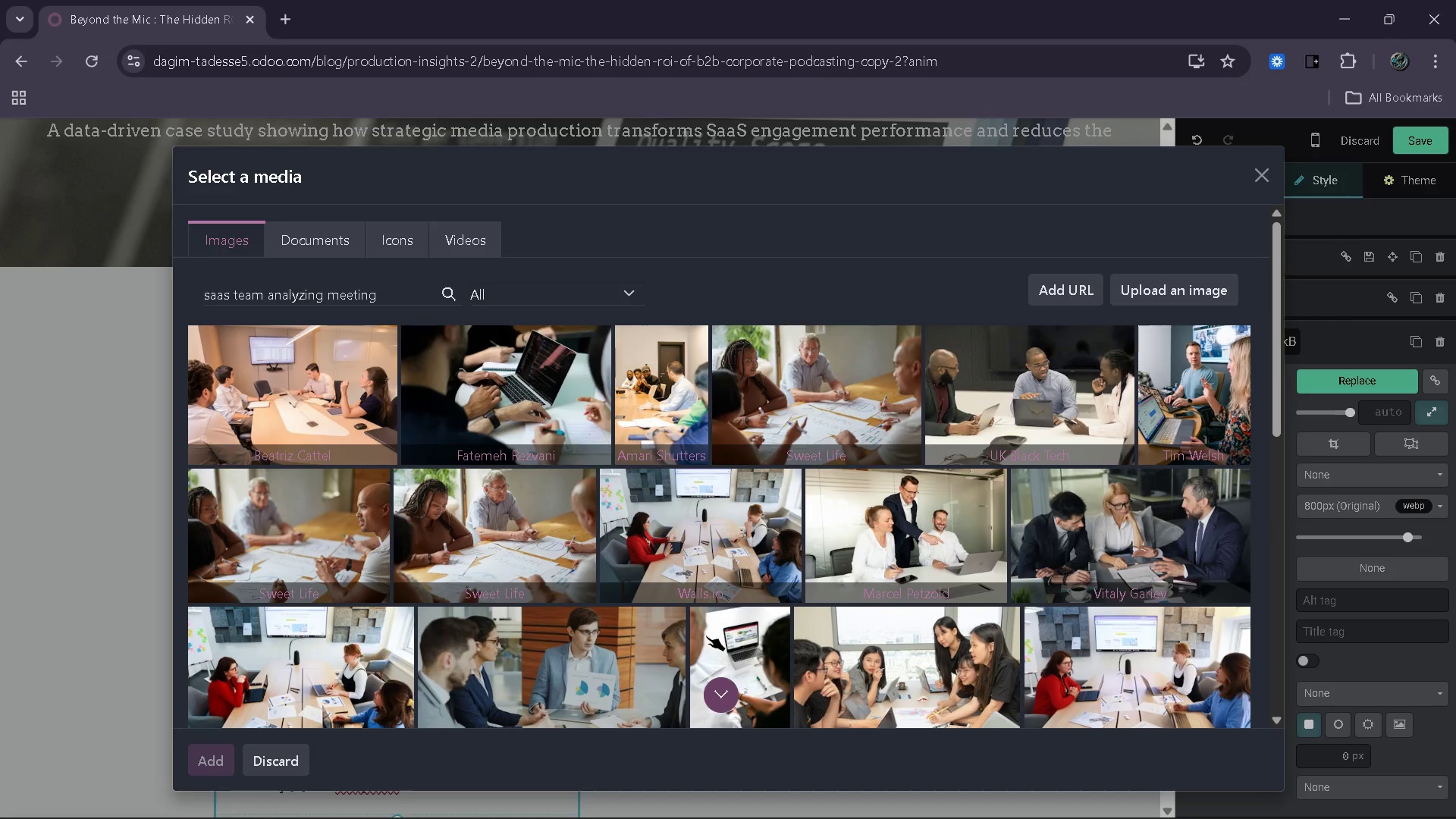 
scroll: coordinate [706, 628], scroll_direction: down, amount: 7.0
 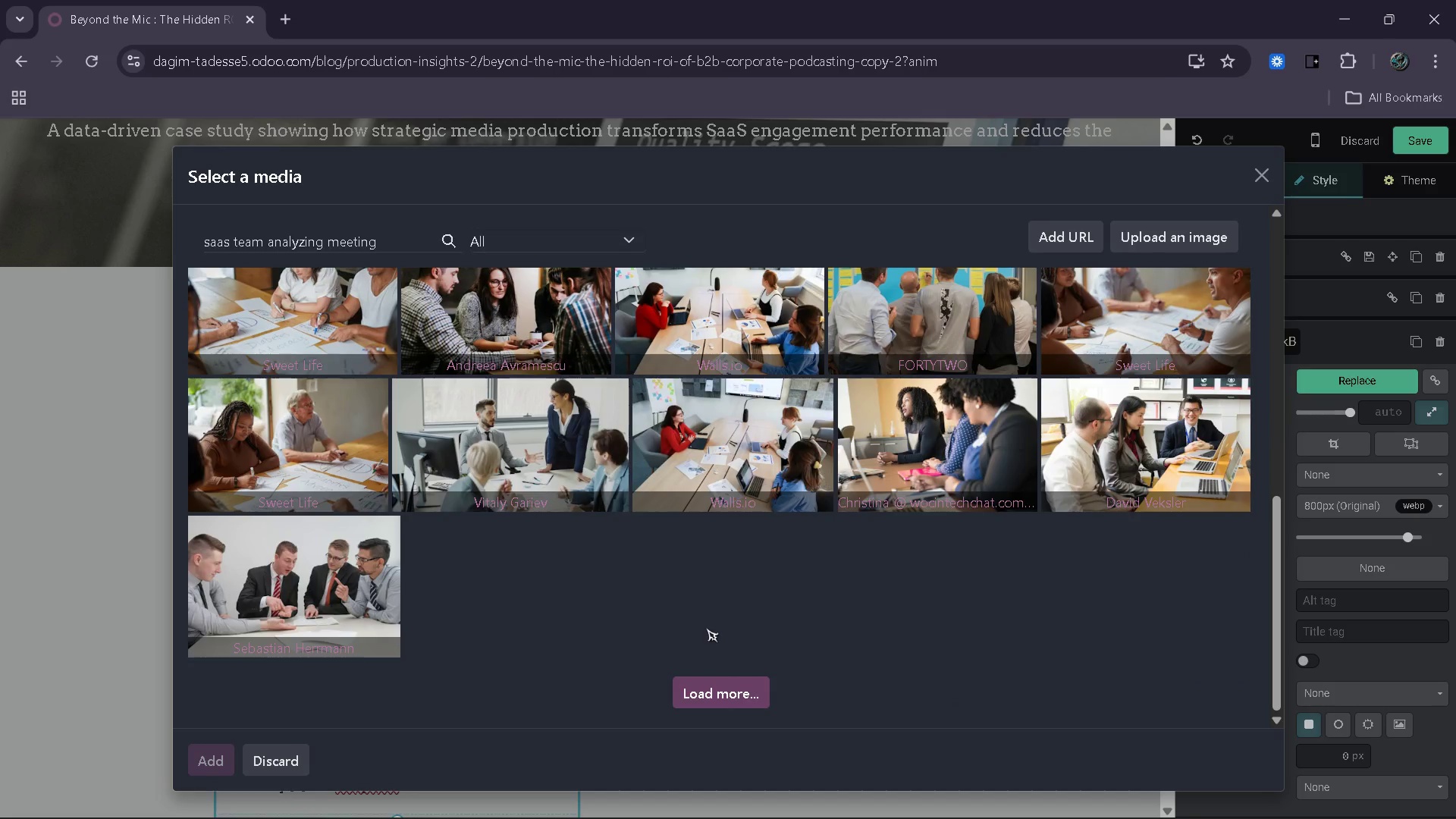 
scroll: coordinate [706, 618], scroll_direction: up, amount: 11.0
 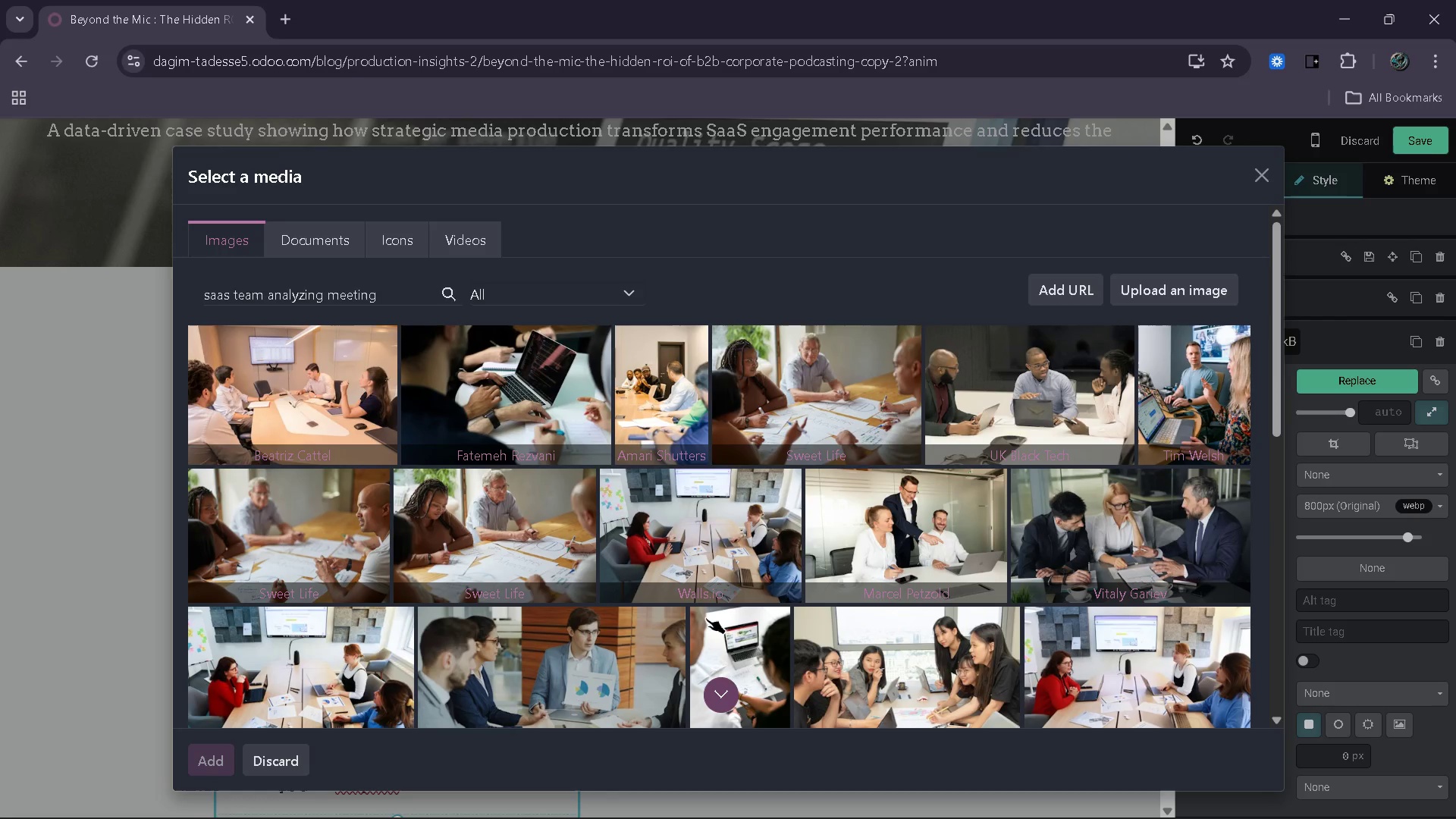 
scroll: coordinate [777, 626], scroll_direction: down, amount: 3.0
 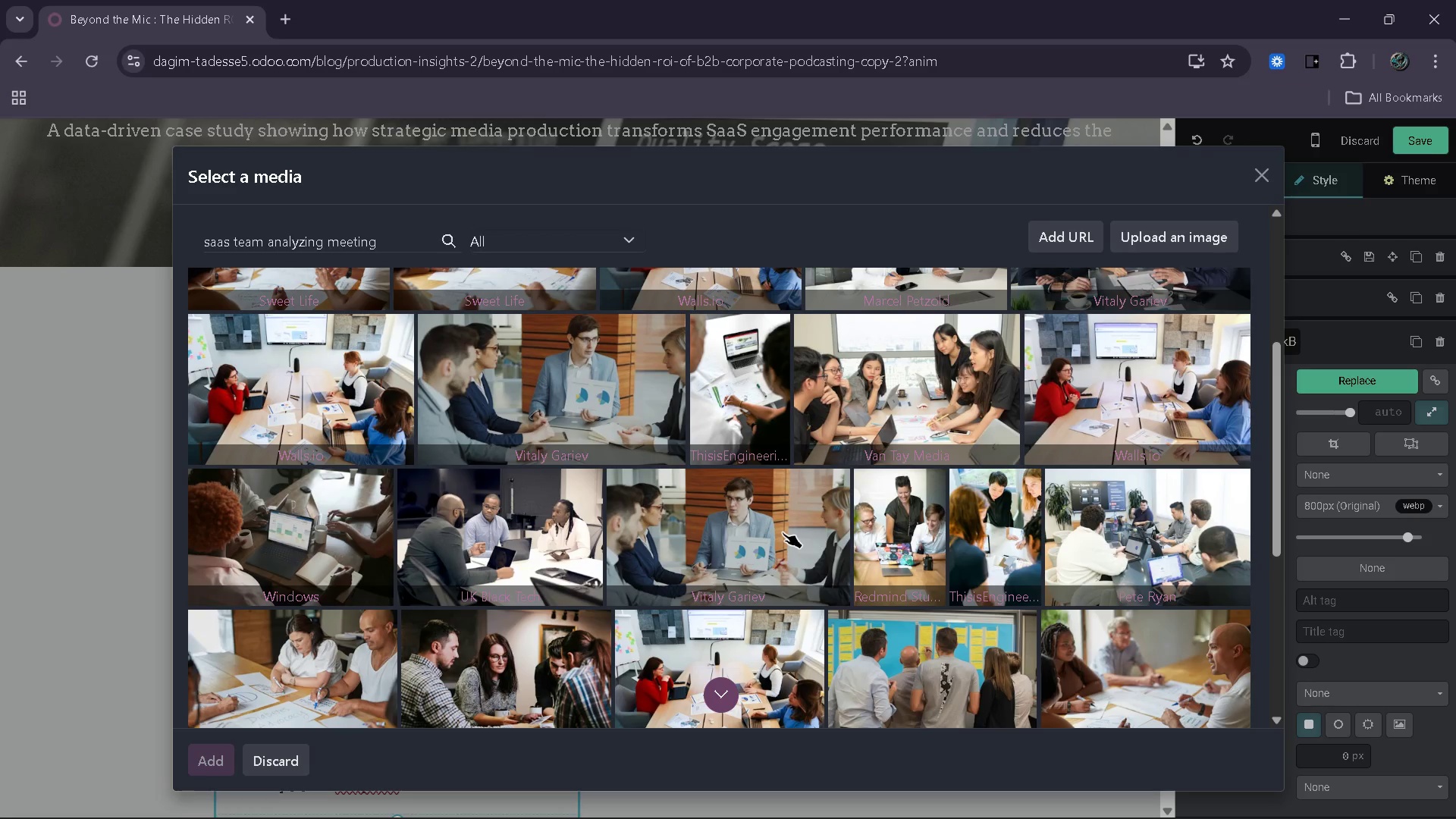 
left_click([783, 532])
 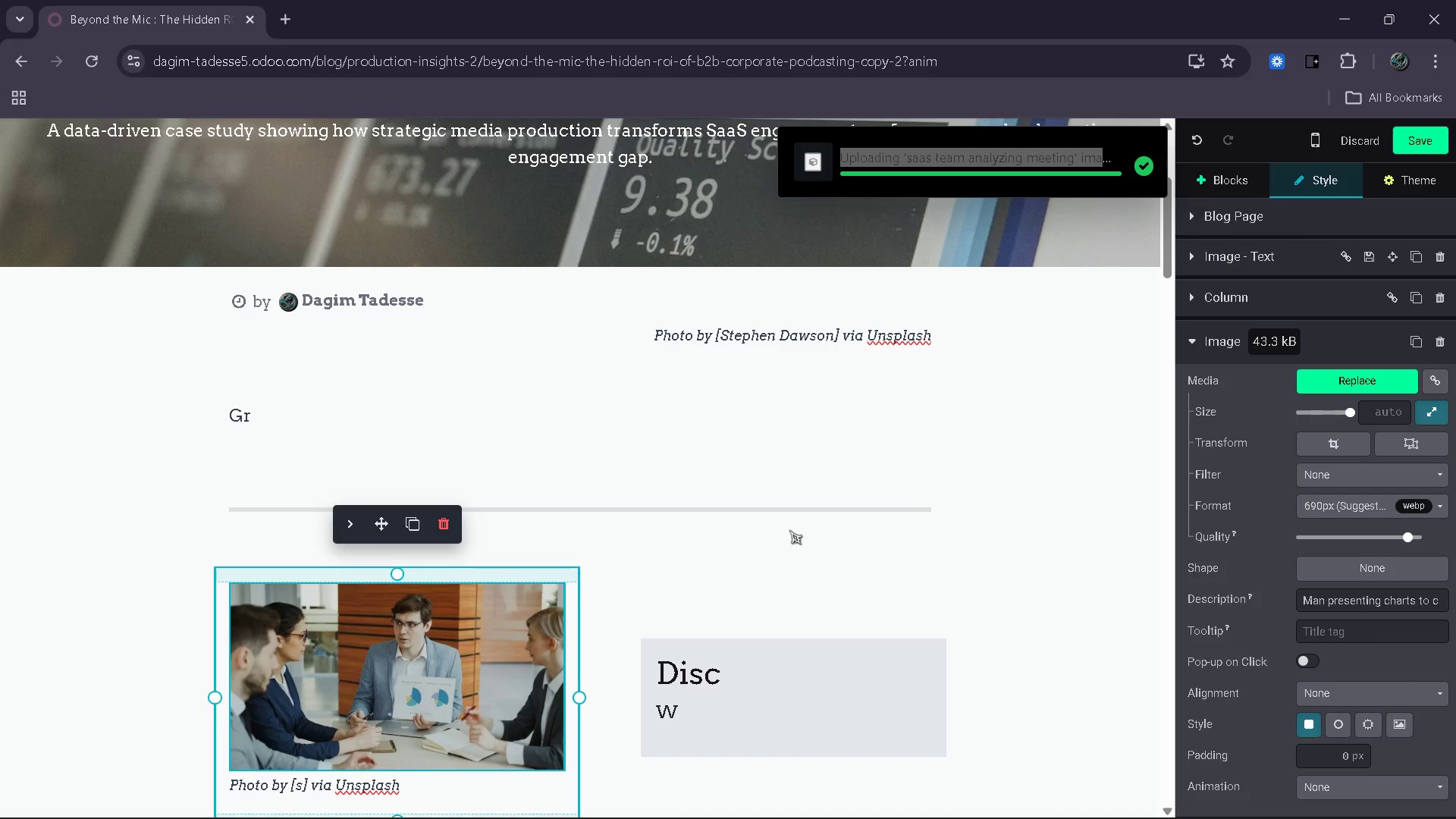 
wait(5.89)
 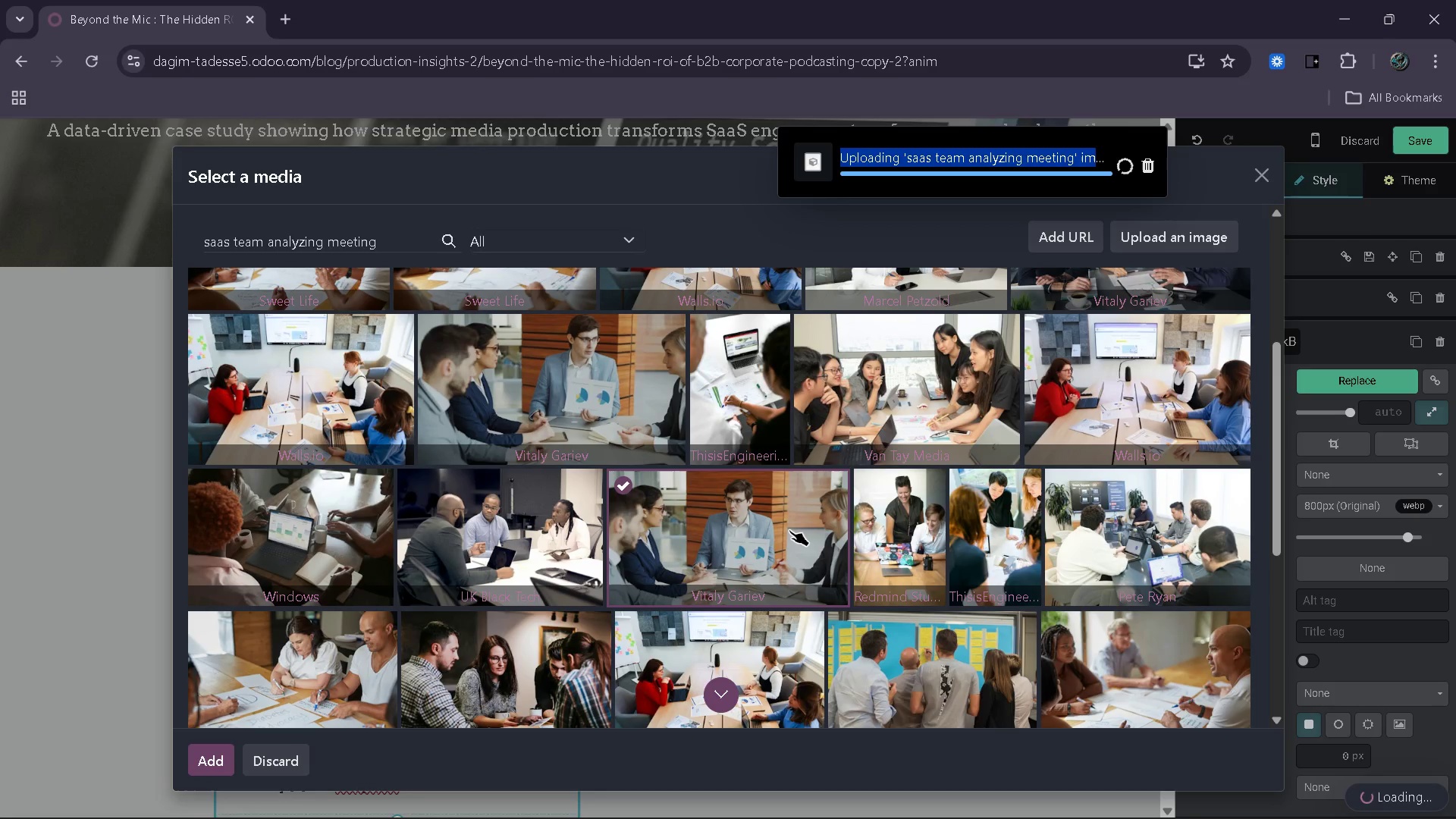 
left_click([302, 782])
 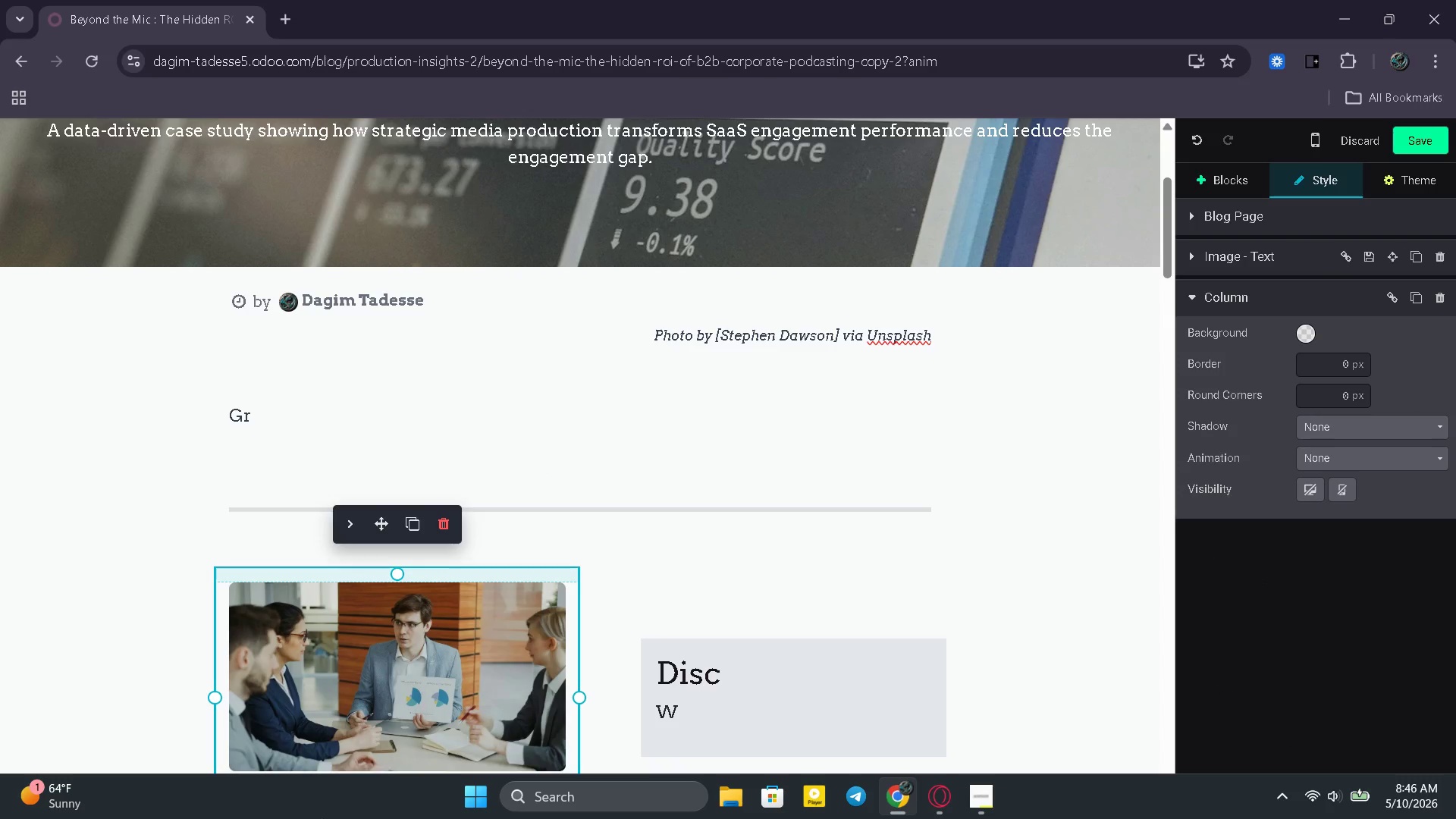 
scroll: coordinate [325, 726], scroll_direction: down, amount: 3.0
 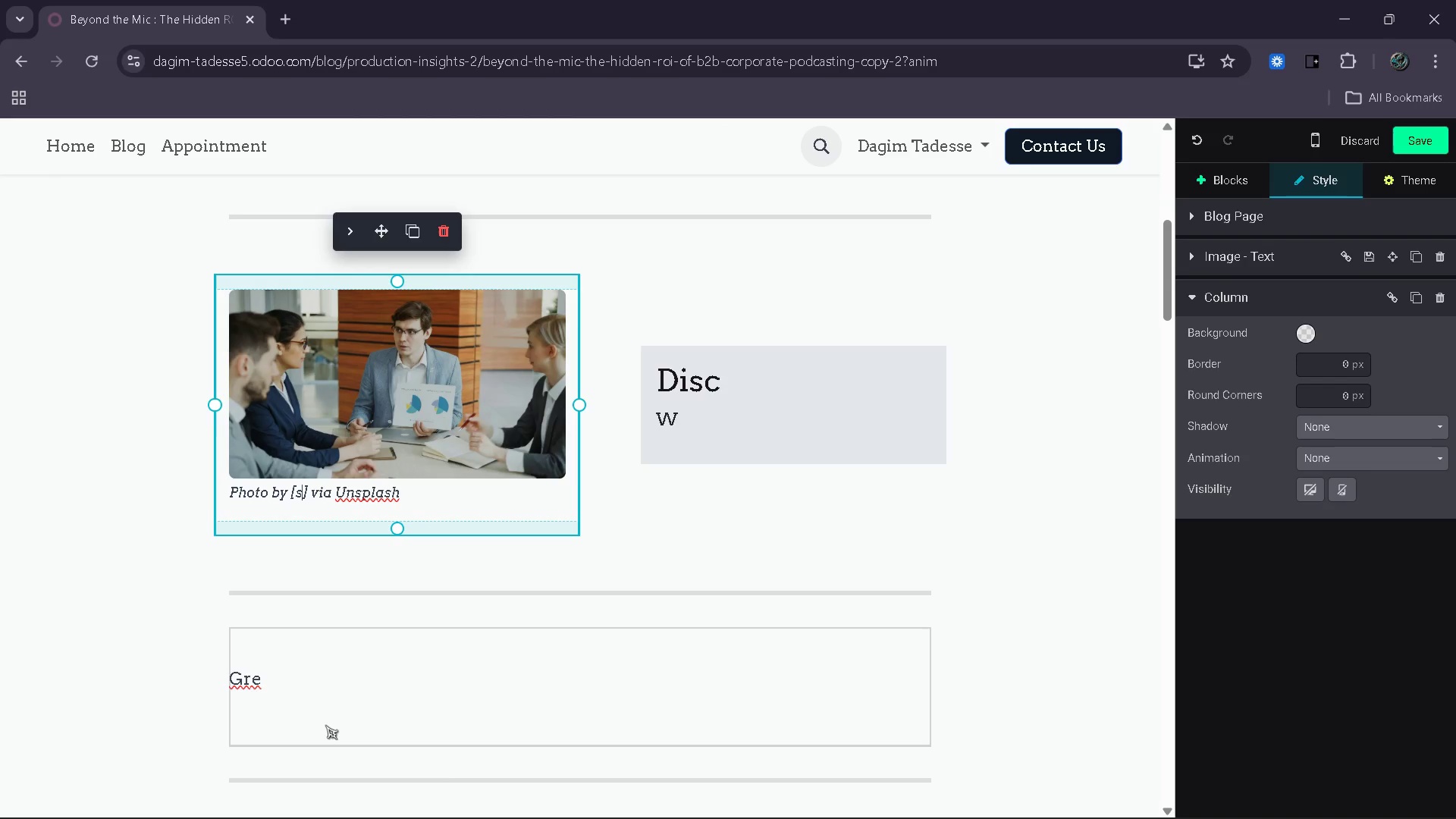 
key(Backspace)
type(Vitaly Gariev)
 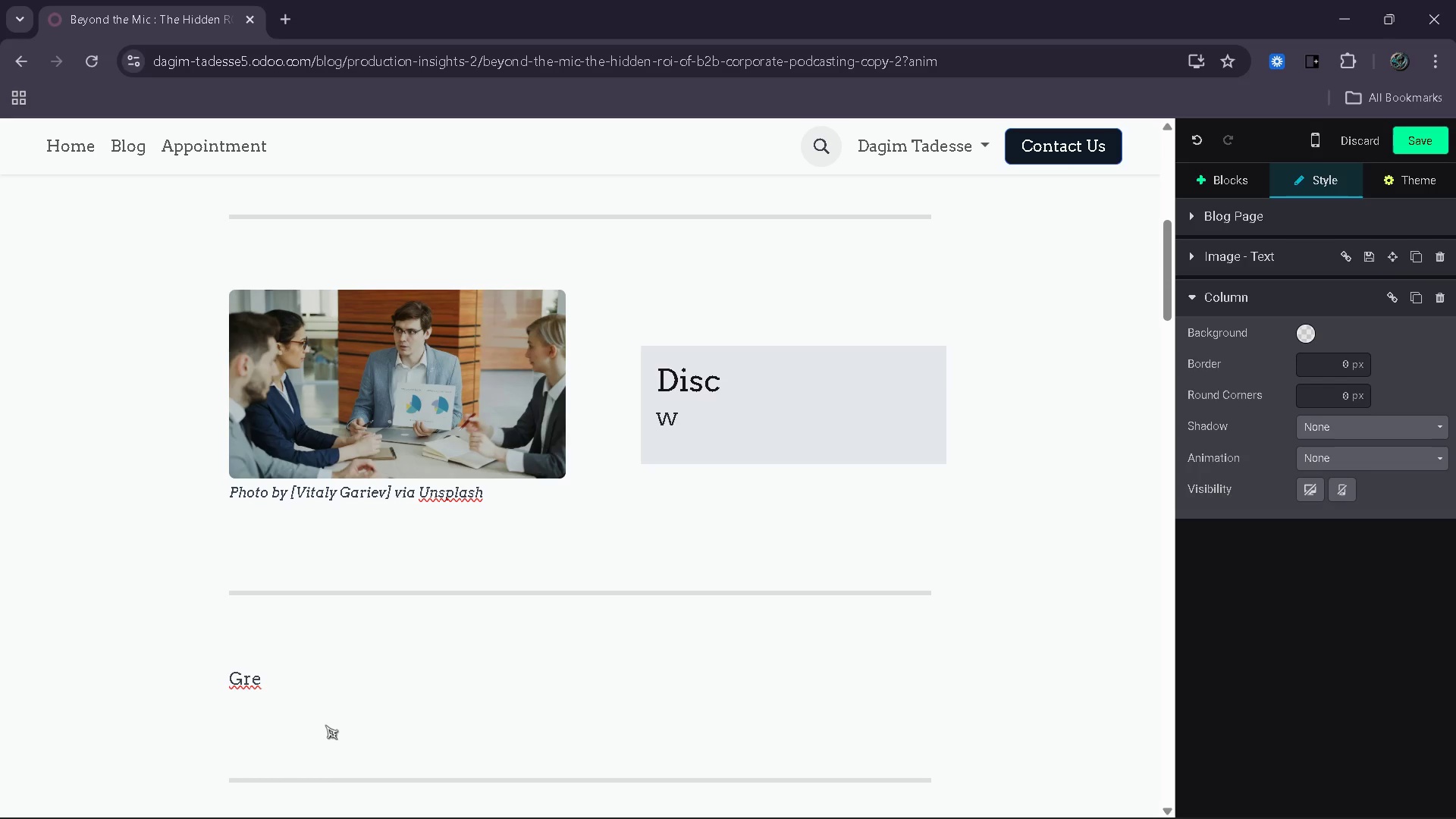 
scroll: coordinate [664, 554], scroll_direction: down, amount: 1.0
 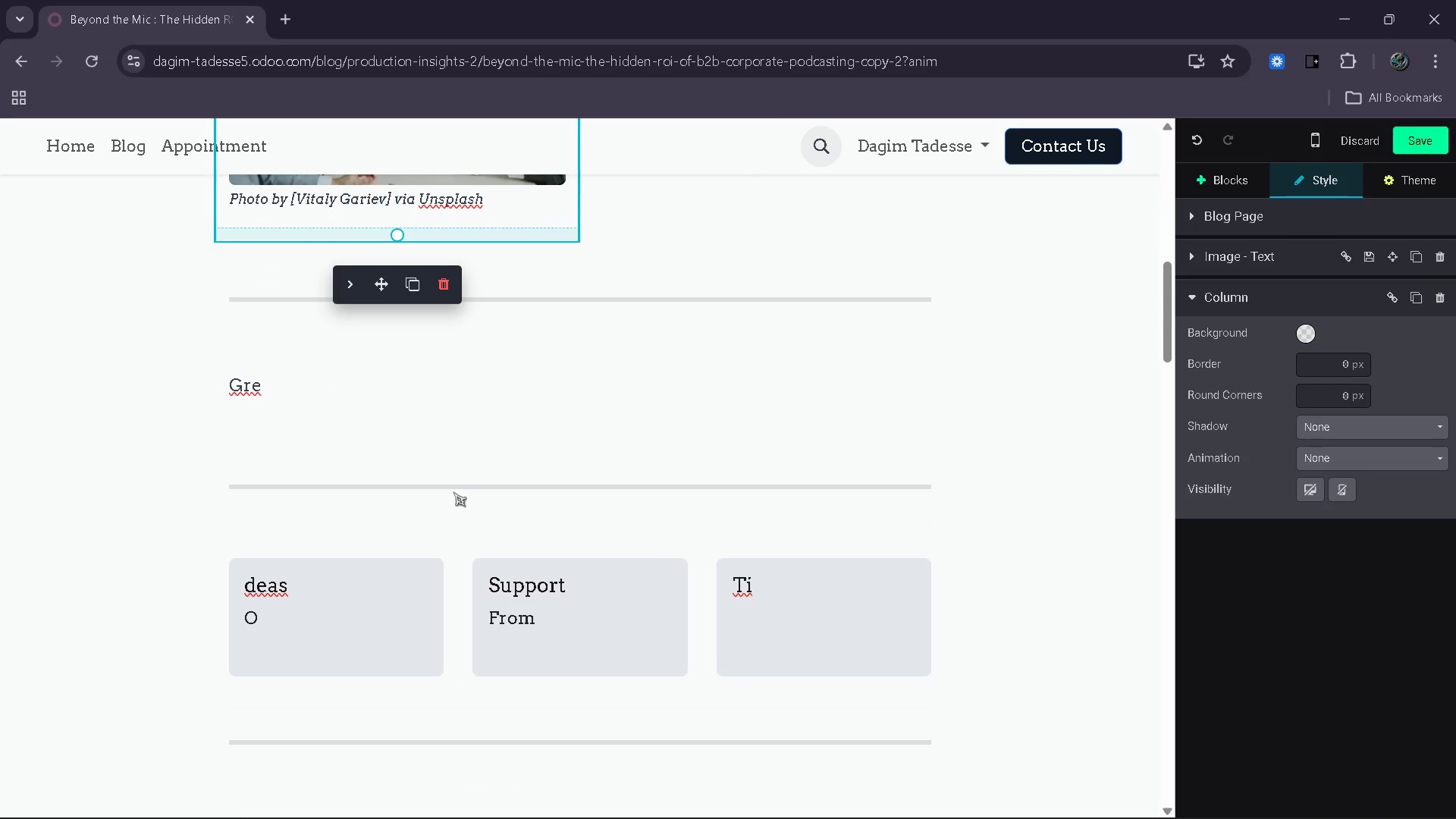 
left_click([547, 437])
 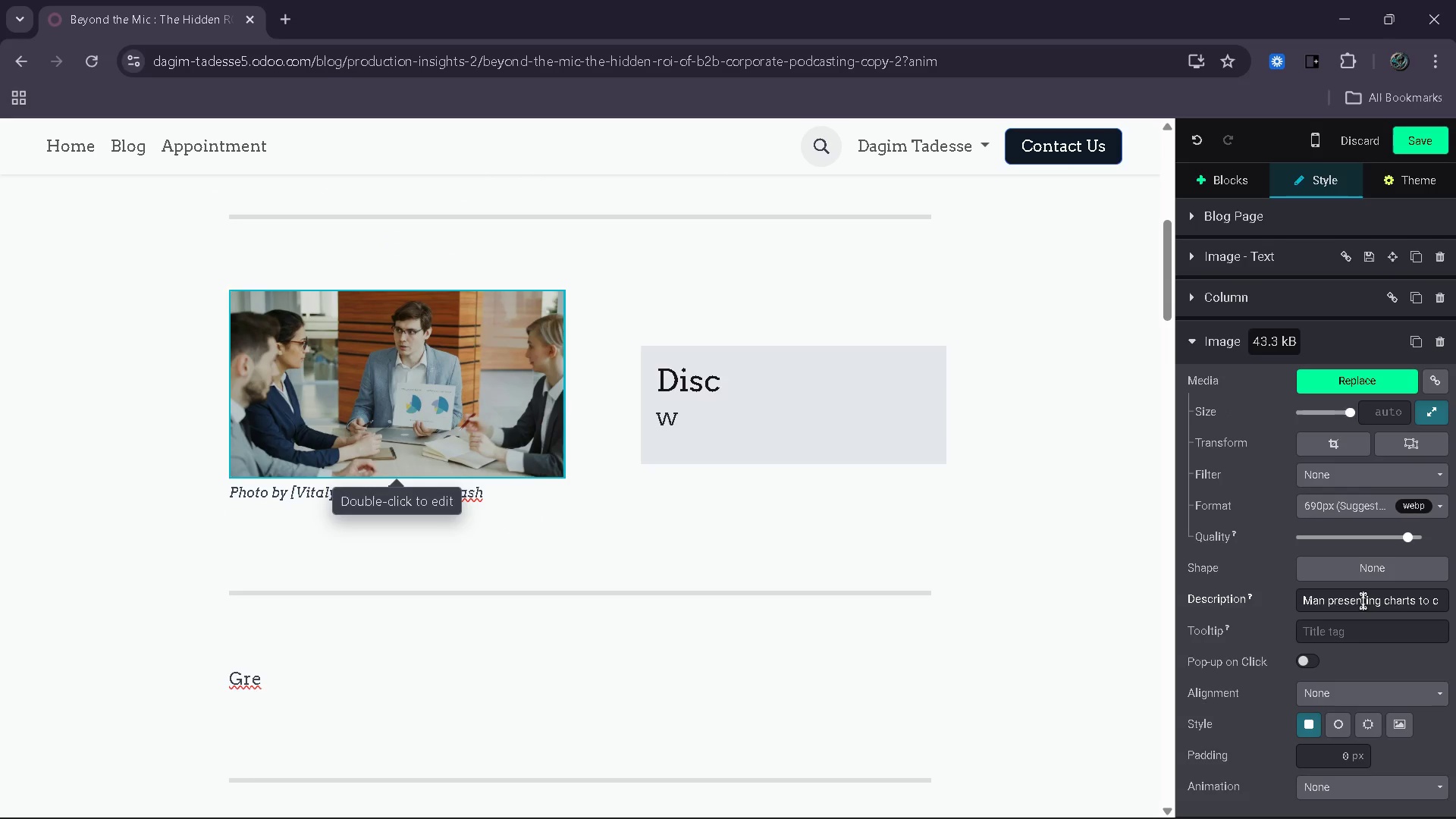 
scroll: coordinate [792, 405], scroll_direction: up, amount: 3.0
 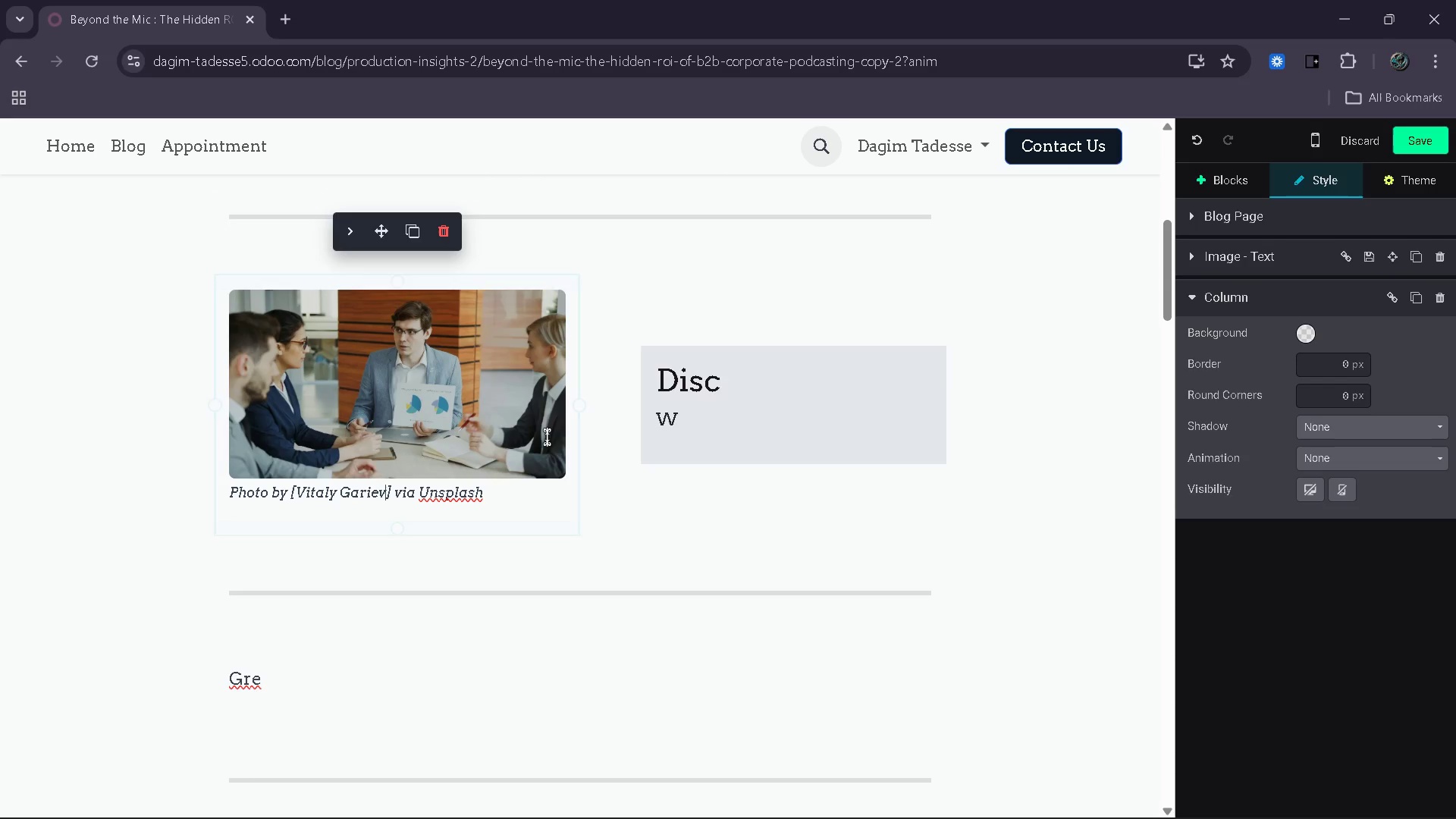 
left_click([1323, 596])
 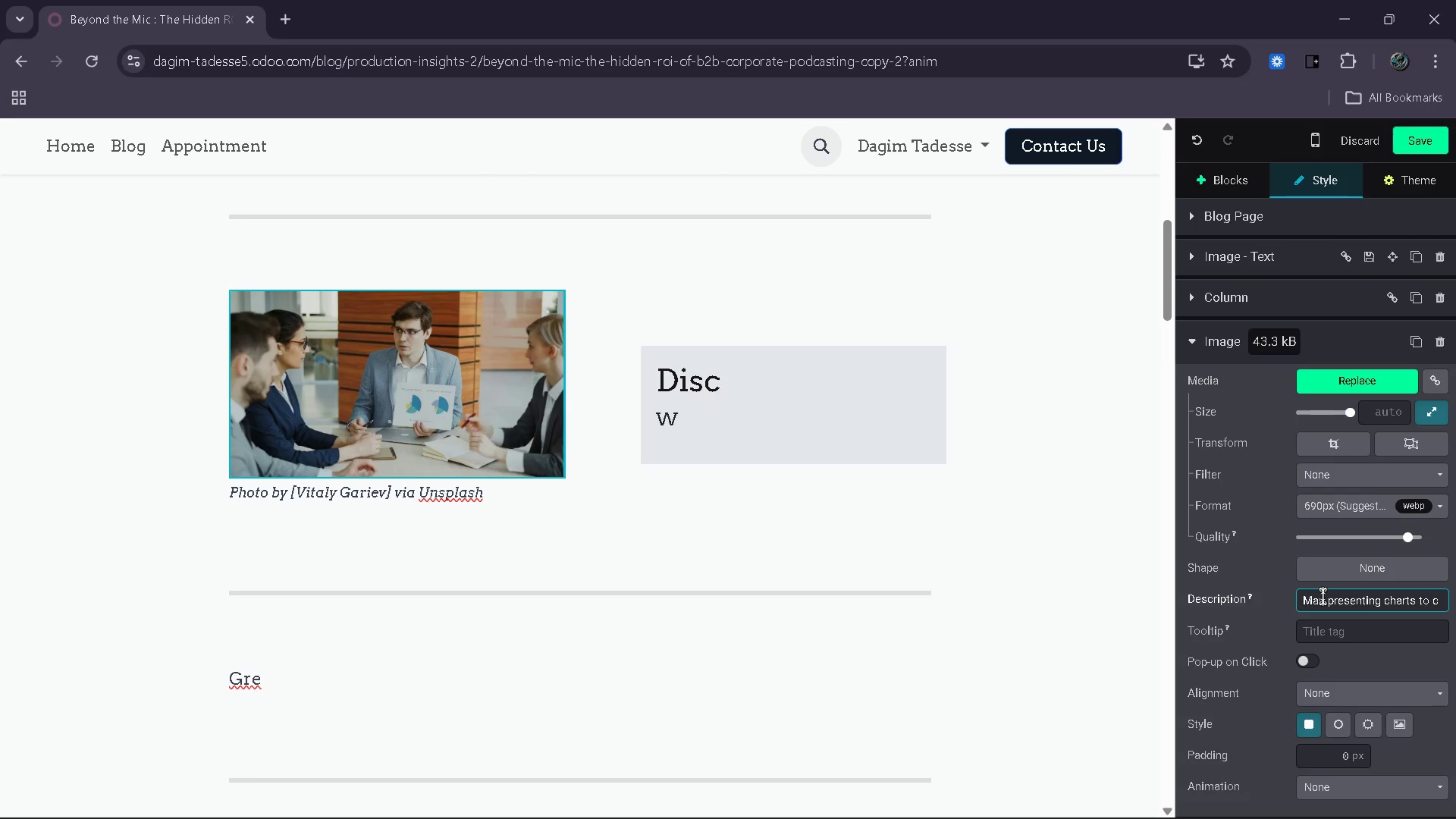 
key(Control+A)
 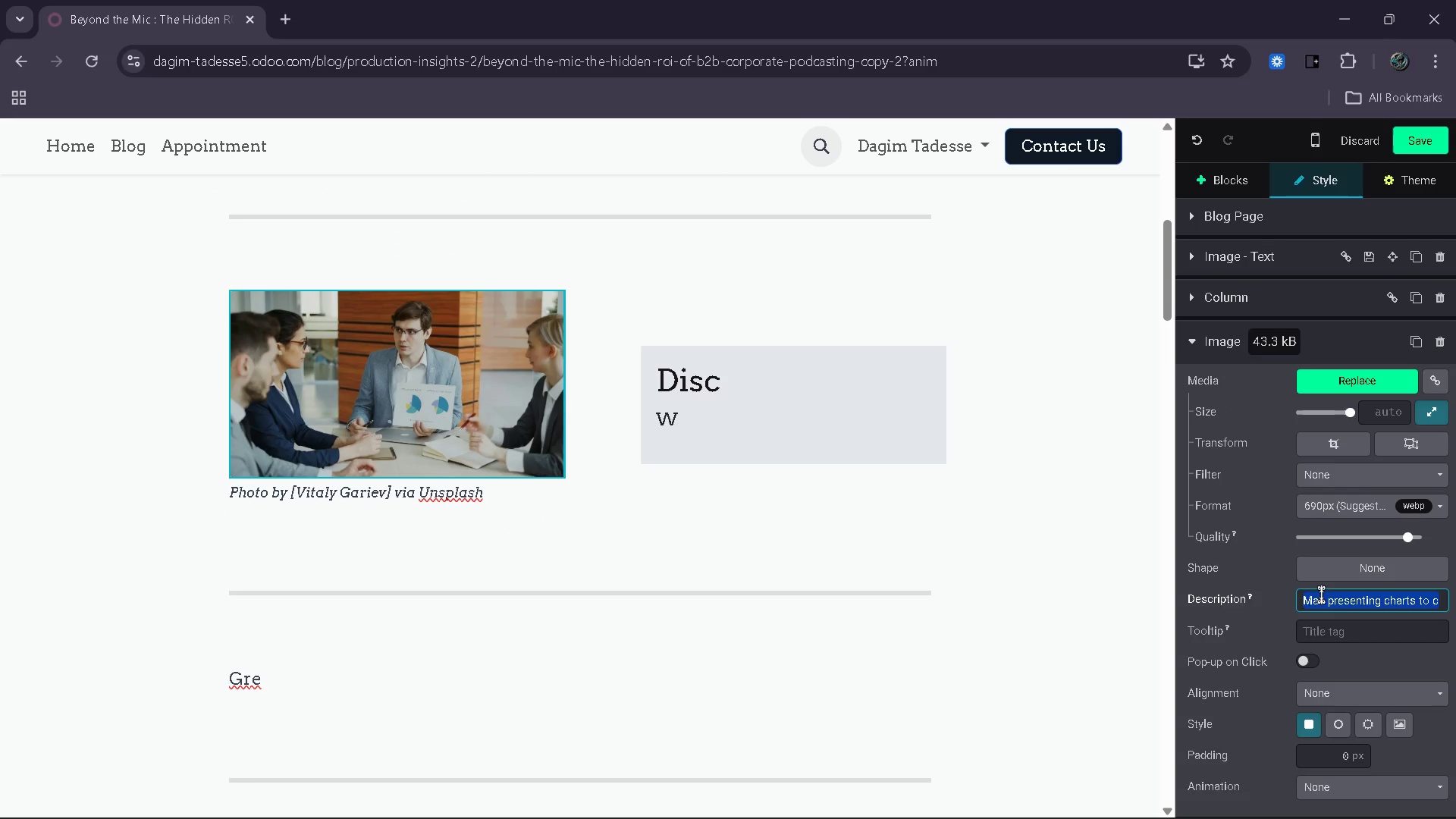 
type(Saas)
 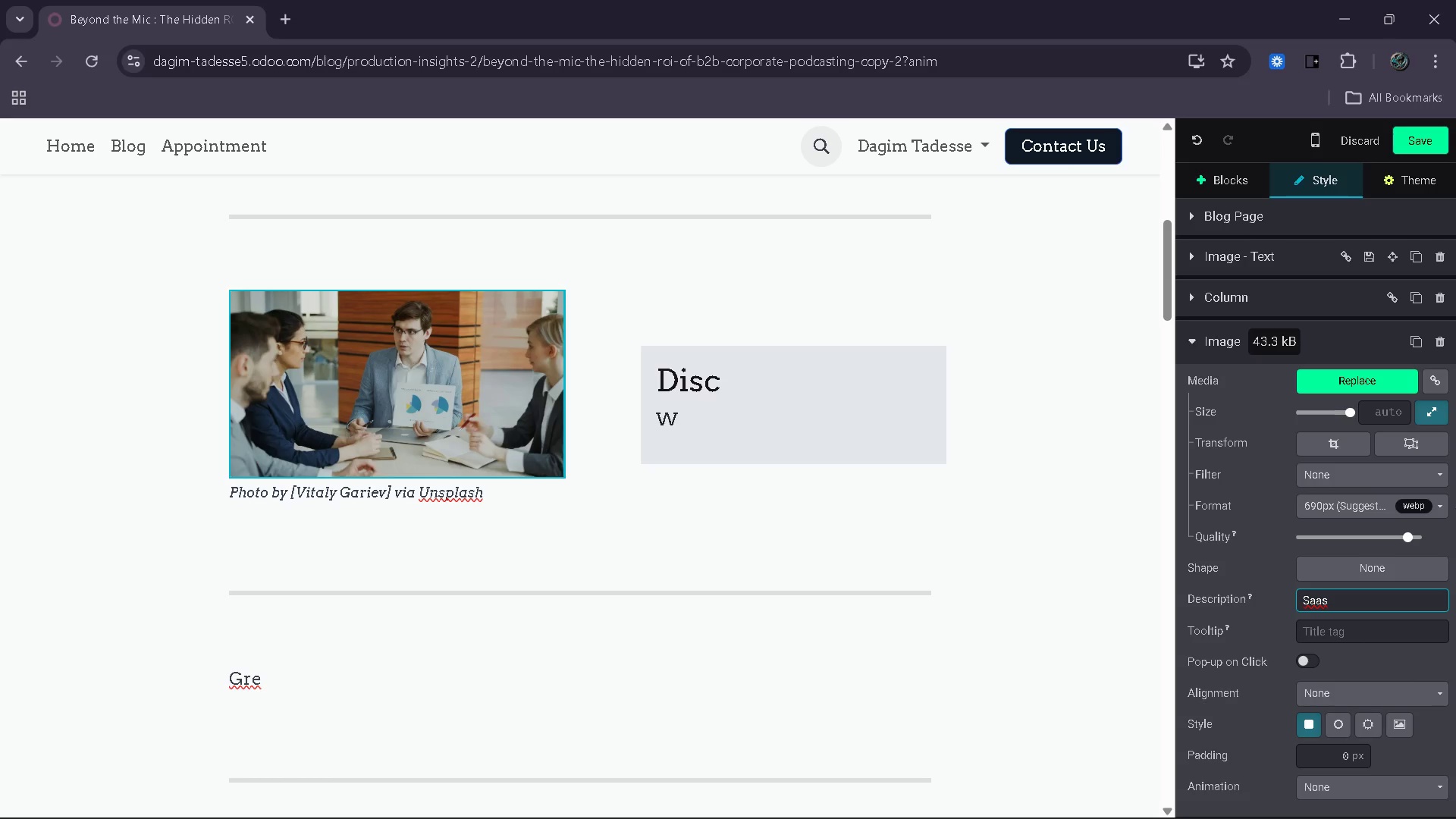 
key(Backspace)
type(S marketing team )
 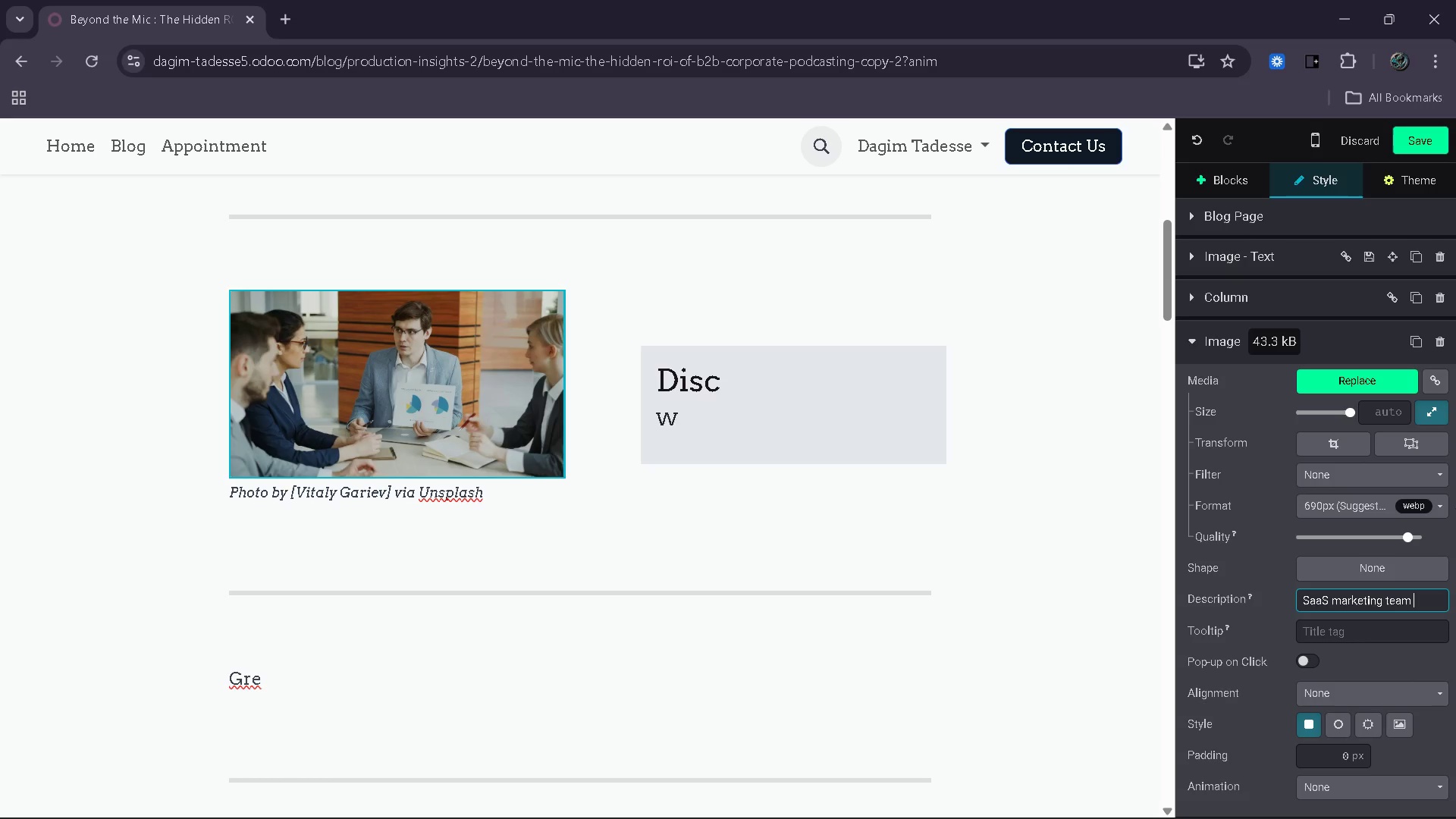 
type(analyzing engagement and video perof)
key(Backspace)
key(Backspace)
type(formance data in a metting=)
key(Backspace)
key(Backspace)
key(Backspace)
key(Backspace)
key(Backspace)
key(Backspace)
type(eting )
key(Backspace)
 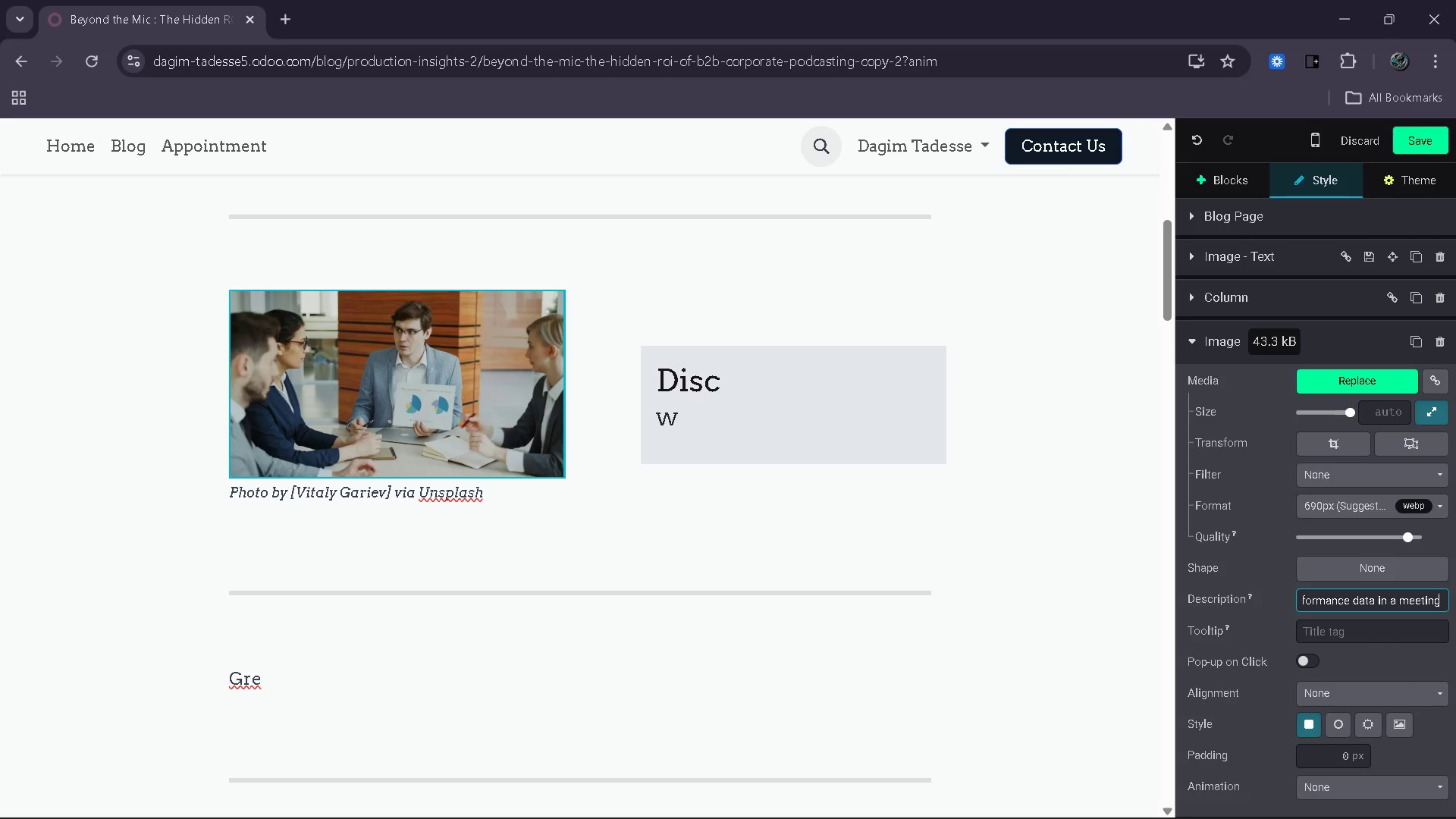 
scroll: coordinate [858, 494], scroll_direction: down, amount: 6.0
 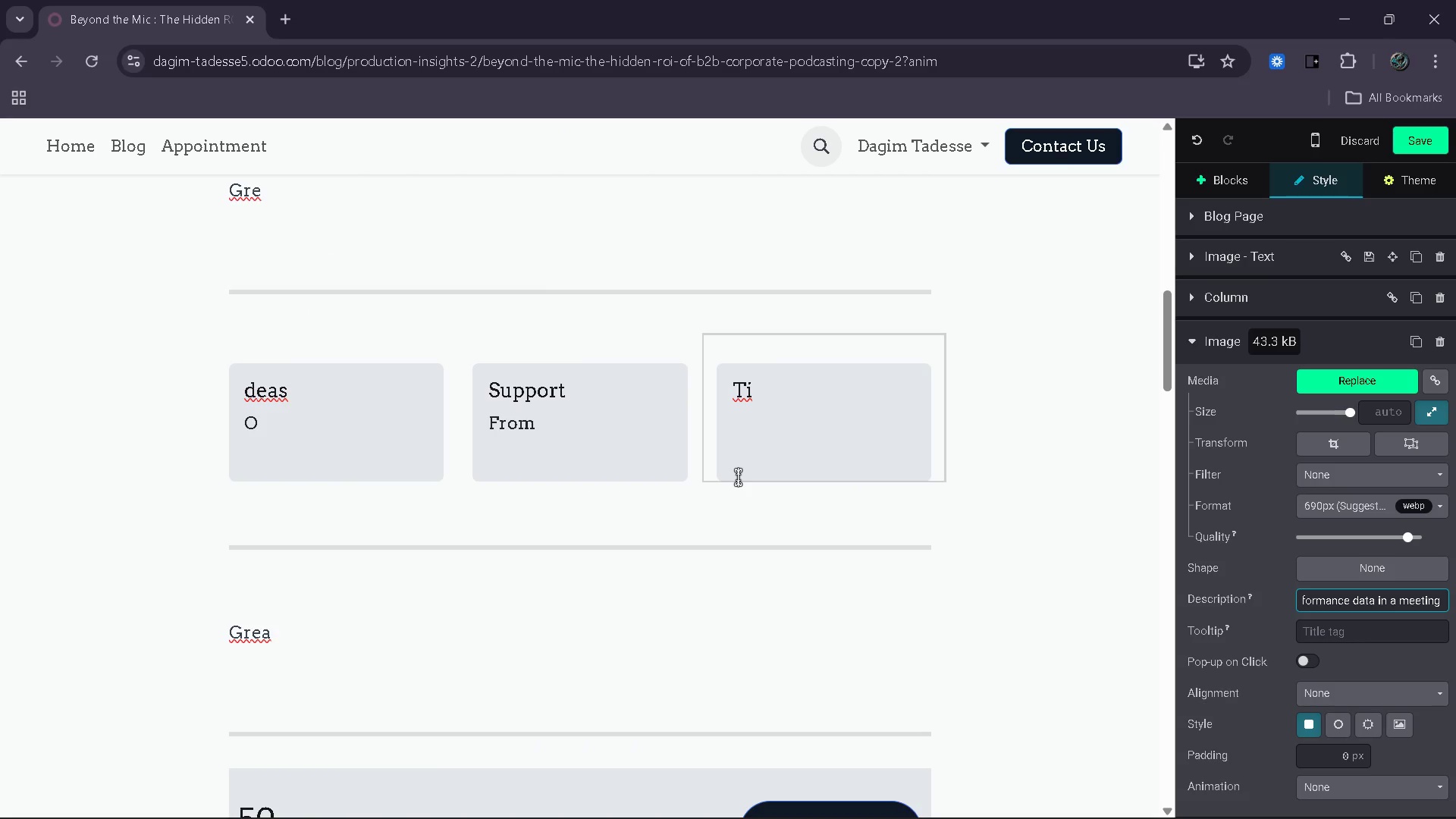 
wait(6.1)
 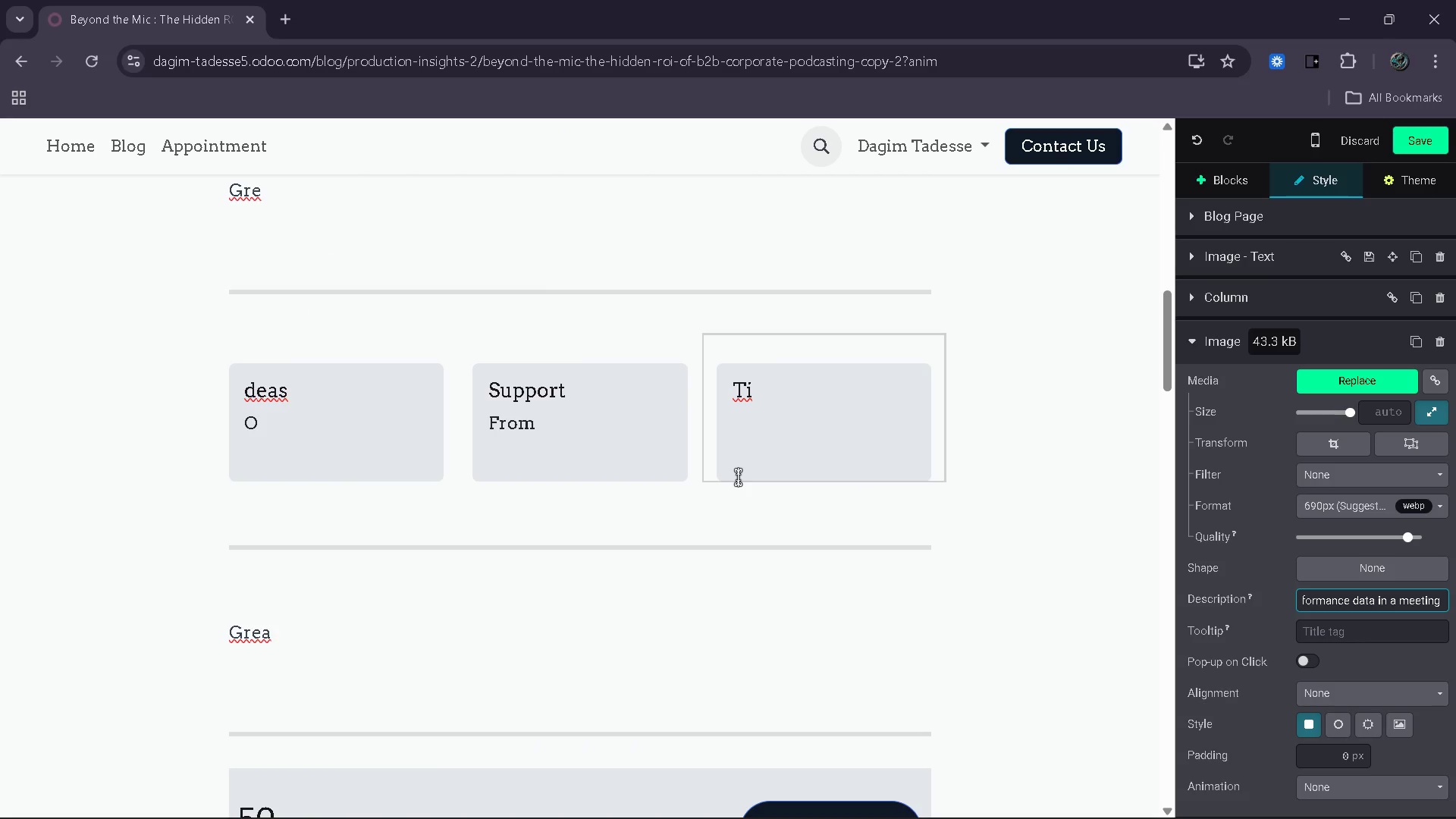 
scroll: coordinate [738, 477], scroll_direction: down, amount: 17.0
 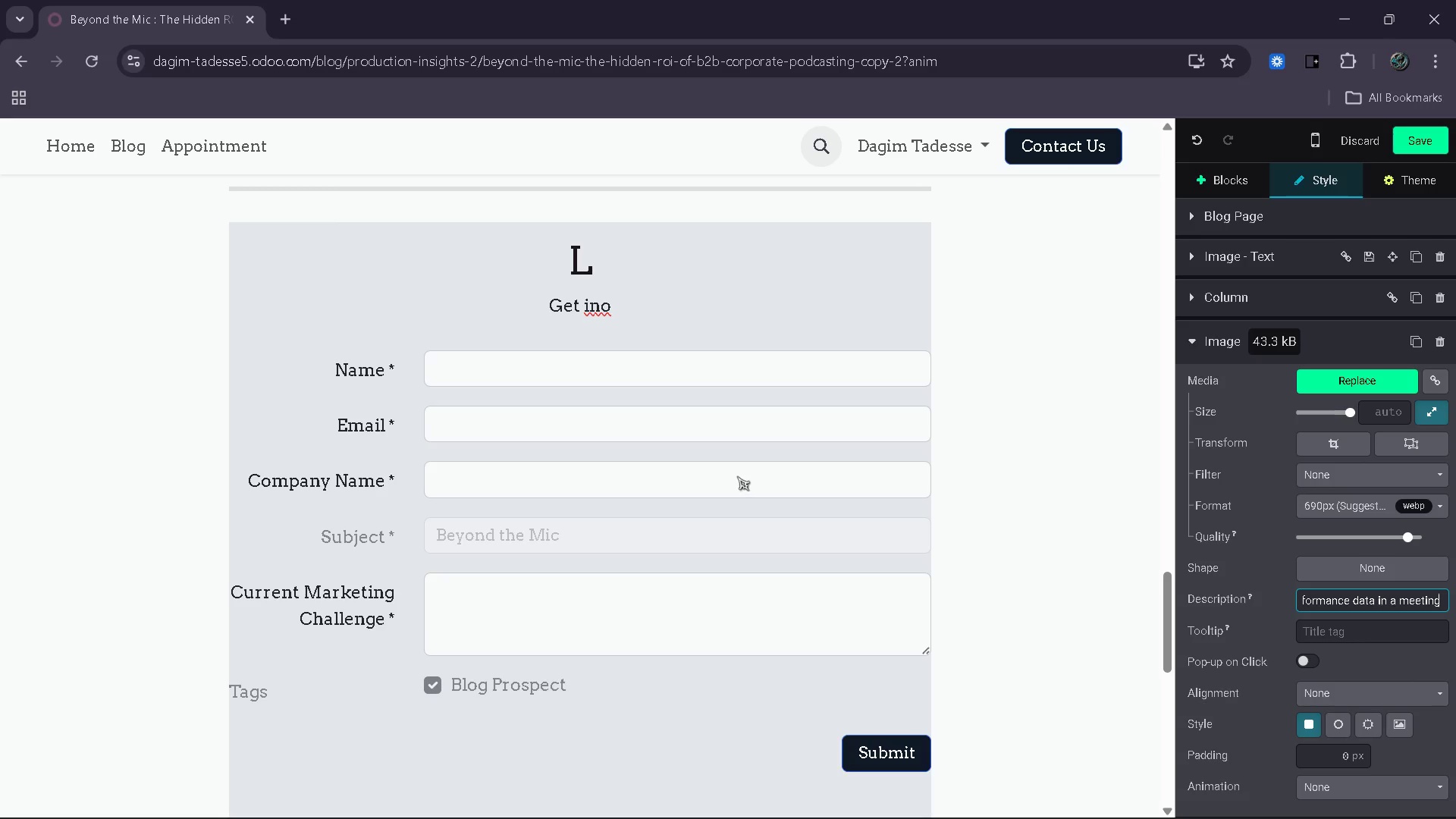 
wait(6.56)
 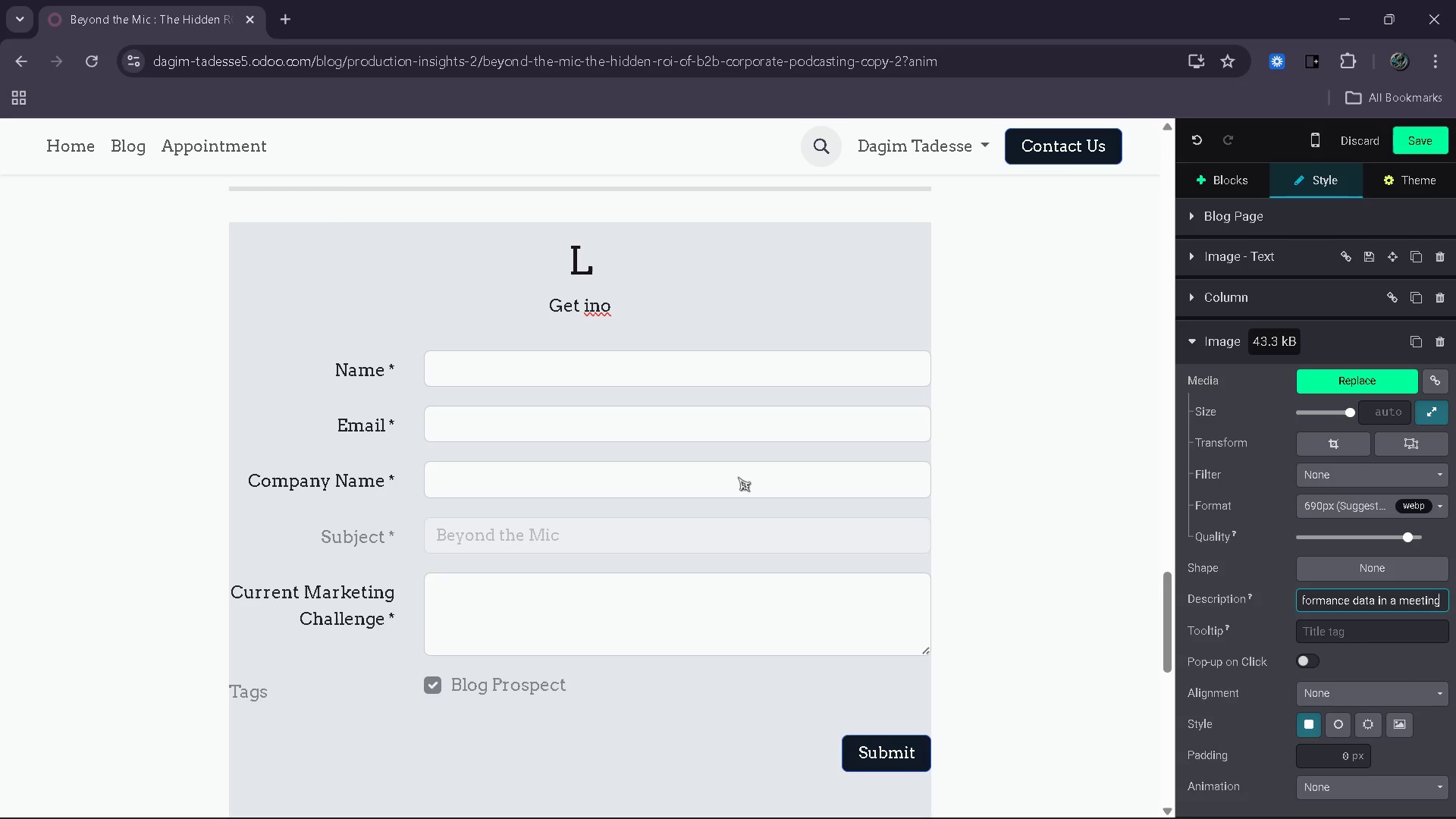 
scroll: coordinate [737, 475], scroll_direction: down, amount: 2.0
 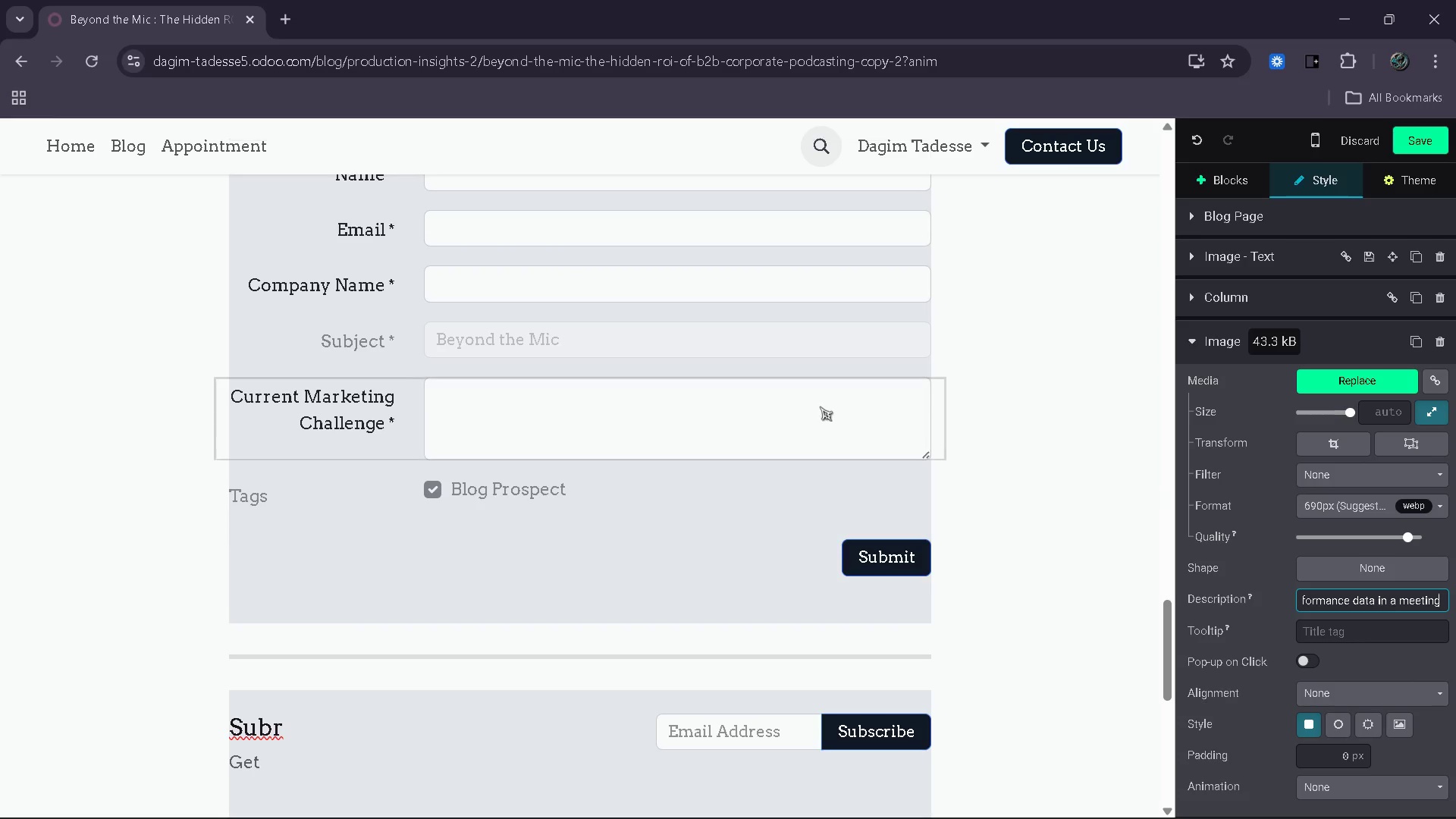 
left_click([820, 406])
 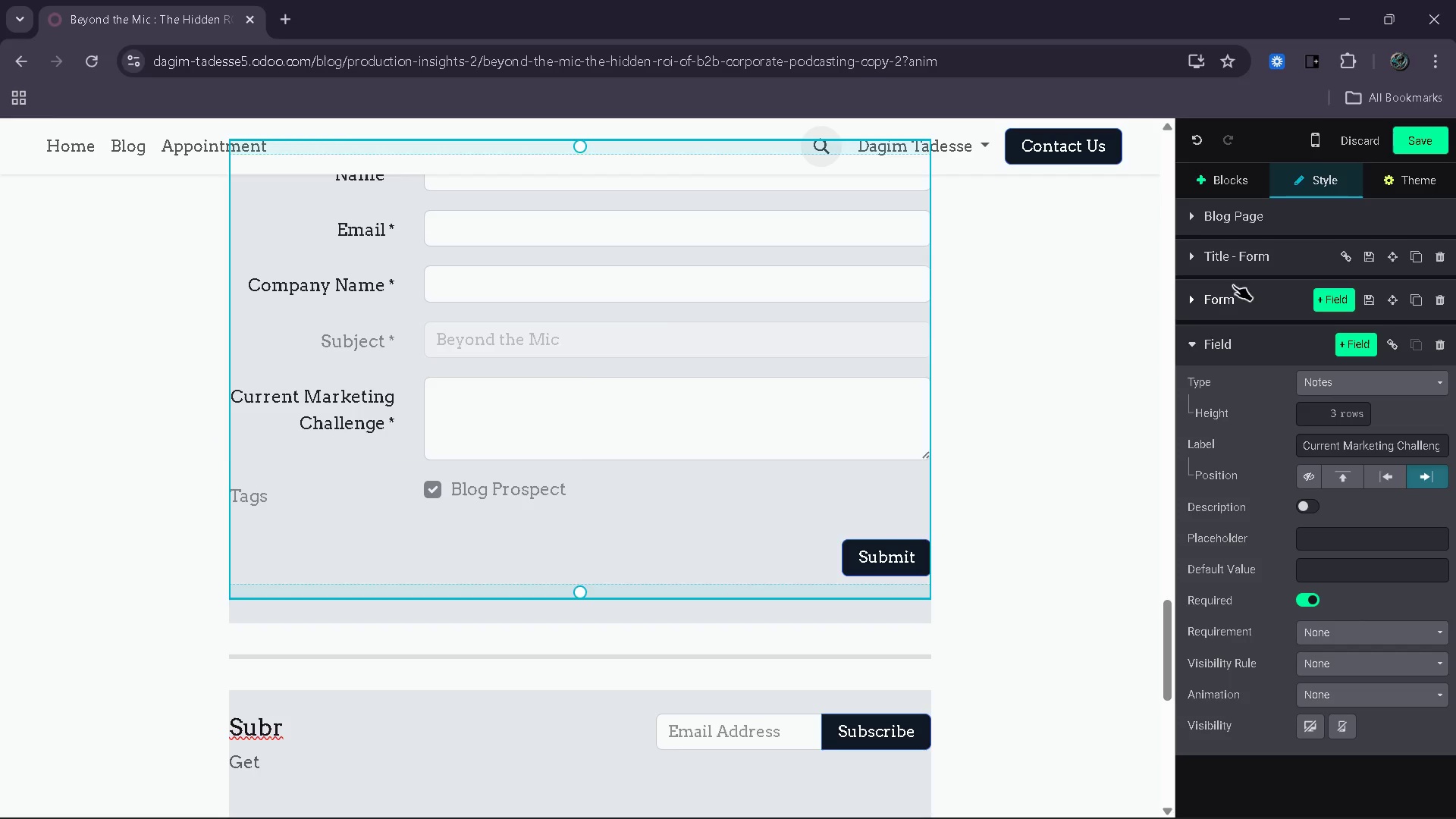 
left_click([1216, 296])
 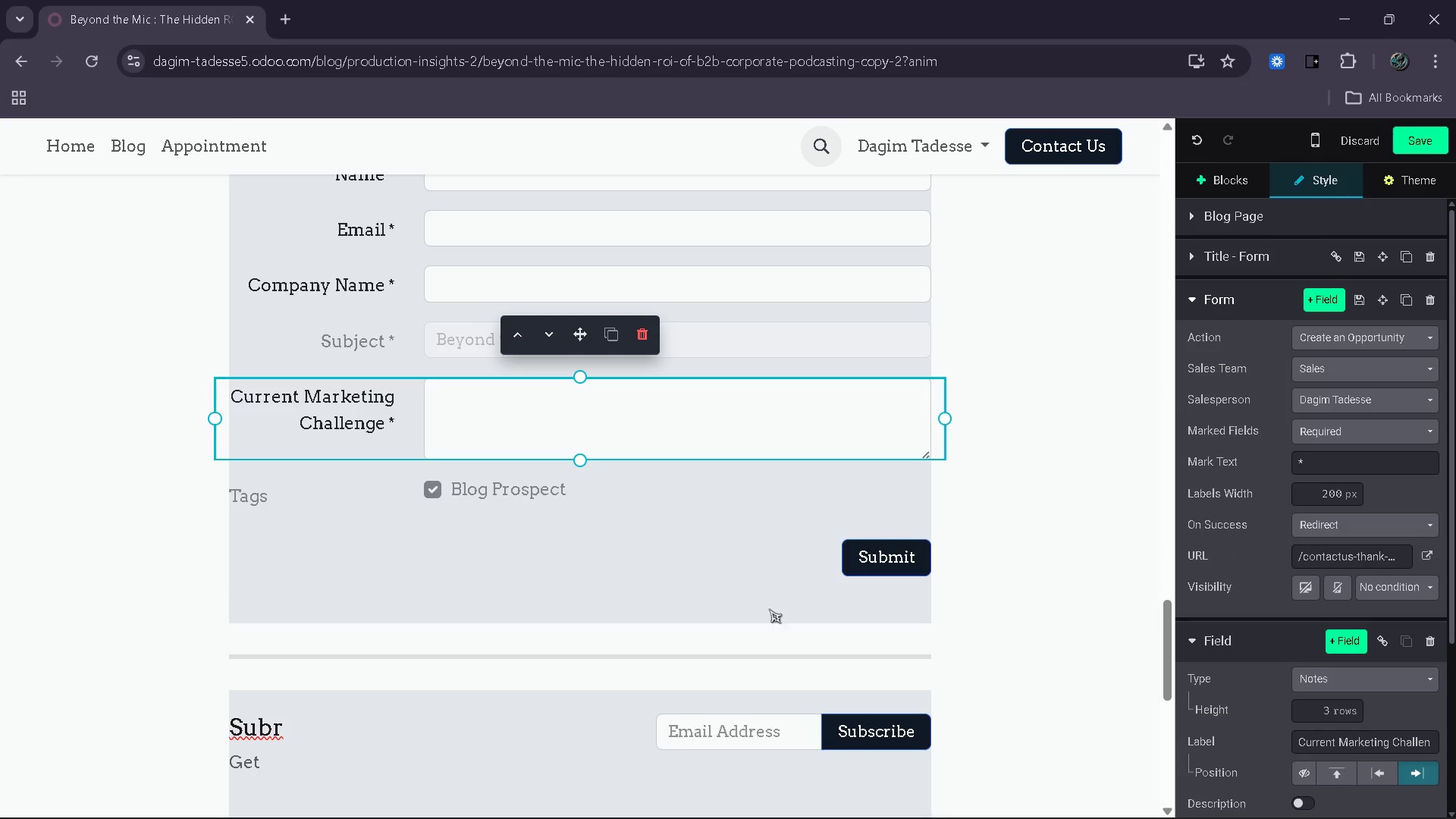 
left_click([753, 742])
 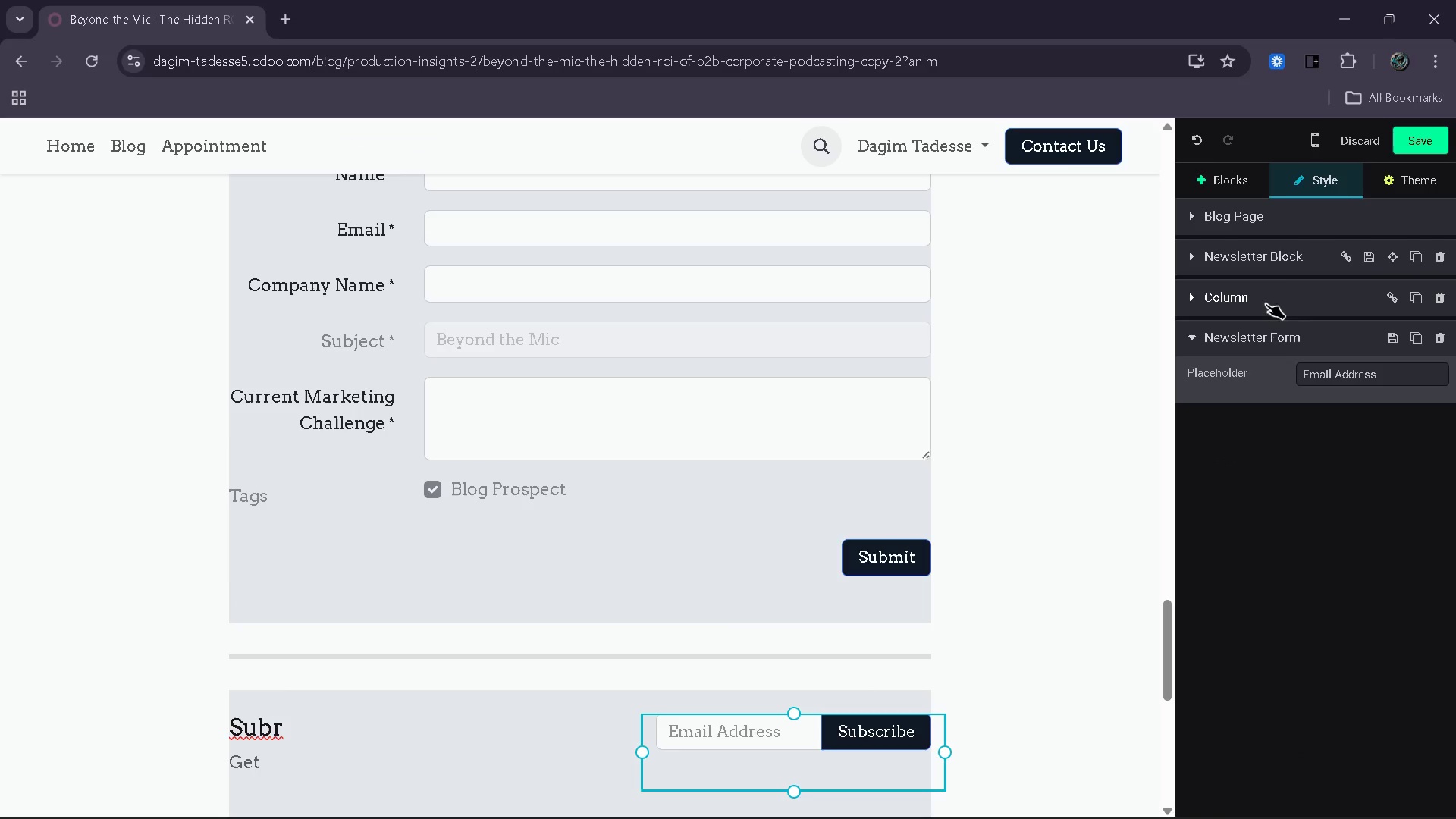 
left_click([1257, 265])
 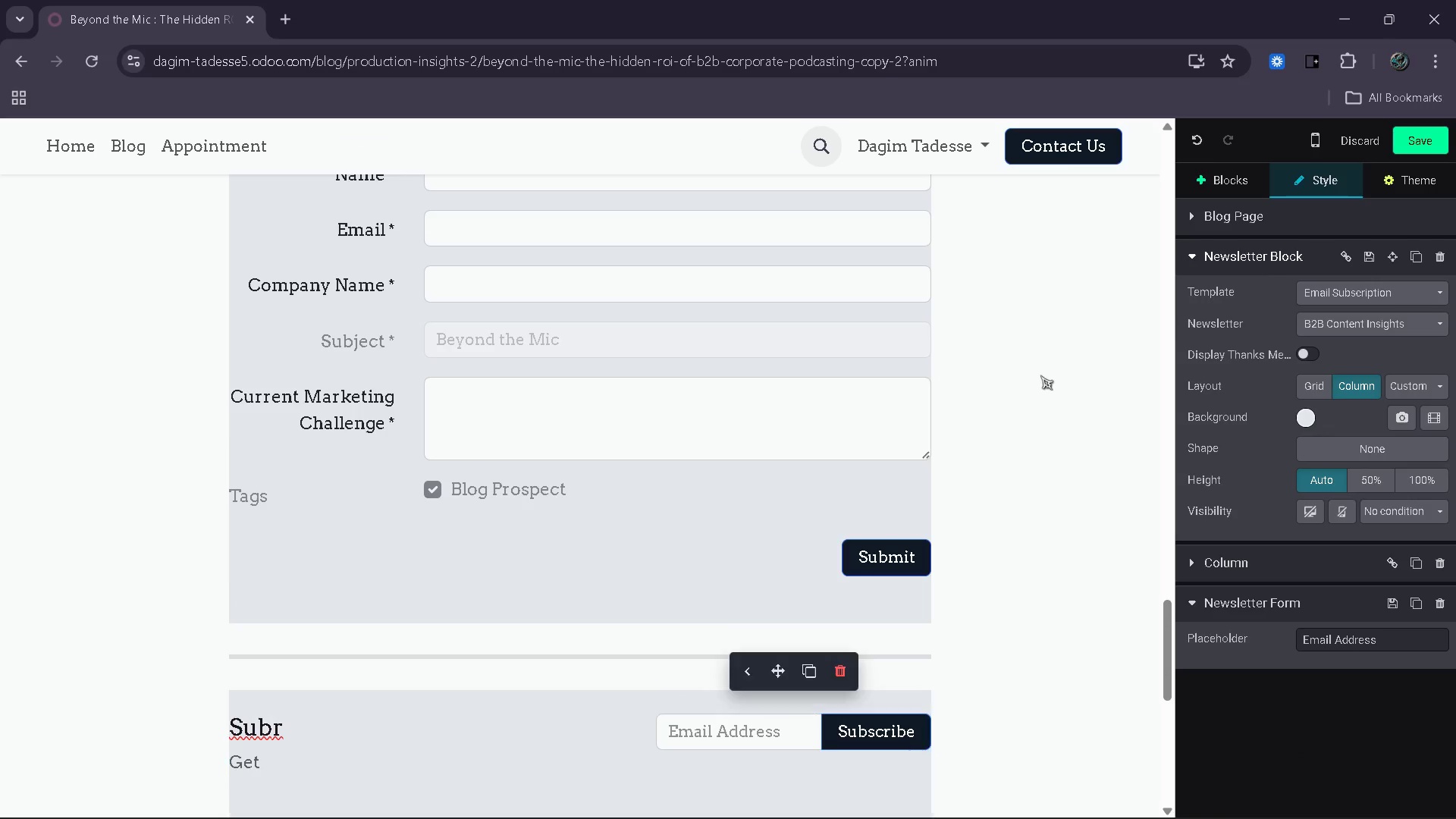 
scroll: coordinate [1032, 378], scroll_direction: up, amount: 33.0
 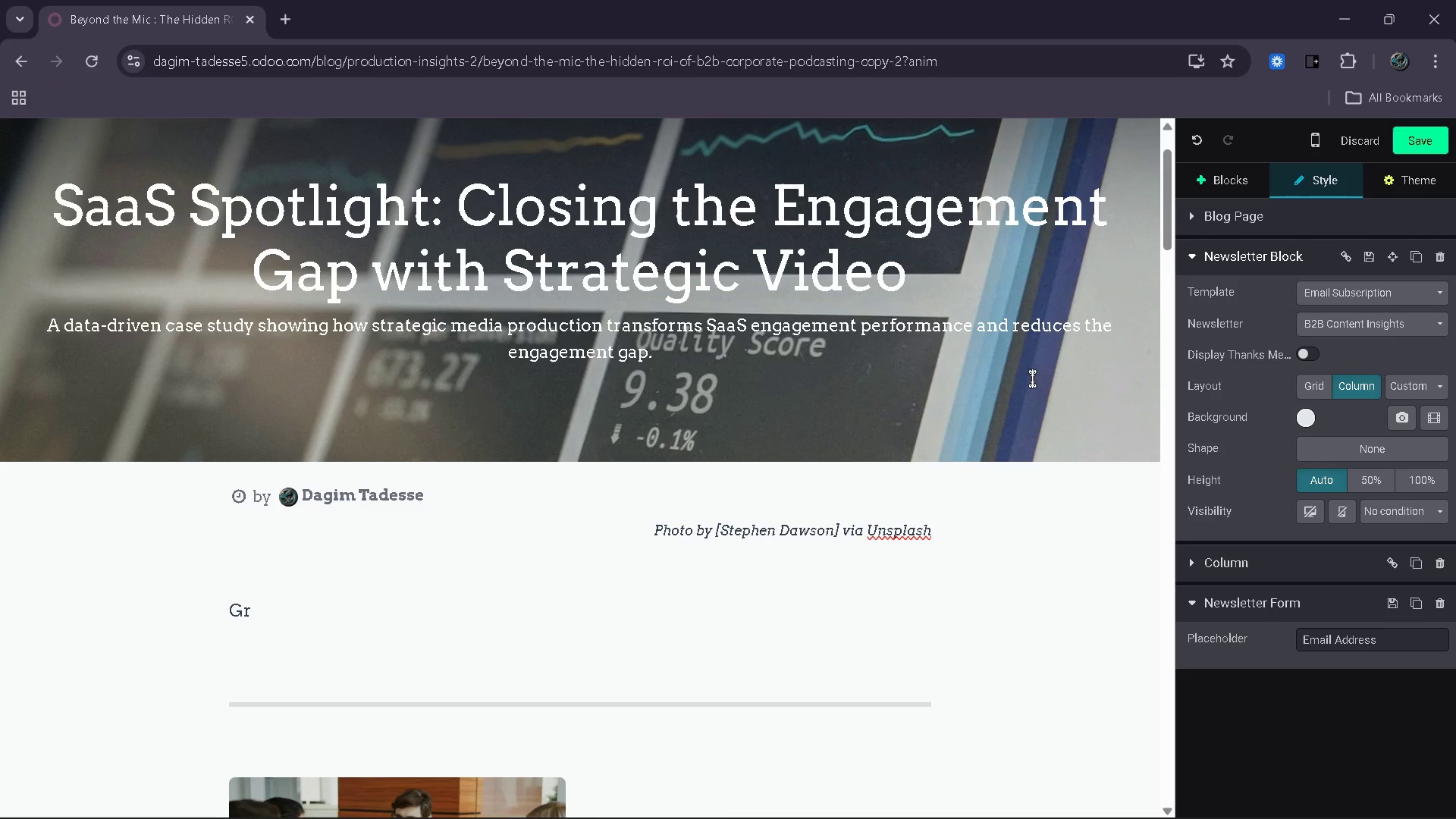 
scroll: coordinate [1032, 378], scroll_direction: down, amount: 3.0
 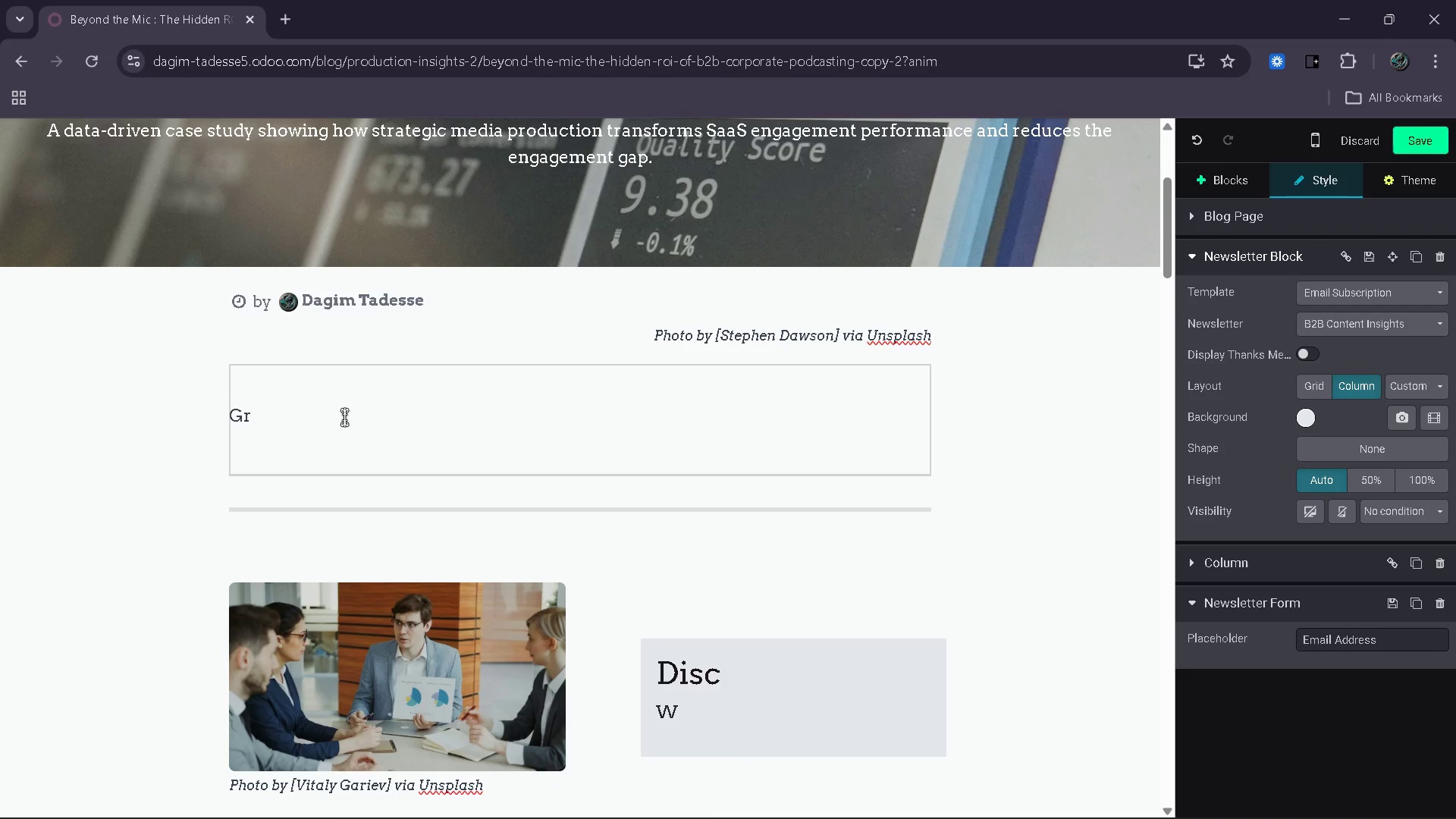 
left_click([1439, 147])
 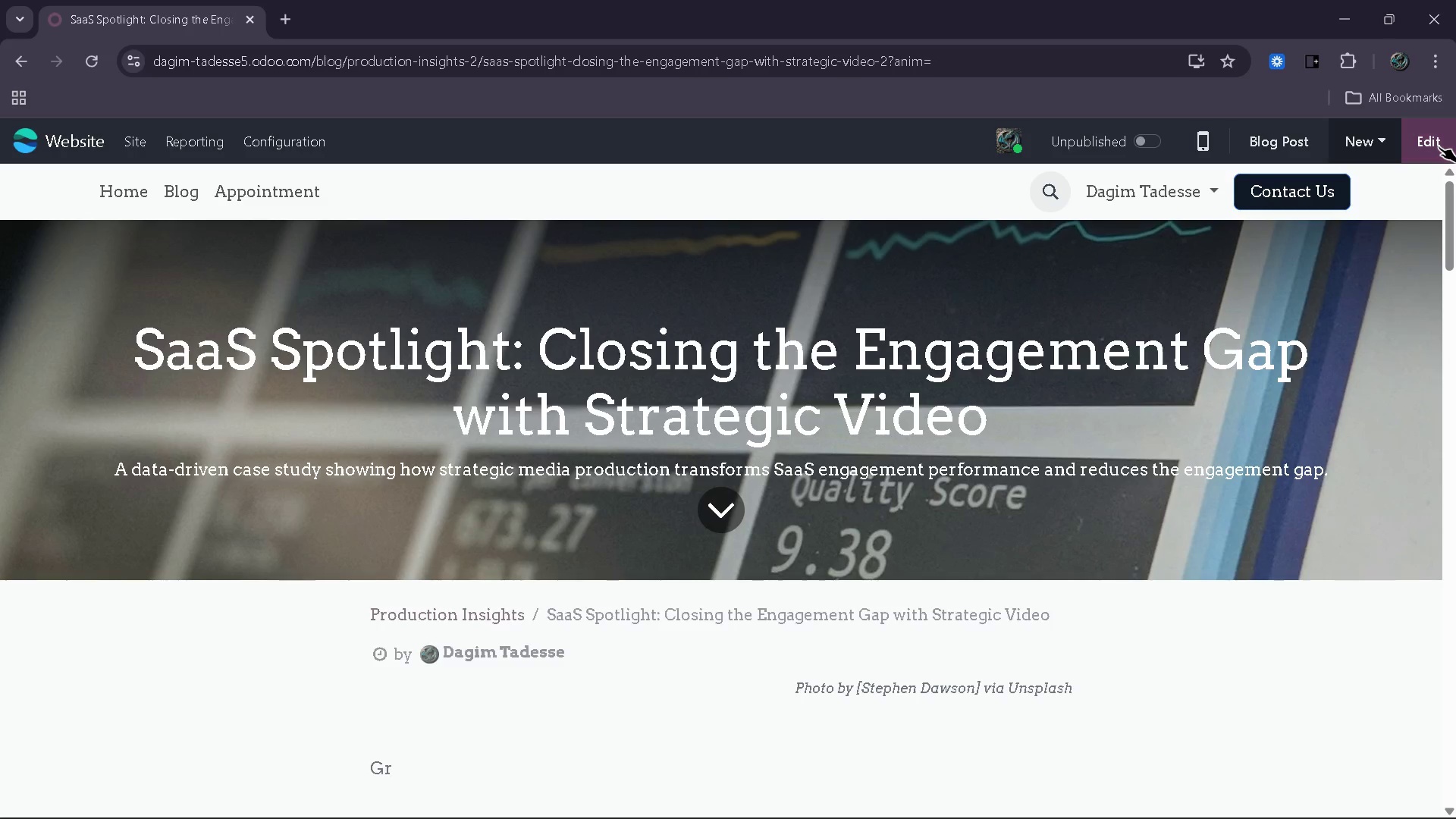 
wait(6.97)
 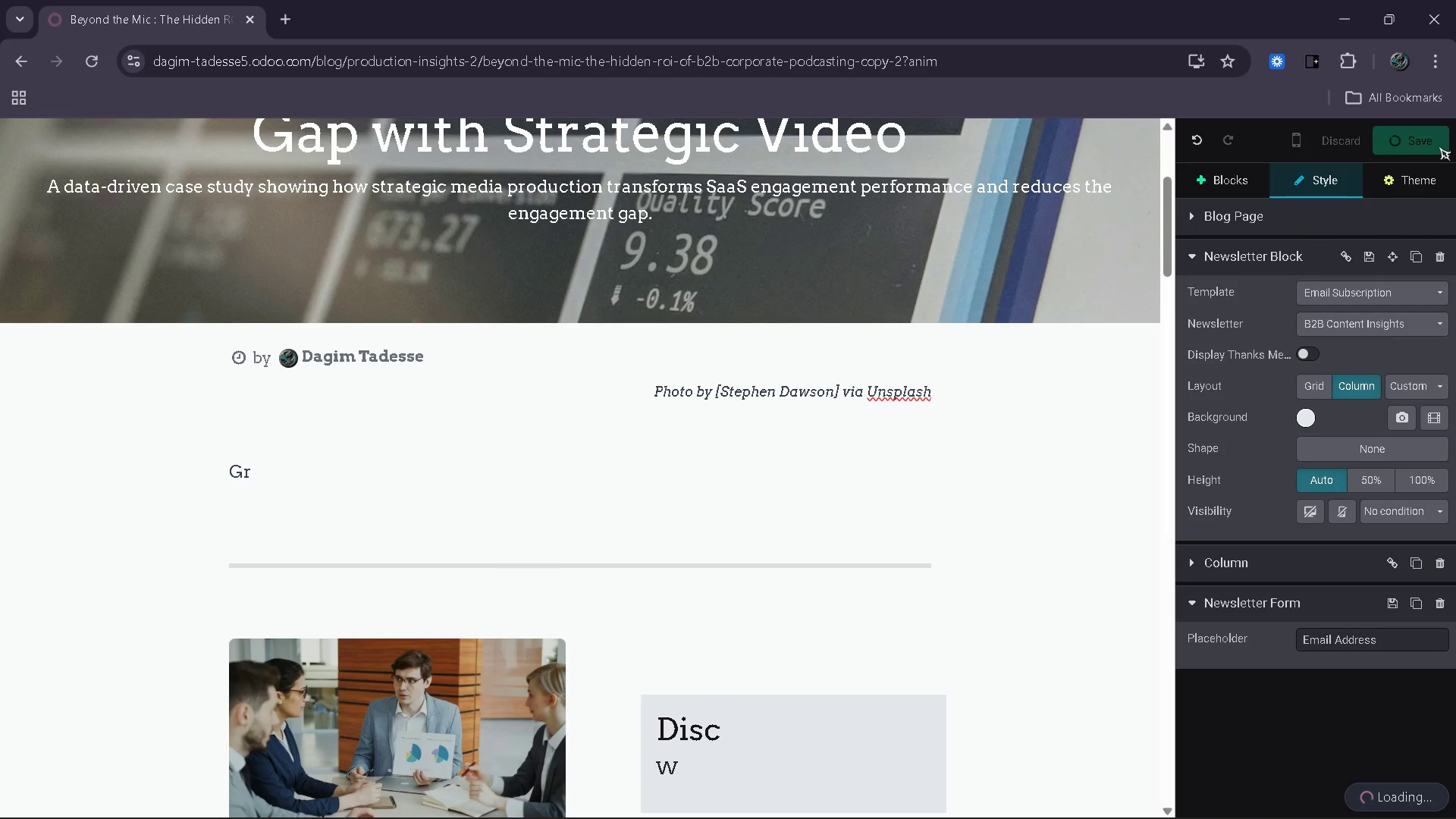 
left_click_drag(start_coordinate=[1443, 115], to_coordinate=[1431, 139])
 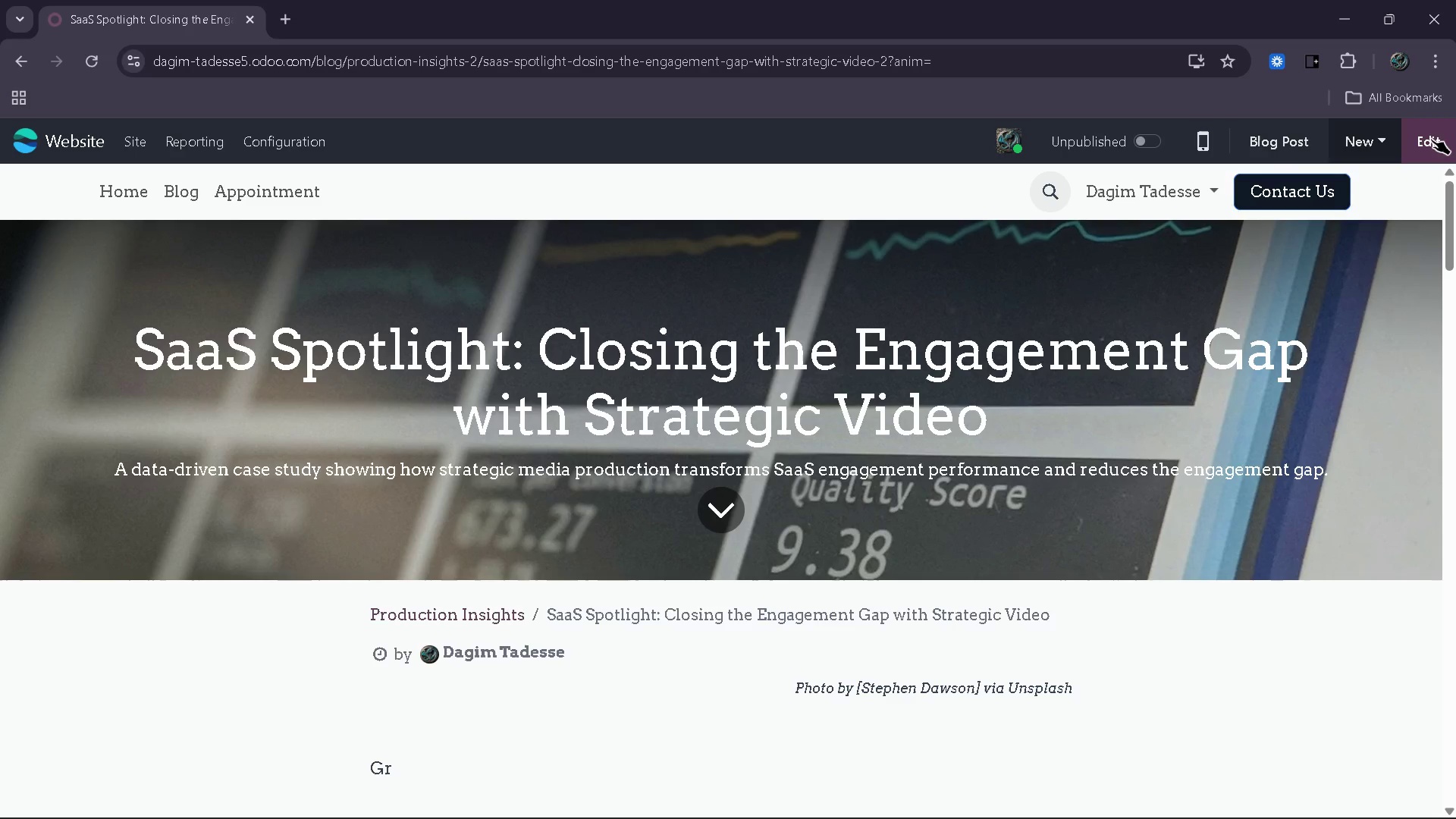 
left_click([1431, 139])
 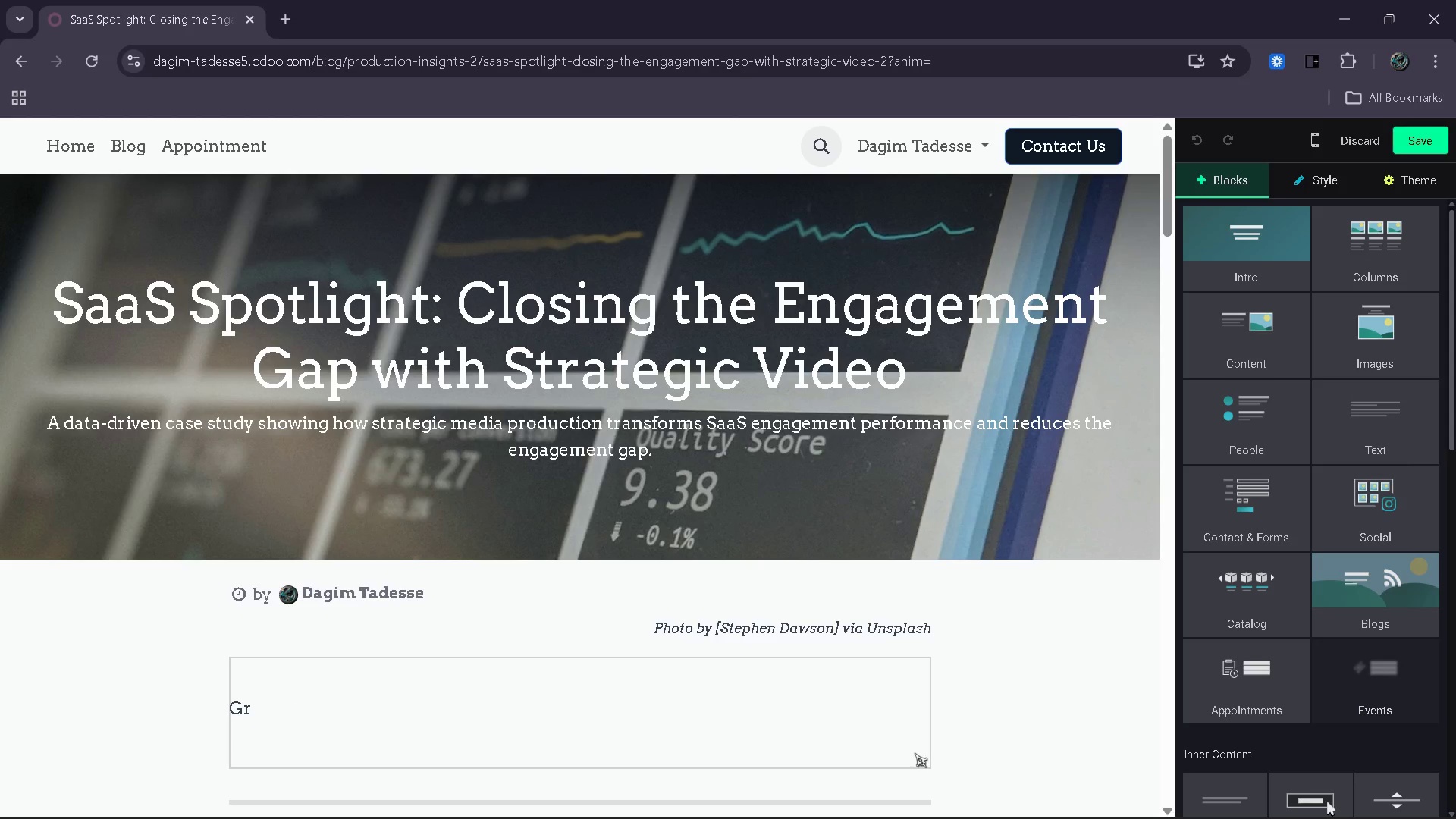 
left_click([727, 710])
 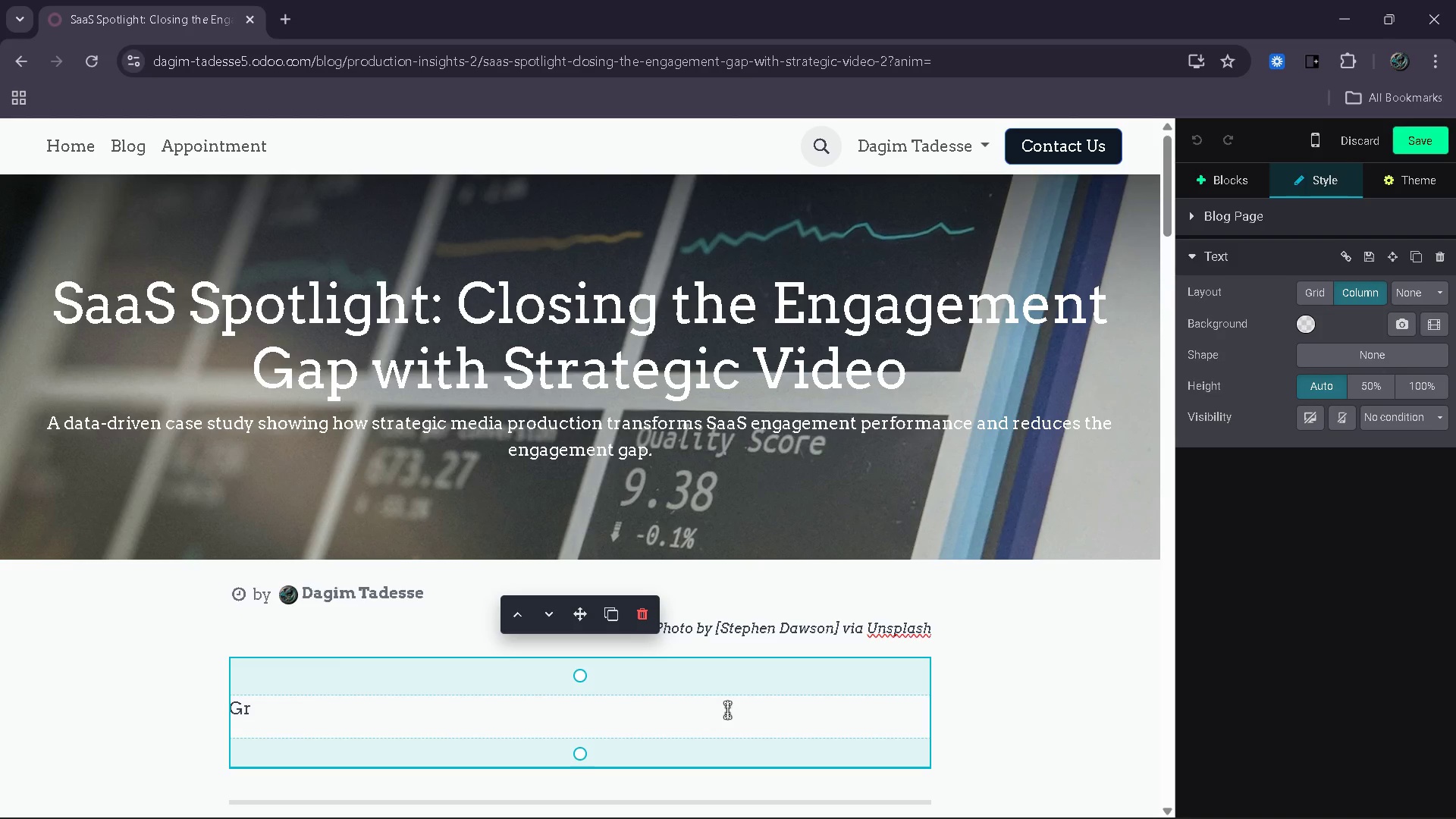 
wait(8.95)
 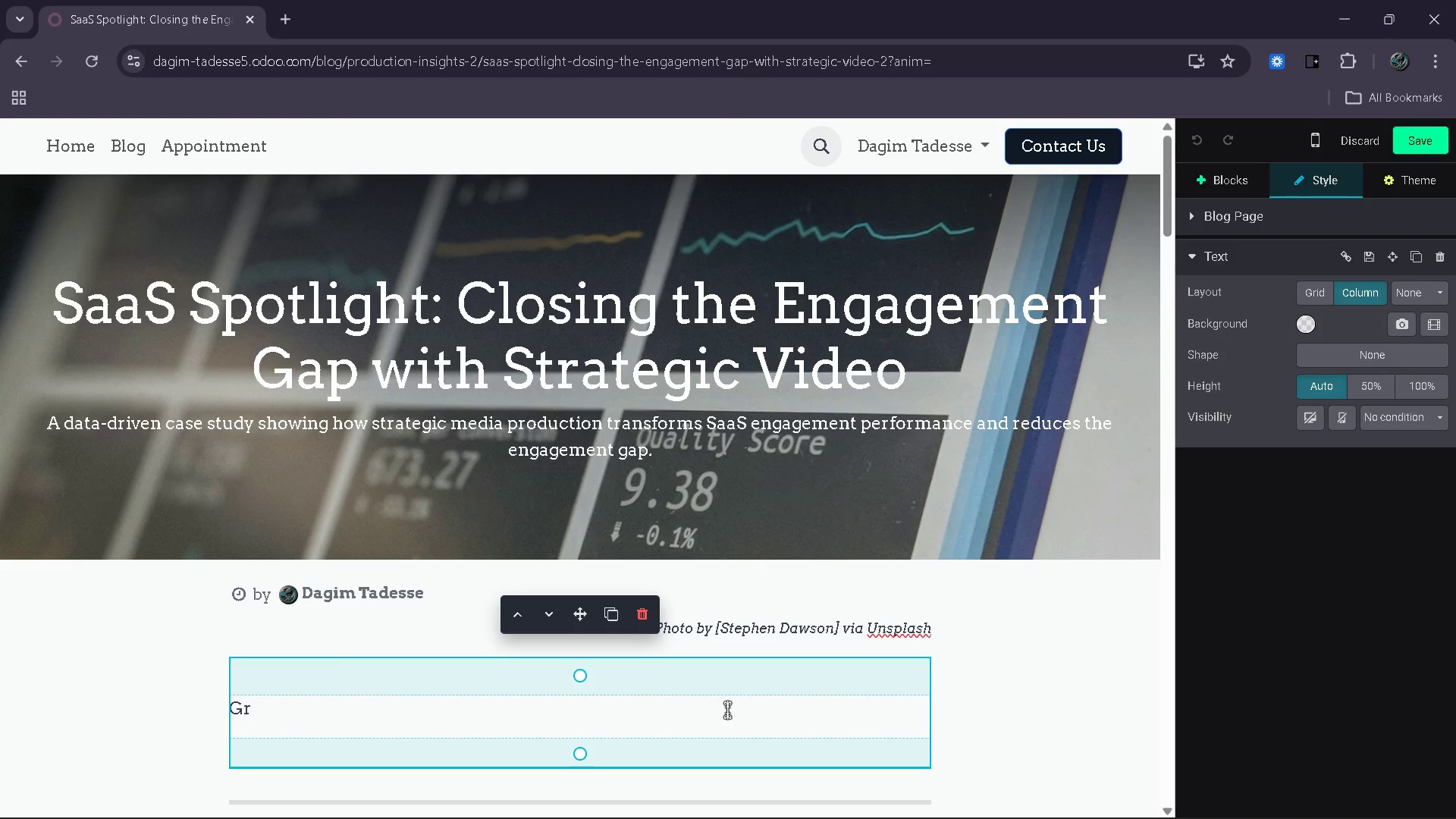 
key(Backspace)
key(Backspace)
type(The )
 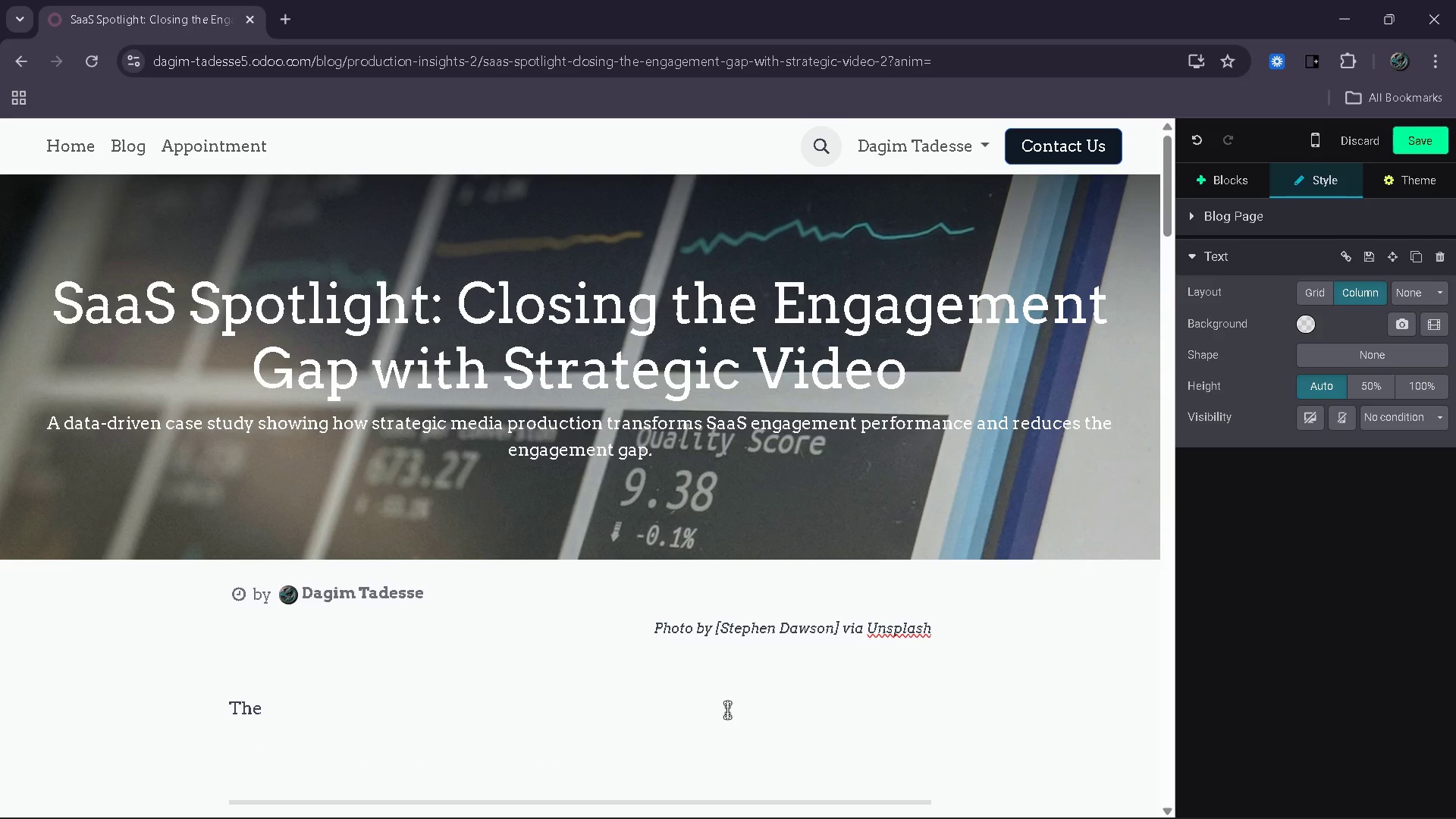 
type(Engagm)
key(Backspace)
type(emnt)
key(Backspace)
key(Backspace)
type(ent Gap  in SaaS Marketing)
 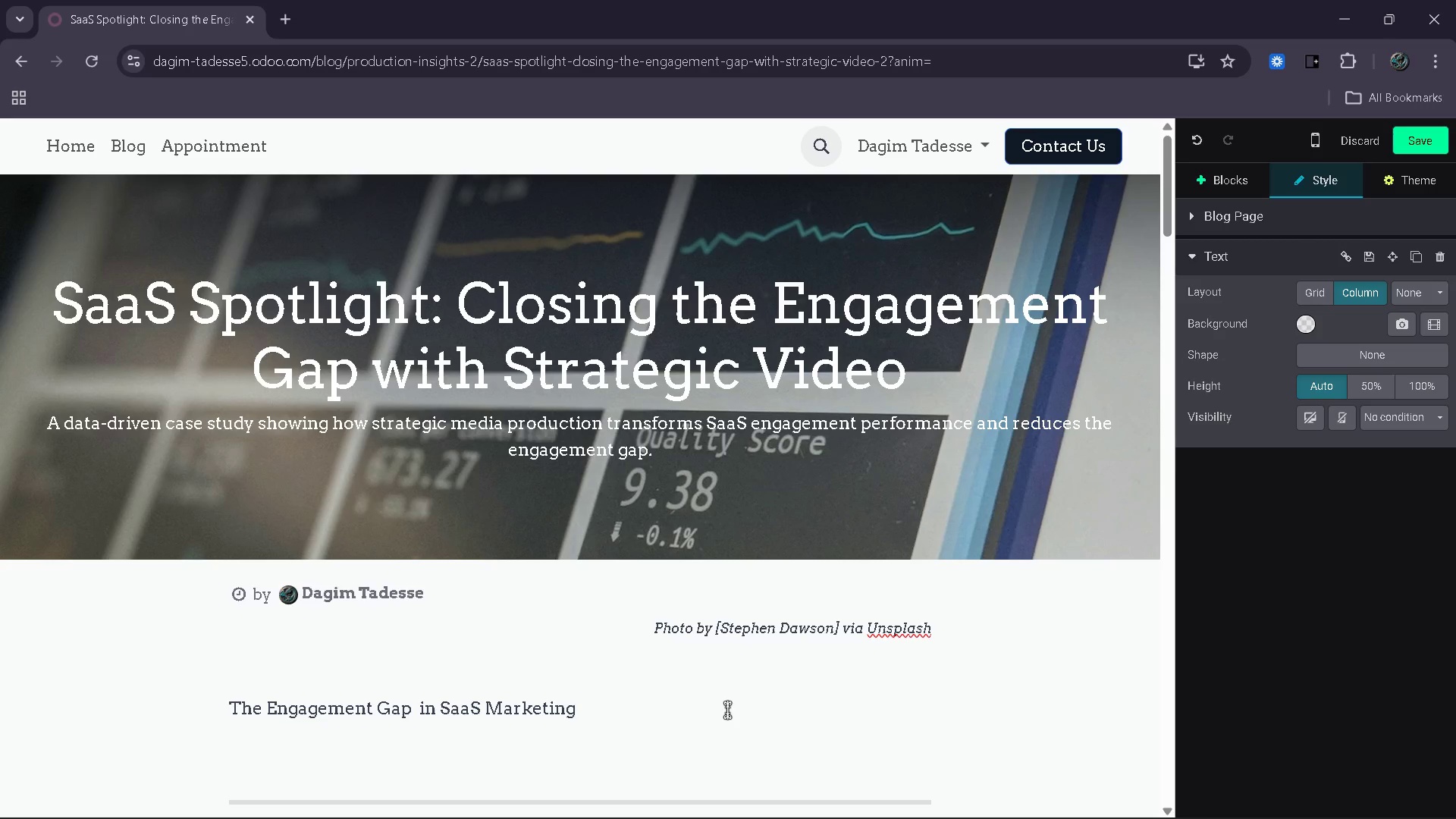 
wait(7.89)
 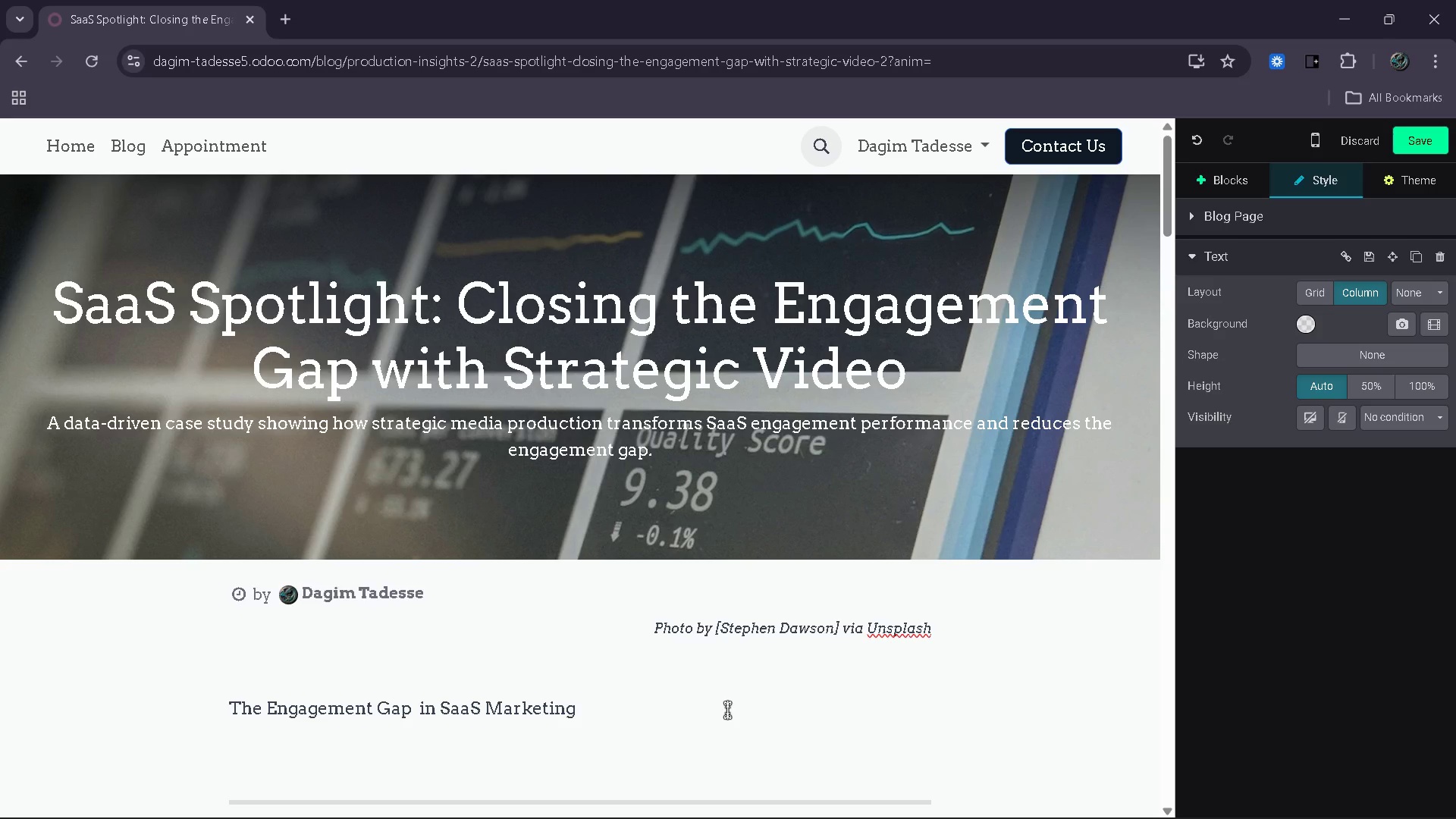 
type( is Growing)
 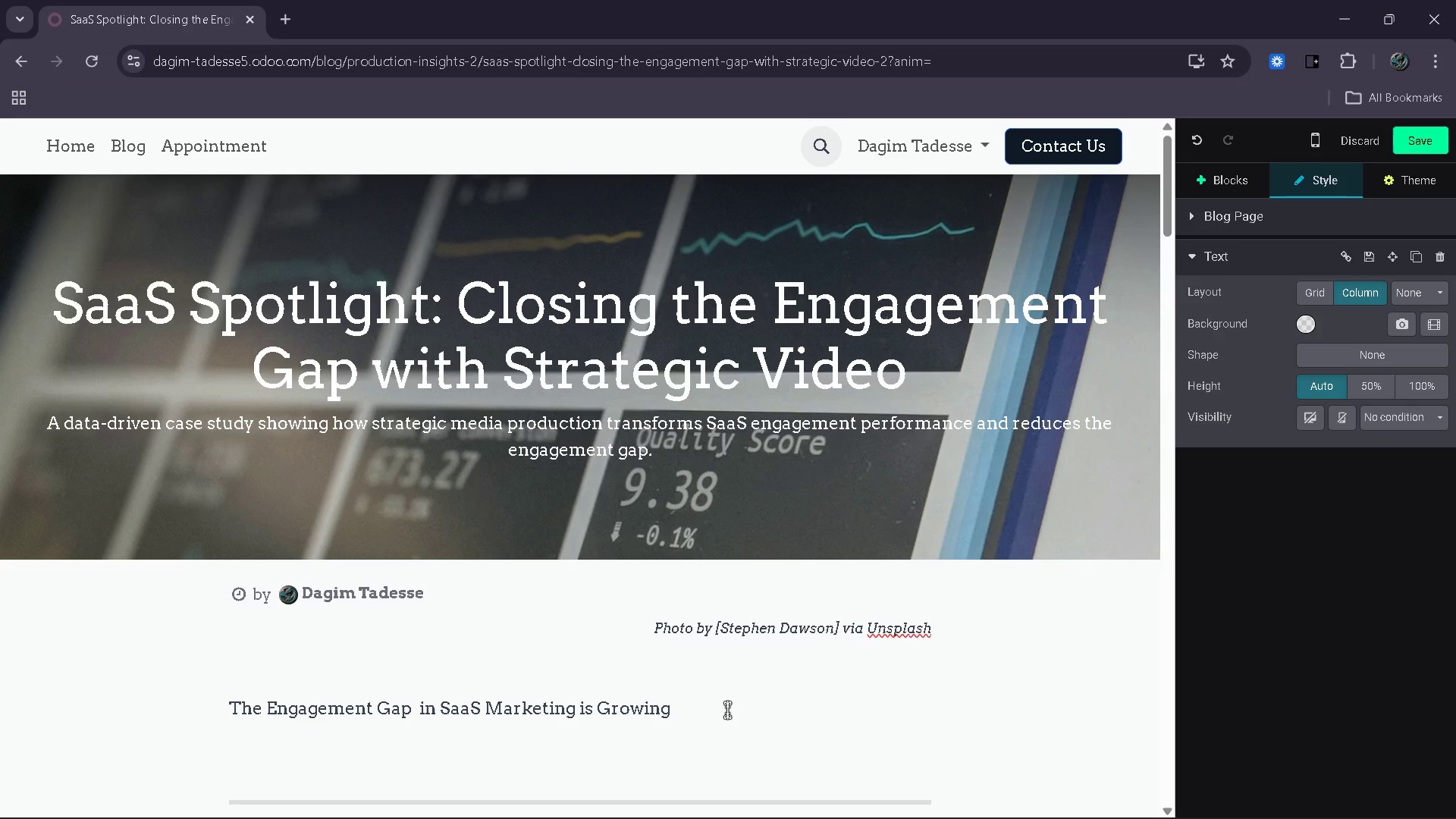 
key(Control+Shift+ArrowLeft)
 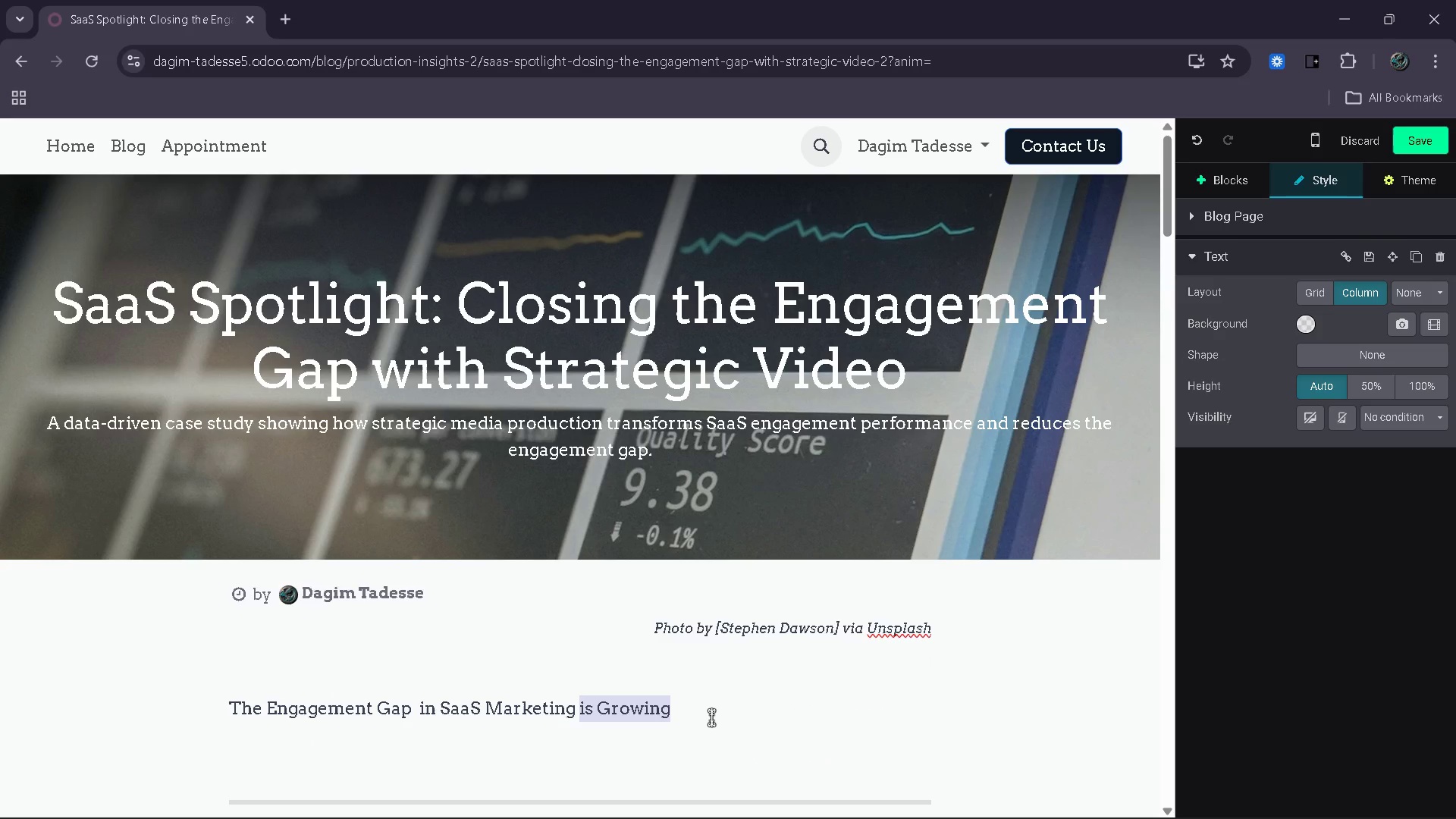 
key(Control+Shift+ArrowLeft)
 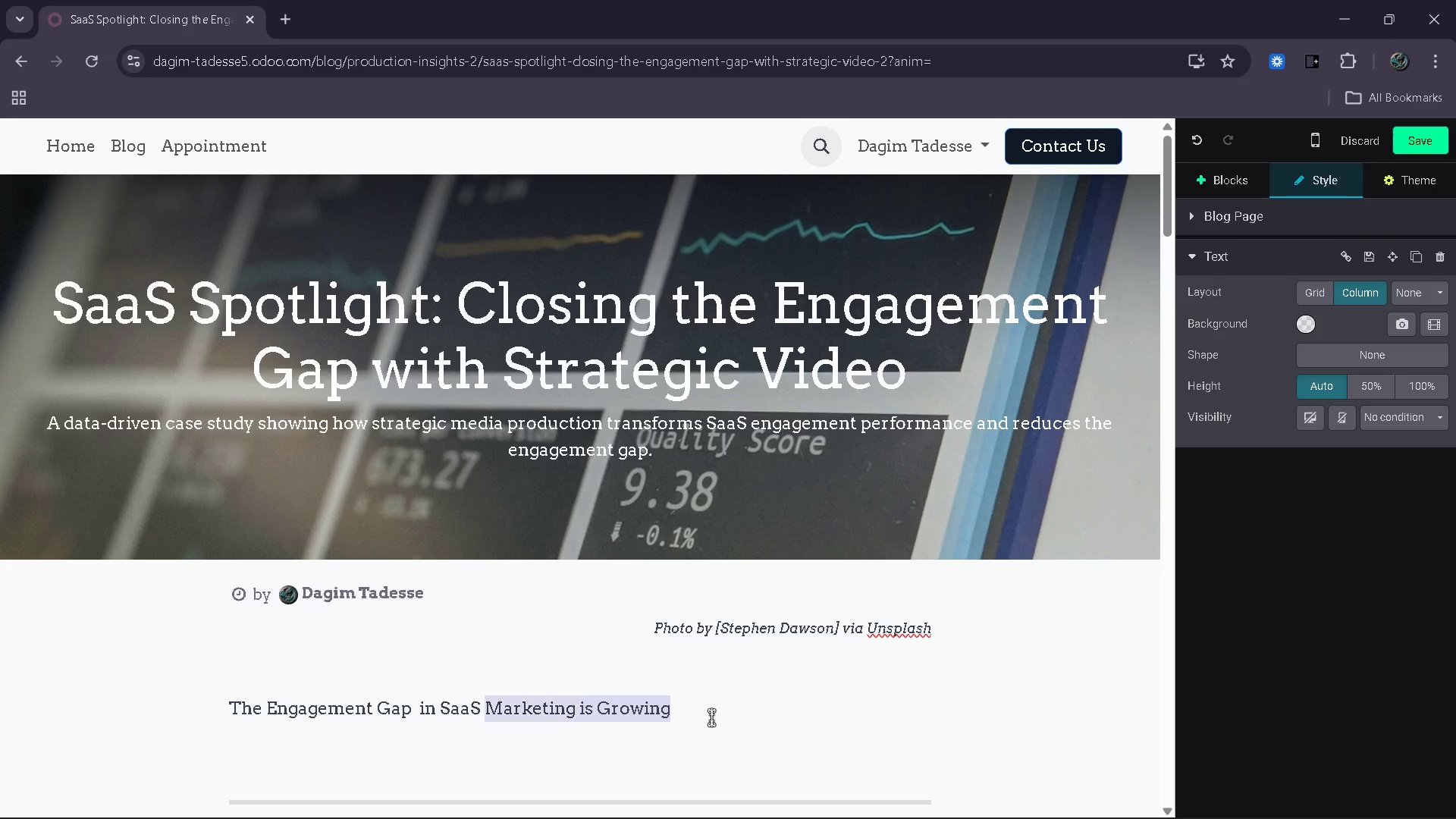 
key(Control+Shift+ArrowLeft)
 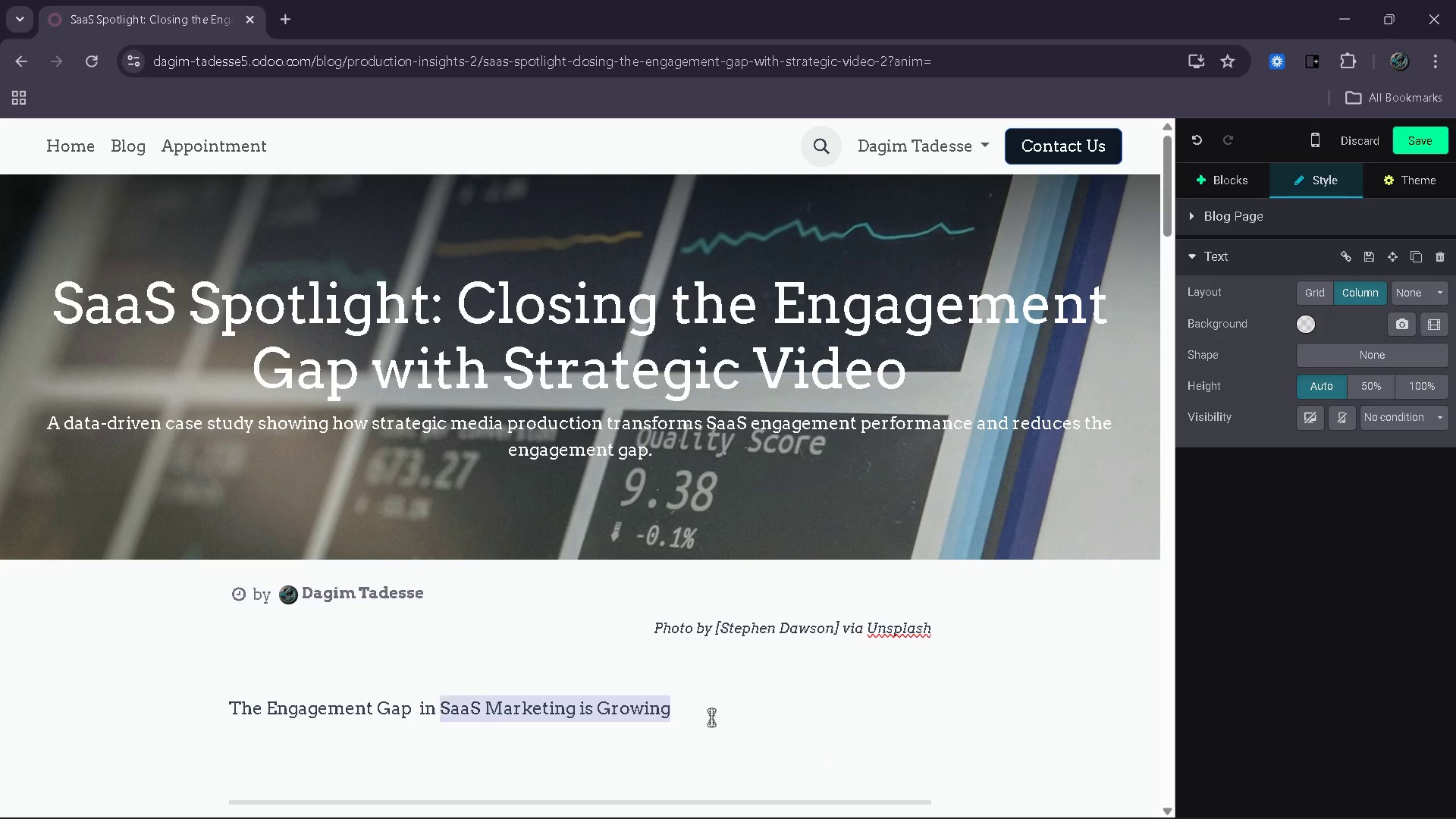 
key(Control+Shift+ArrowLeft)
 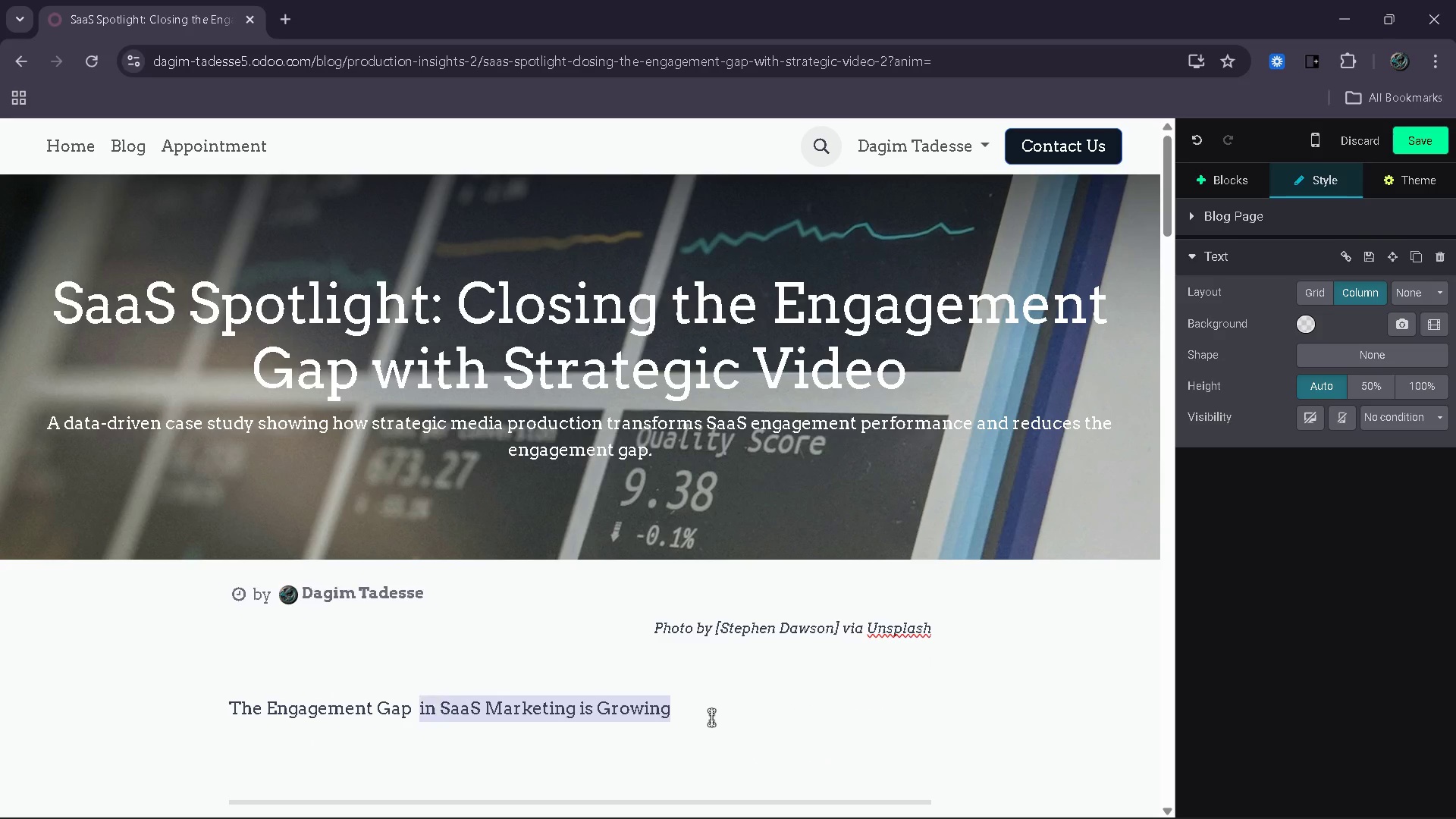 
key(Control+Shift+ArrowLeft)
 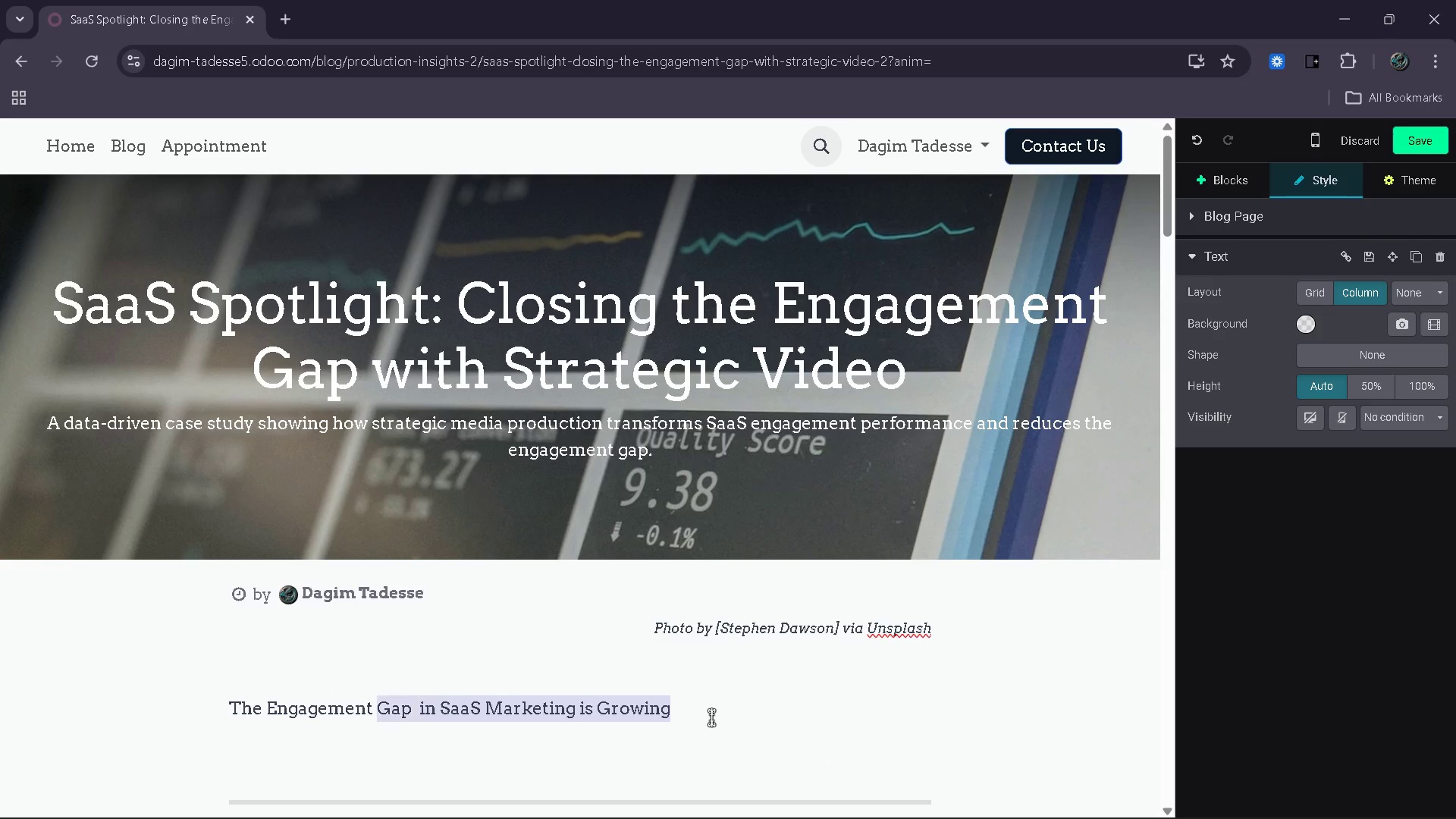 
key(Control+Shift+ArrowLeft)
 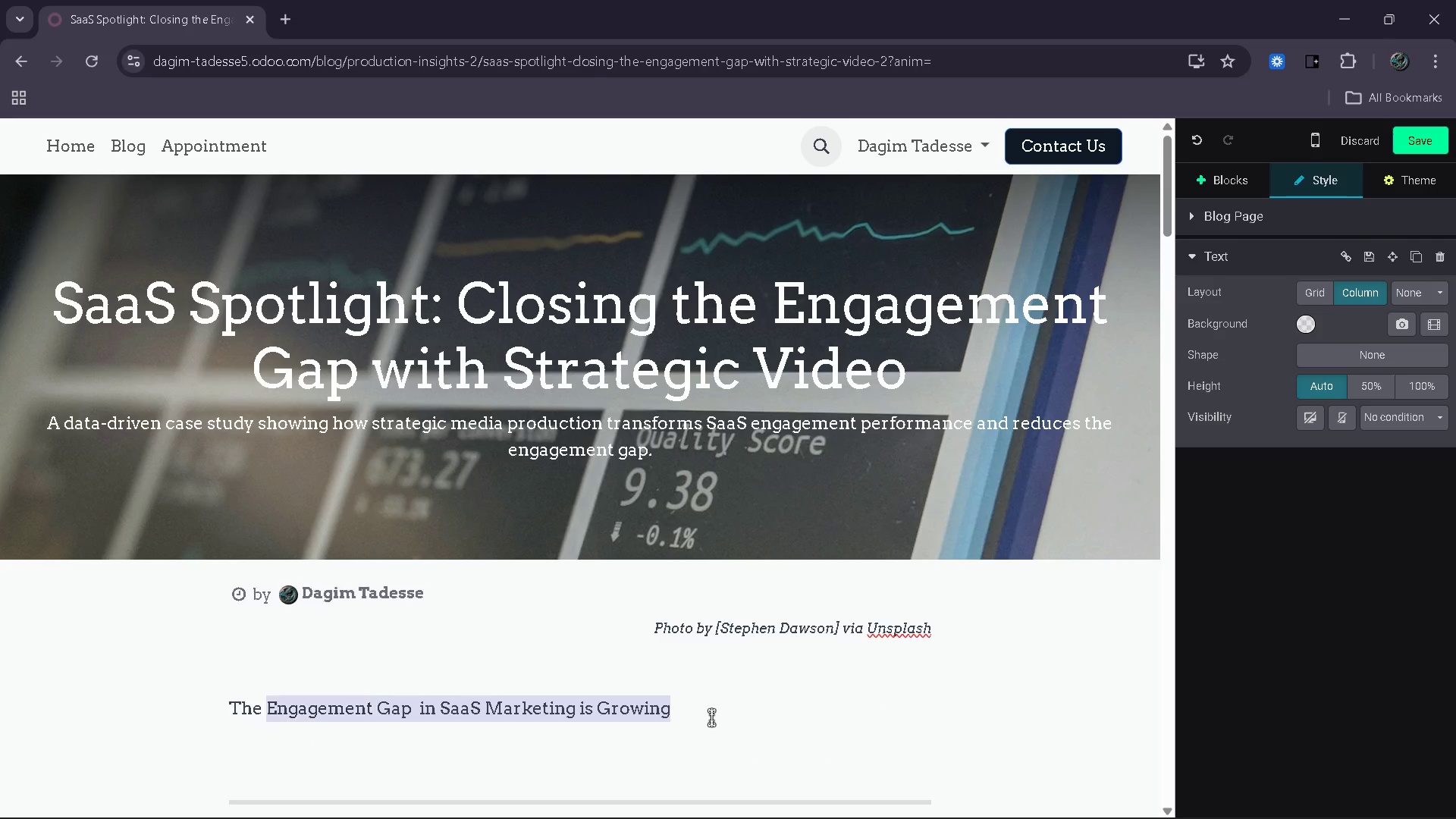 
key(Control+Shift+ArrowLeft)
 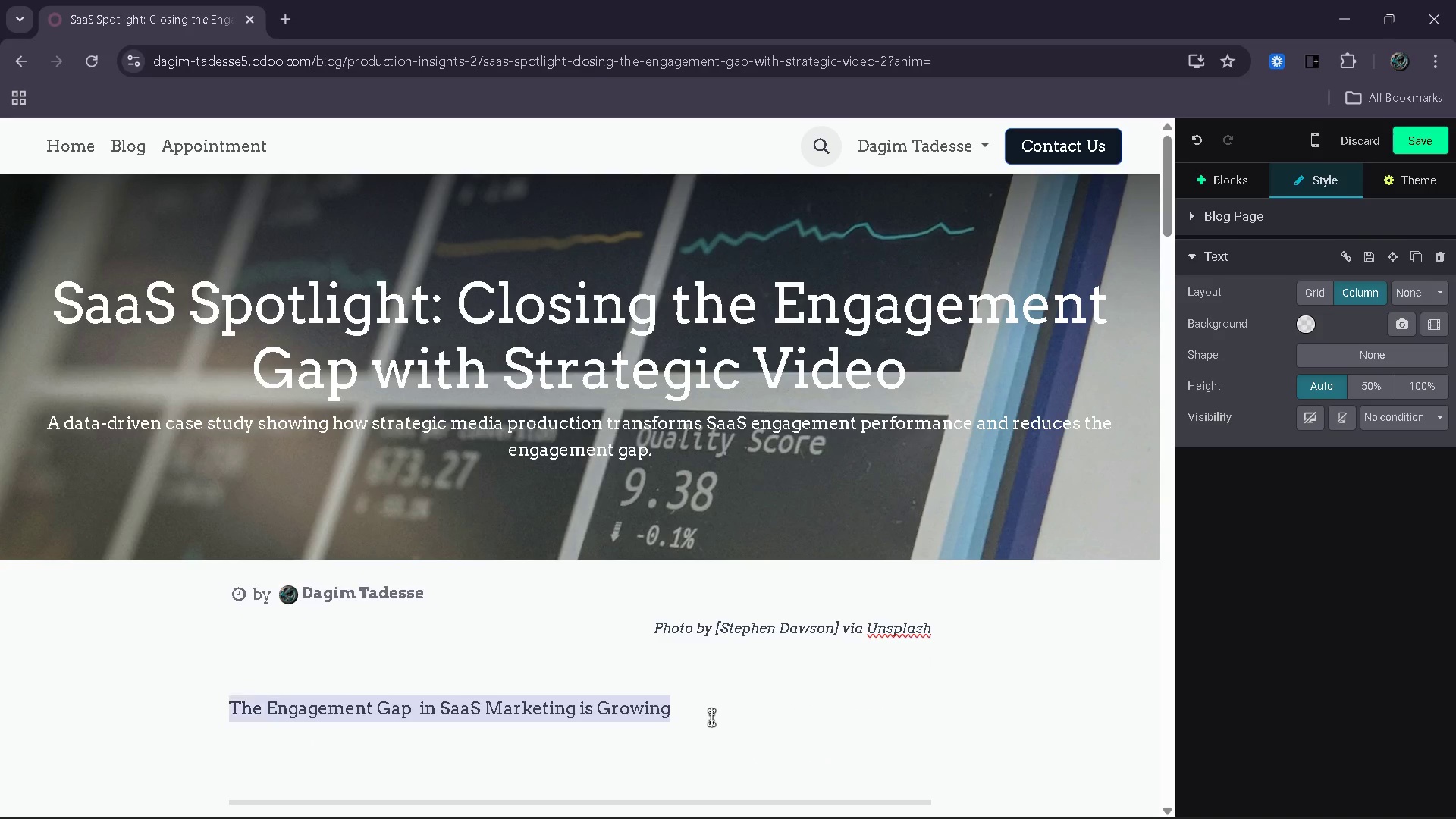 
key(Control+Shift+ArrowLeft)
 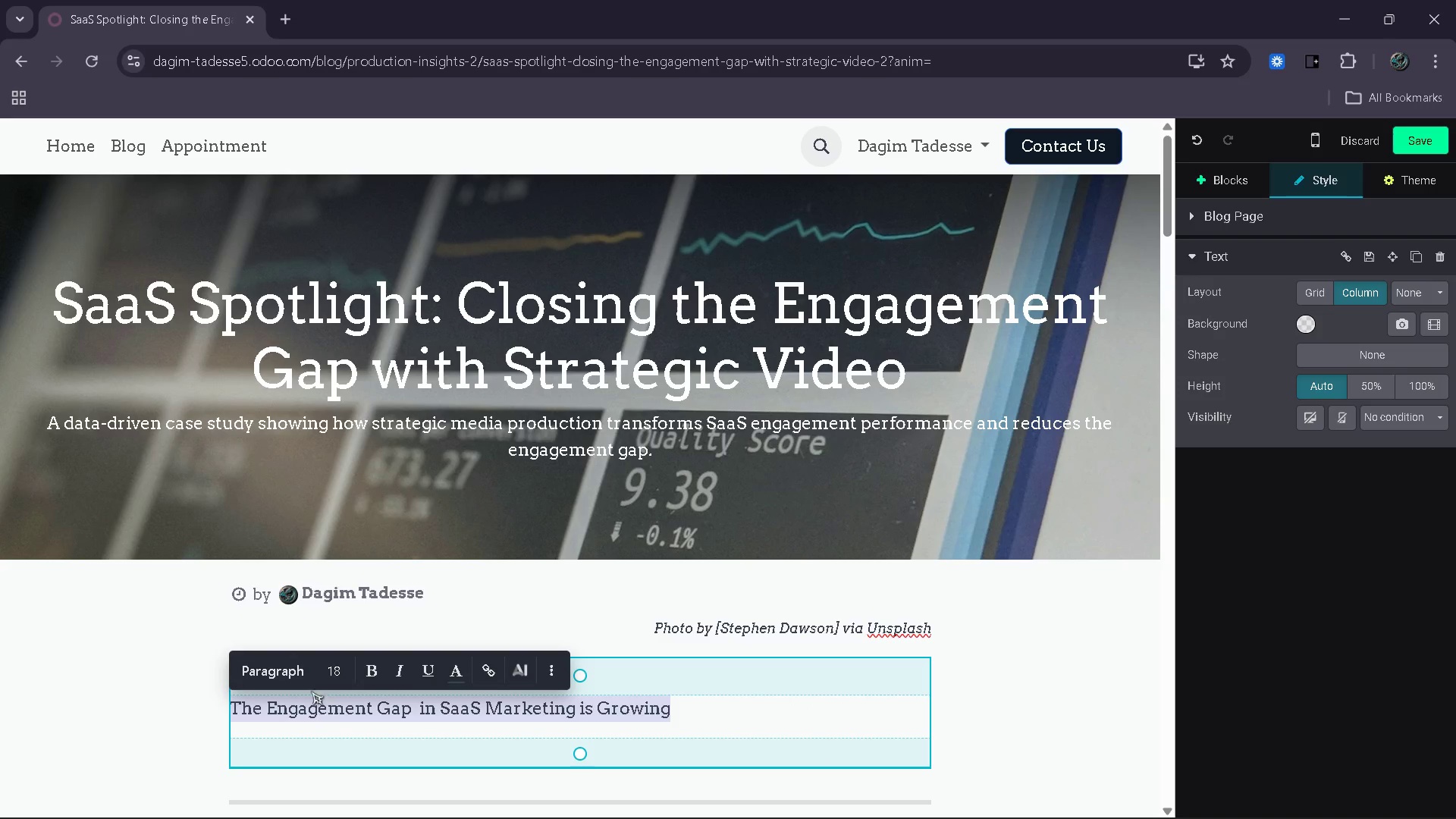 
left_click([293, 671])
 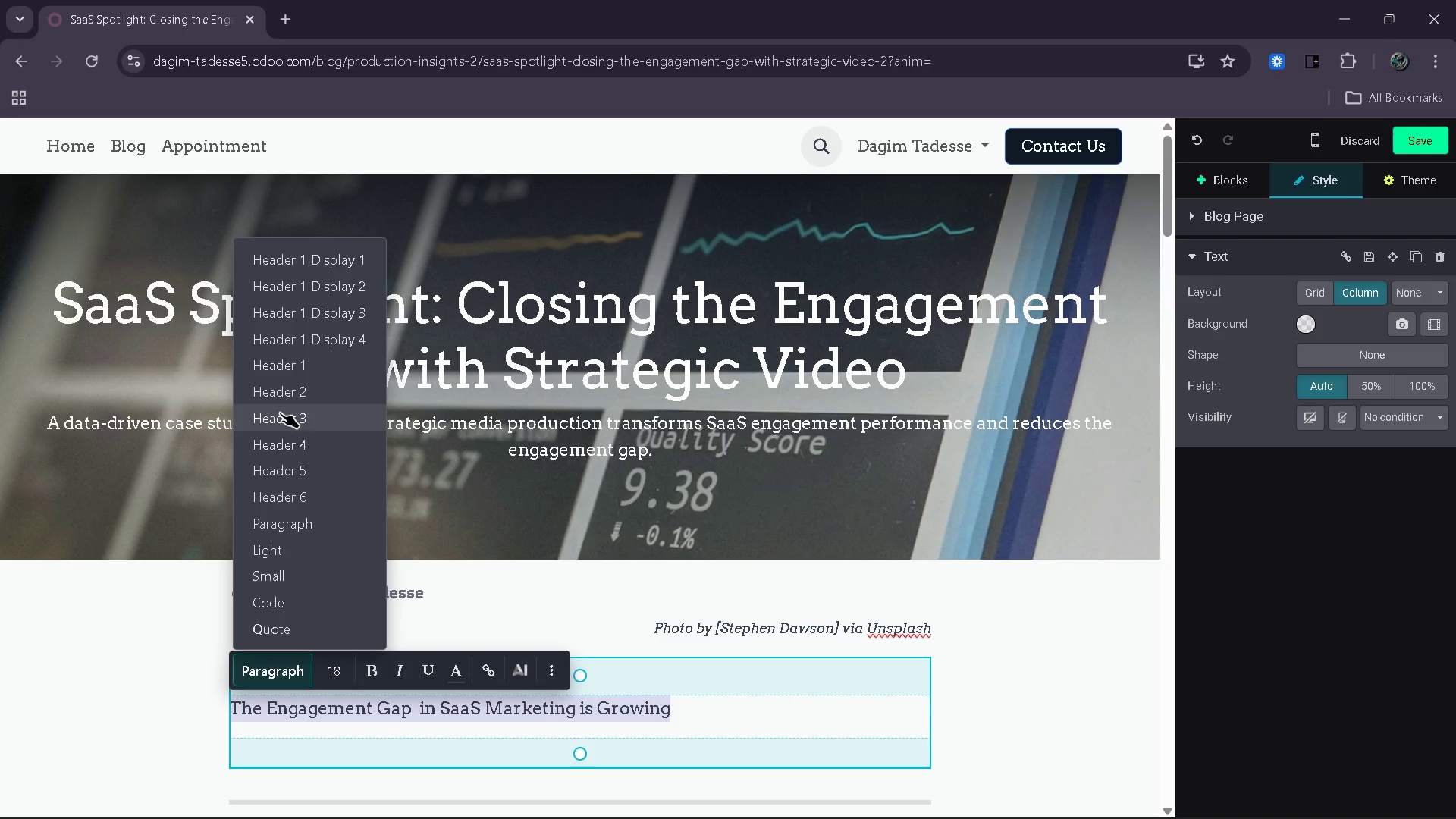 
left_click([283, 391])
 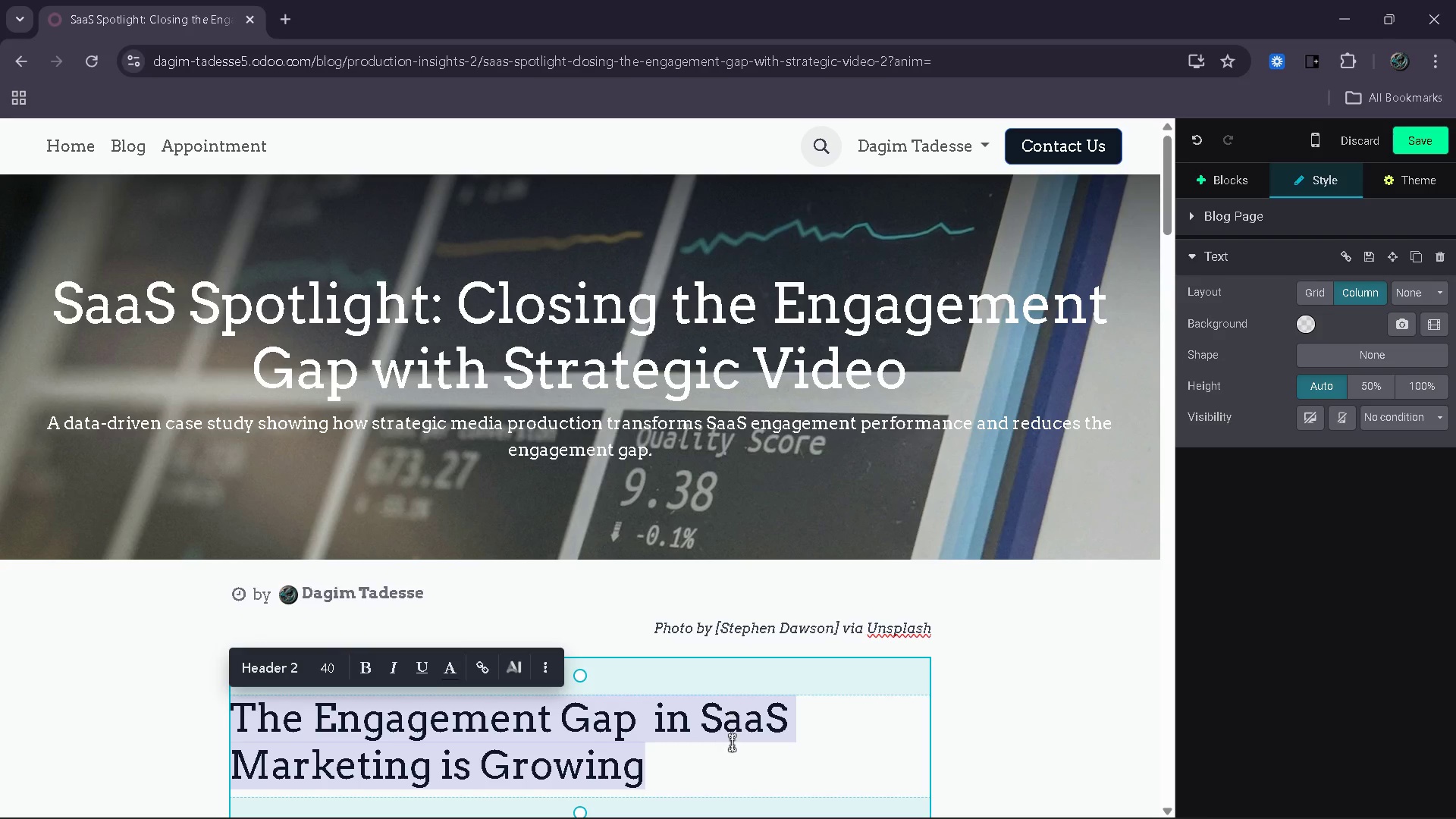 
left_click([732, 767])
 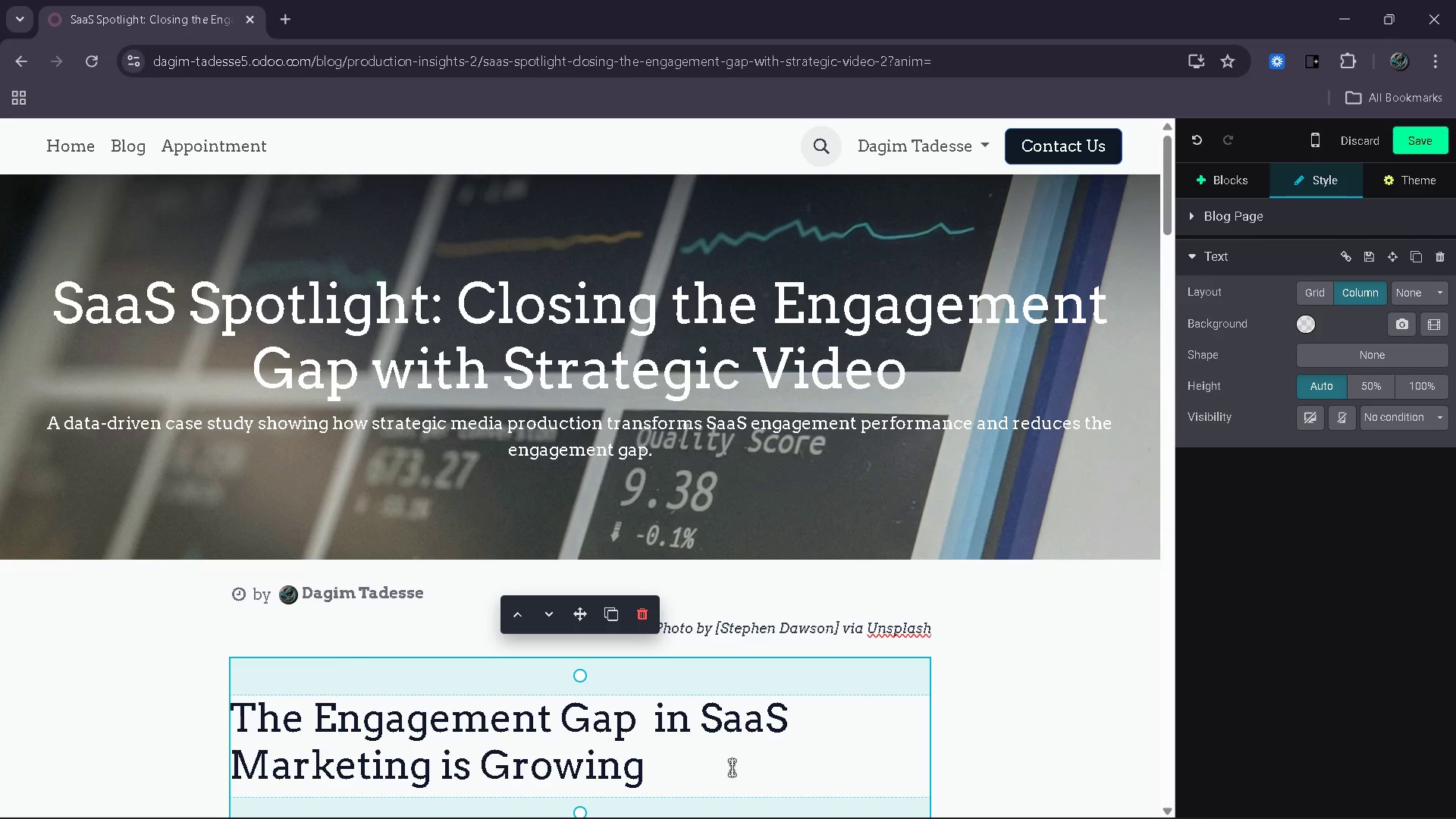 
scroll: coordinate [731, 768], scroll_direction: down, amount: 5.0
 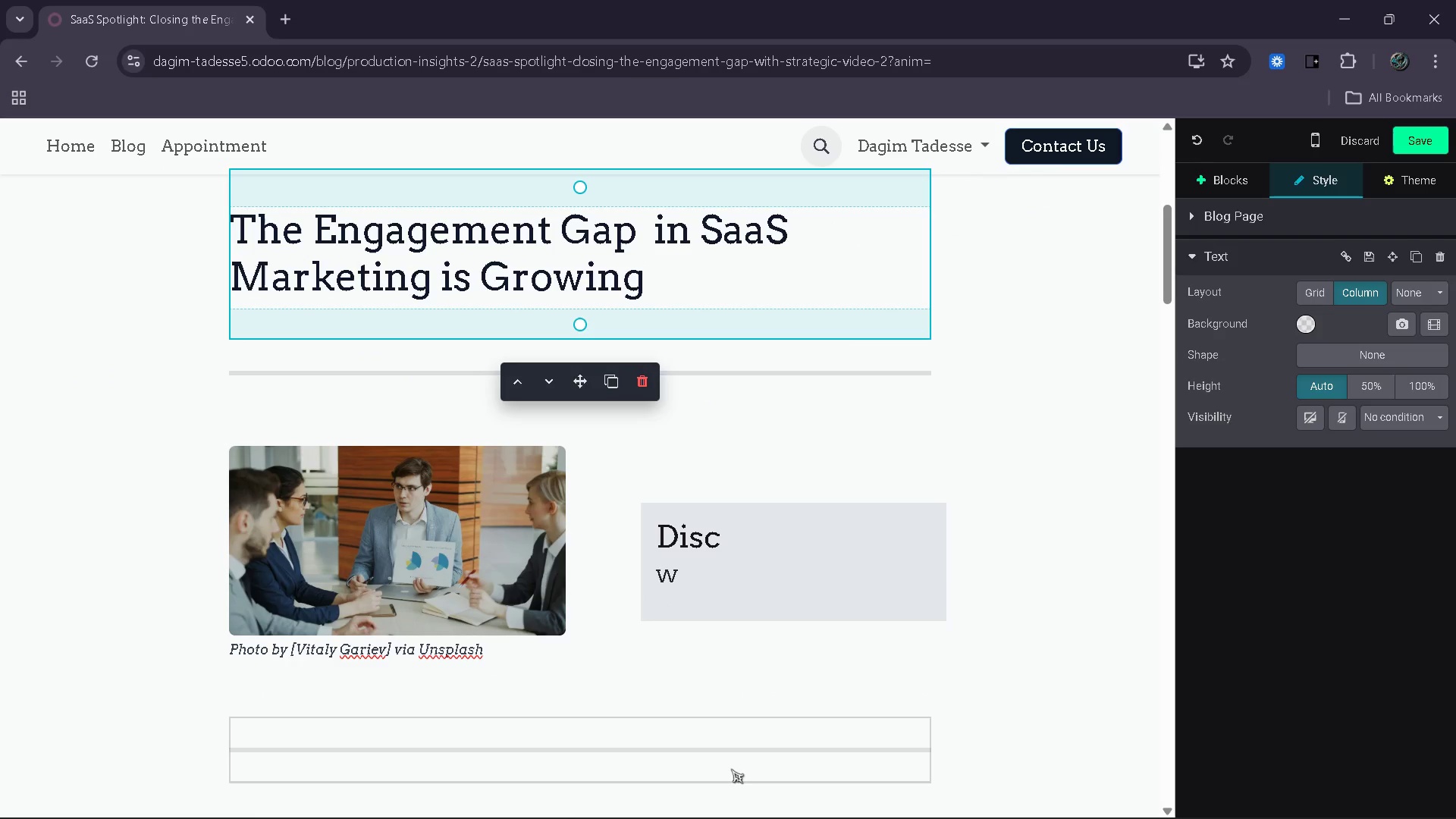 
key(Enter)
 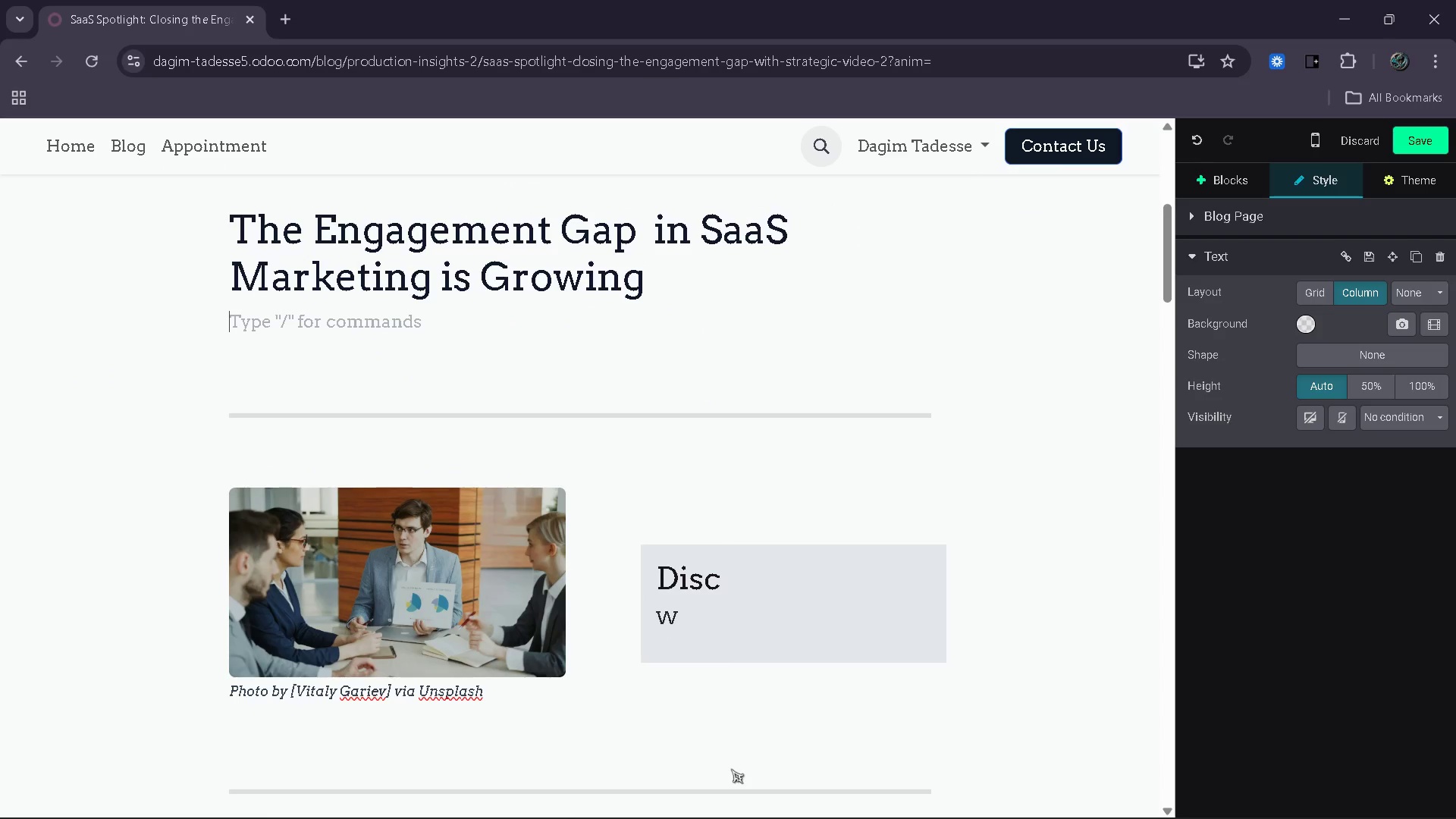 
type(In the SaaS industruy)
key(Backspace)
key(Backspace)
type(y, competition for attention has intent)
key(Backspace)
type(sified signifiac)
key(Backspace)
key(Backspace)
type(cantly. While most companies invest heavilt)
key(Backspace)
type(y in )
 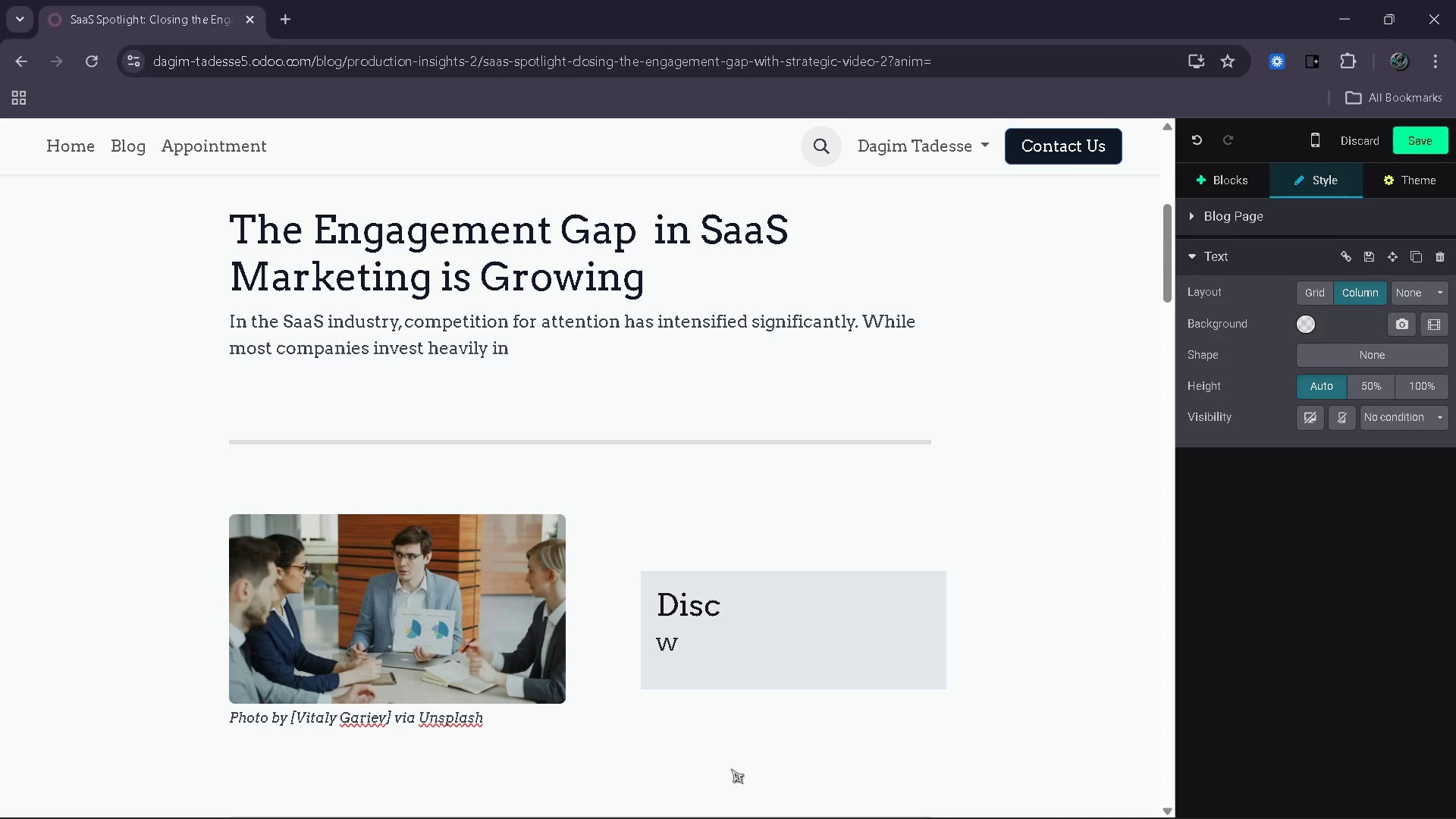 
wait(29.03)
 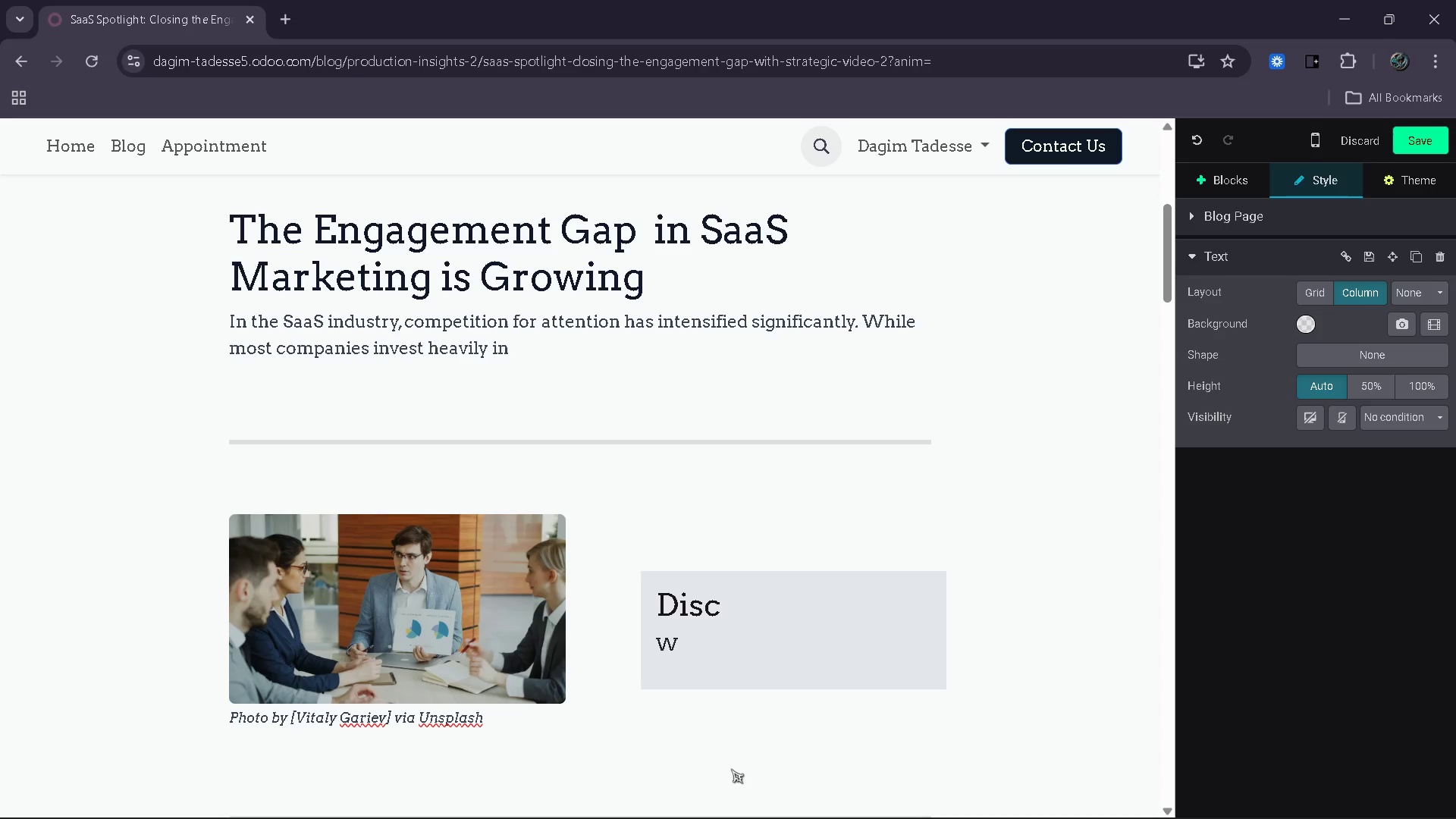 
type(content production, many still strugle)
key(Backspace)
key(Backspace)
type(gle with low engagenent)
key(Backspace)
key(Backspace)
key(Backspace)
key(Backspace)
 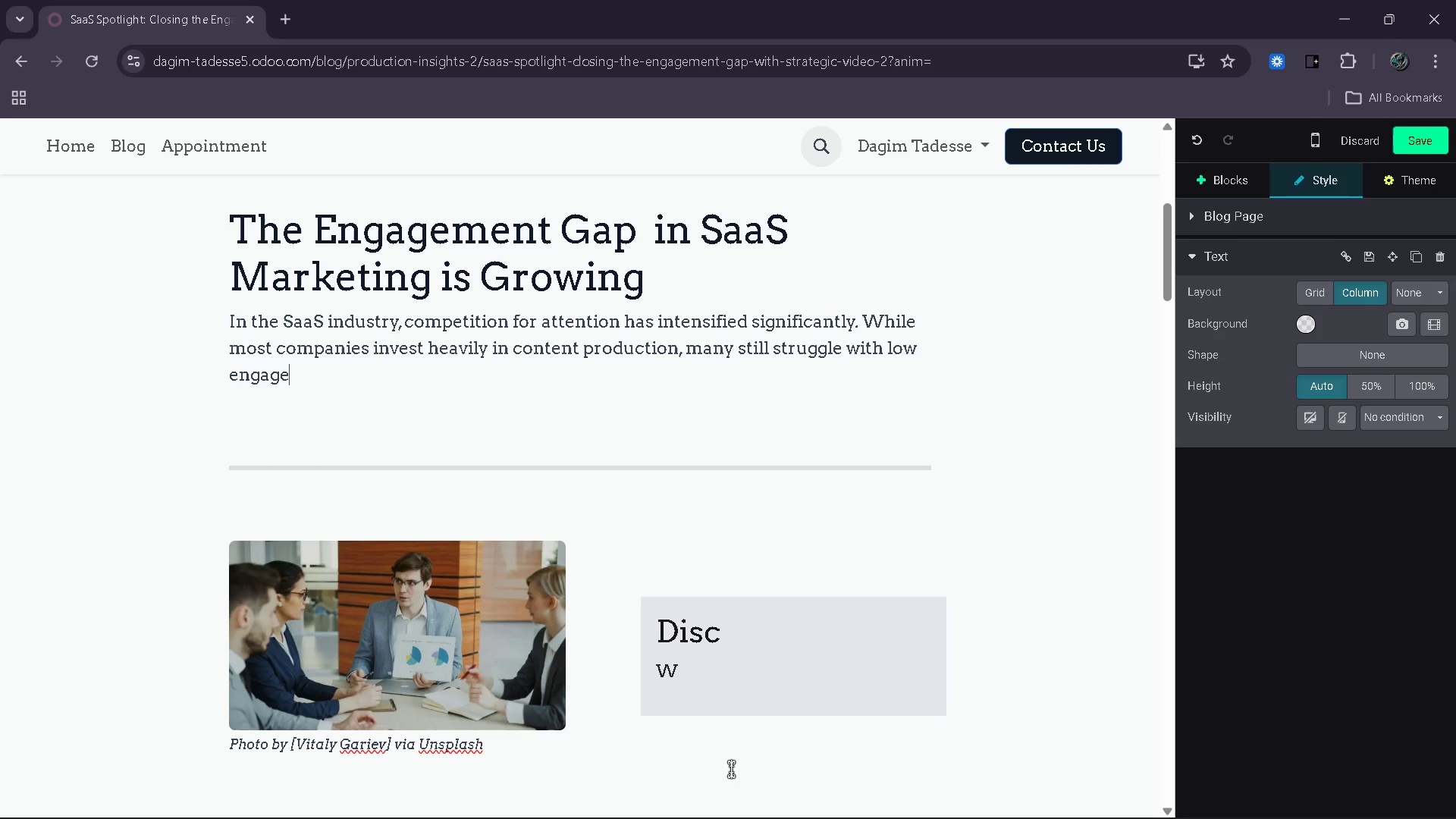 
type(ment rates, incosti)
key(Backspace)
key(Backspace)
type(is)
key(Backspace)
key(Backspace)
key(Backspace)
type(nsistent user rent)
key(Backspace)
key(Backspace)
type(tention and weak conversion outcomes.)
 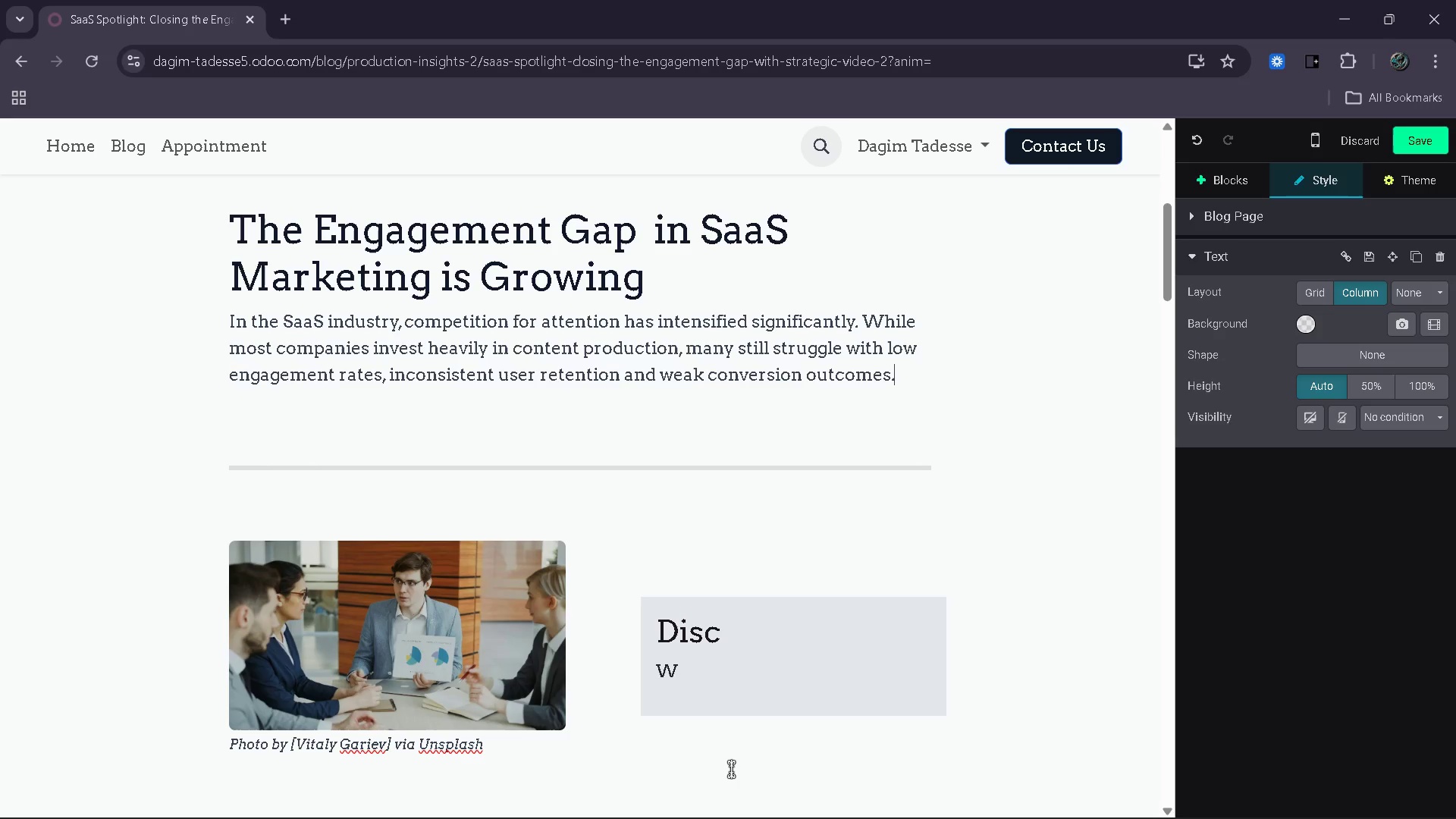 
key(Enter)
 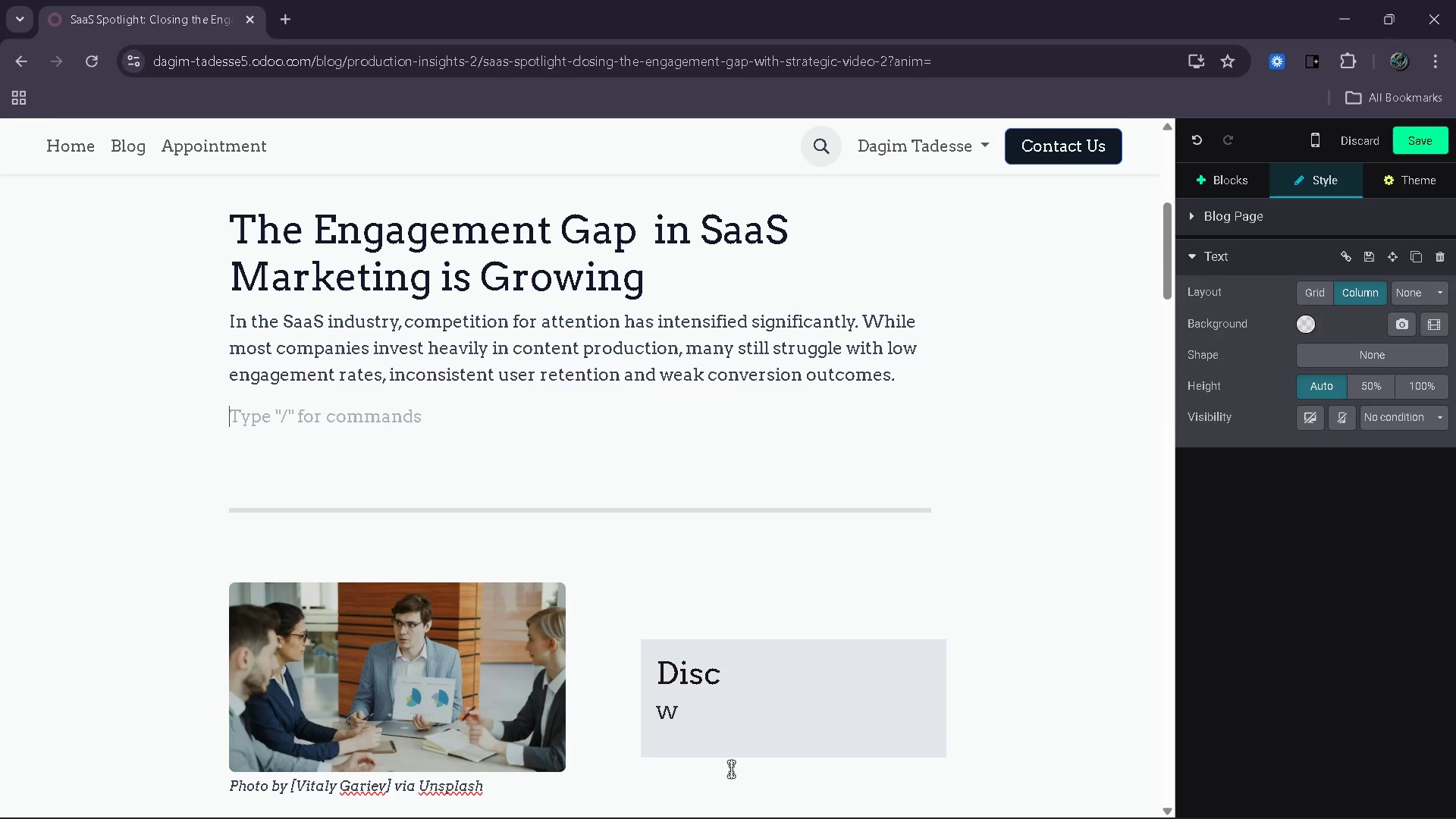 
type(The core issue is no )
key(Backspace)
type(t lack of content  - but lack of strategic content alignment )
key(Backspace)
type(.)
 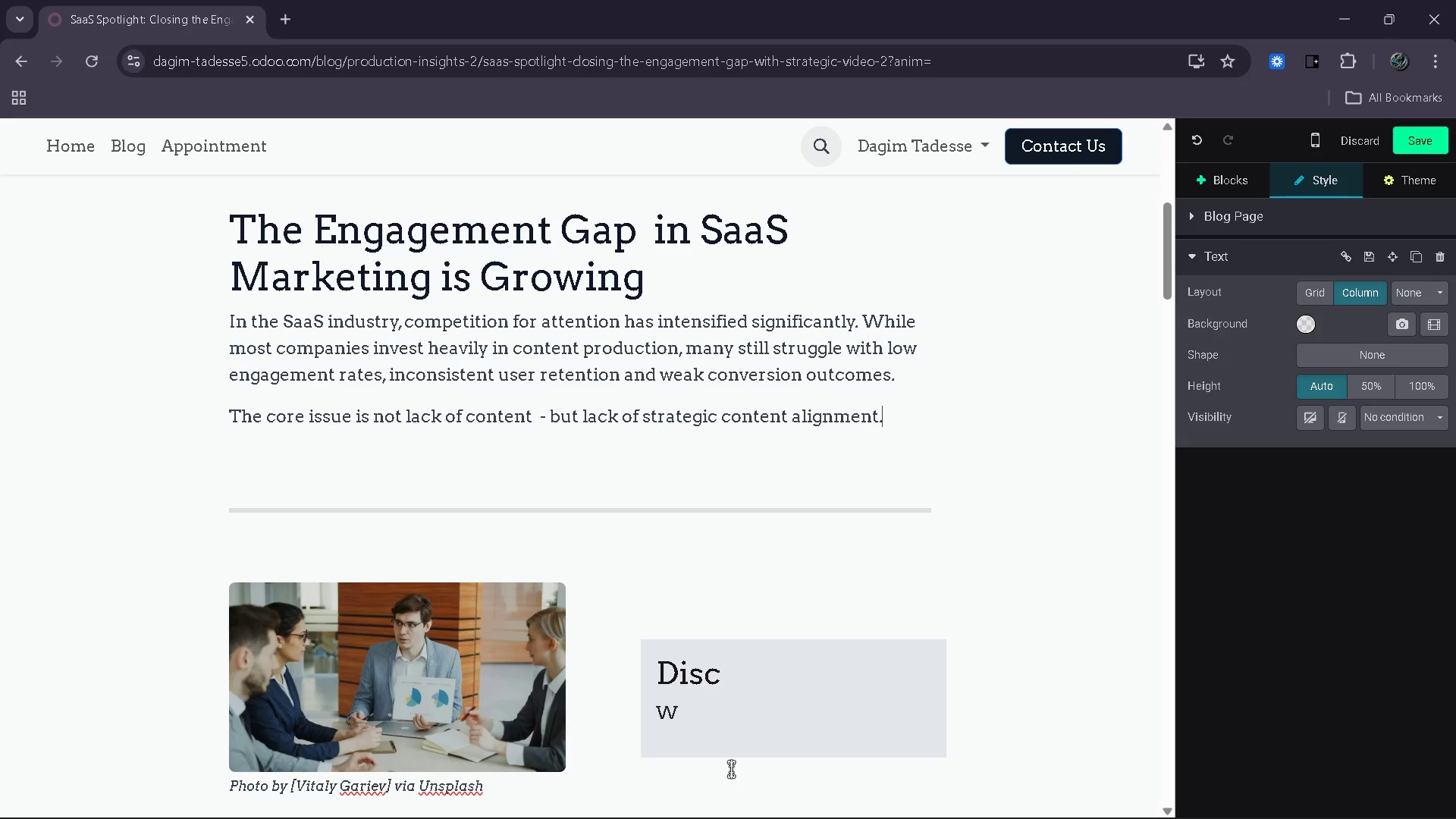 
key(Enter)
 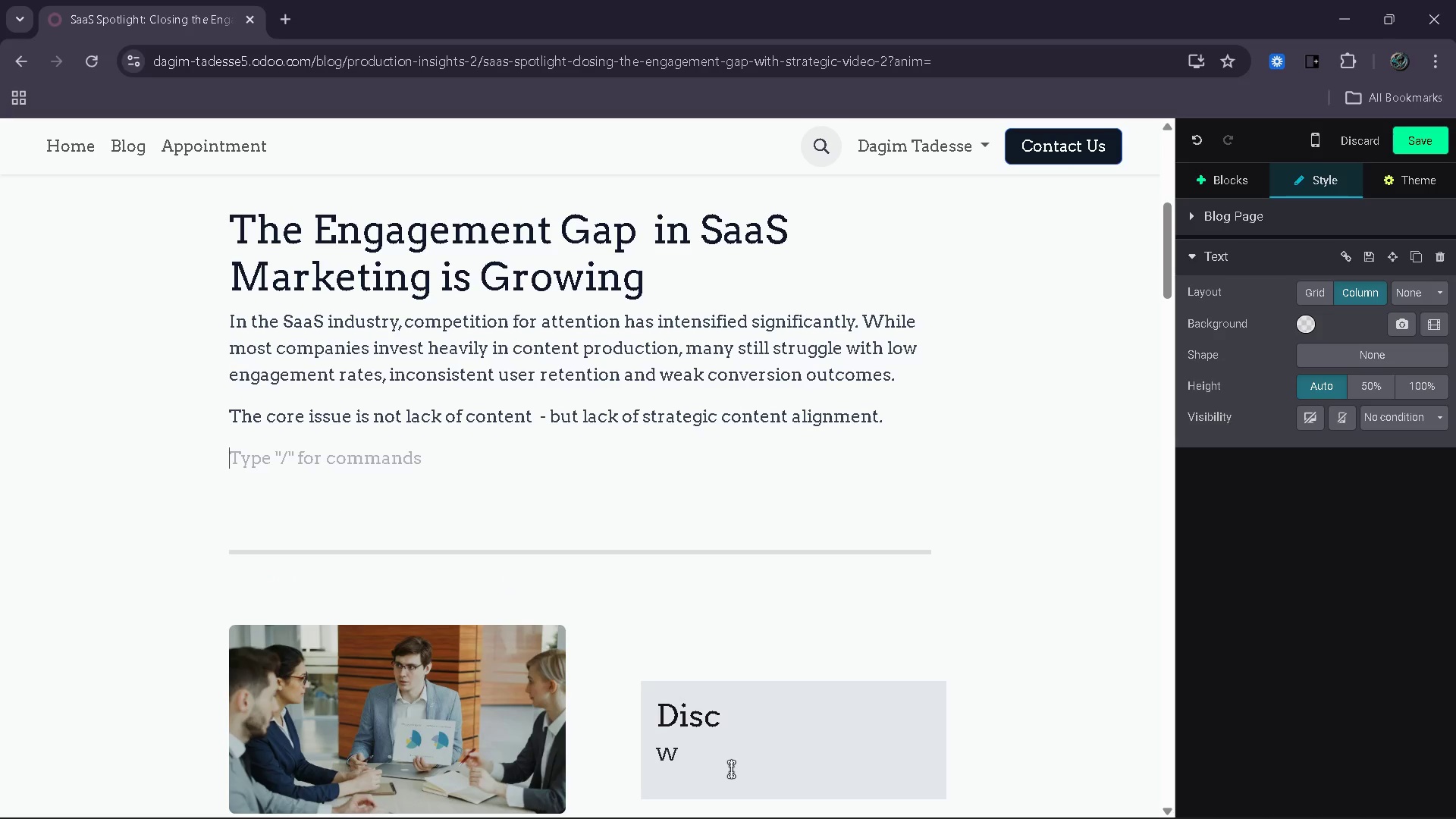 
type(Many Saas)
key(Backspace)
type(S brands poduce)
key(Backspace)
key(Backspace)
key(Backspace)
key(Backspace)
key(Backspace)
type(roduce)
 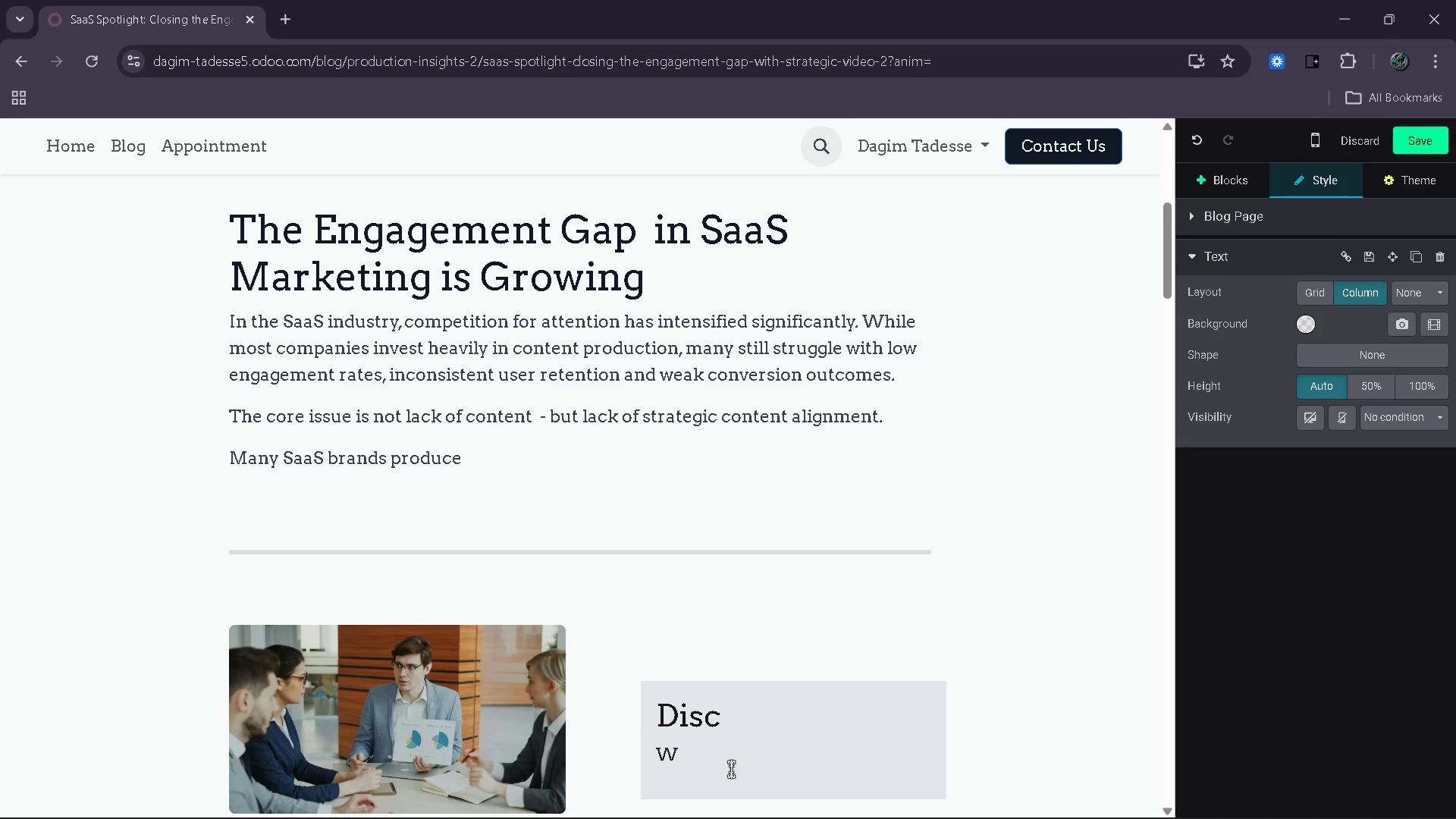 
wait(7.78)
 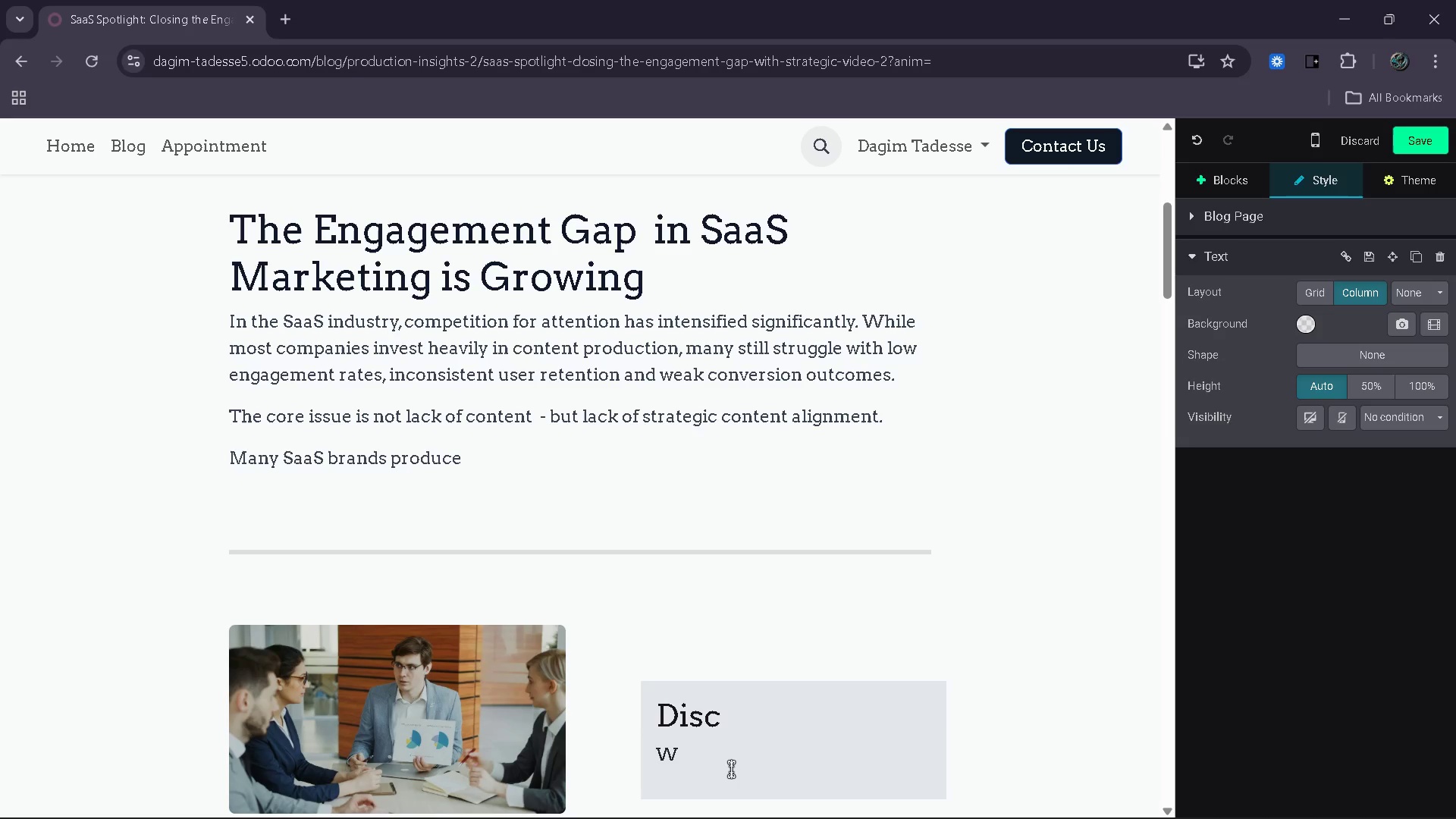 
type( ve)
key(Backspace)
type(ideo and writtne)
key(Backspace)
key(Backspace)
type(en  content)
key(Backspace)
key(Backspace)
type(nt without cond)
key(Backspace)
type(sidering how it fits into the buyer journey. As a result, audience)
key(Backspace)
type(es engage be)
key(Backspace)
type(re)
key(Backspace)
type(iefly but fail to  proggress)
key(Backspace)
key(Backspace)
key(Backspace)
key(Backspace)
key(Backspace)
type(ress toward)
 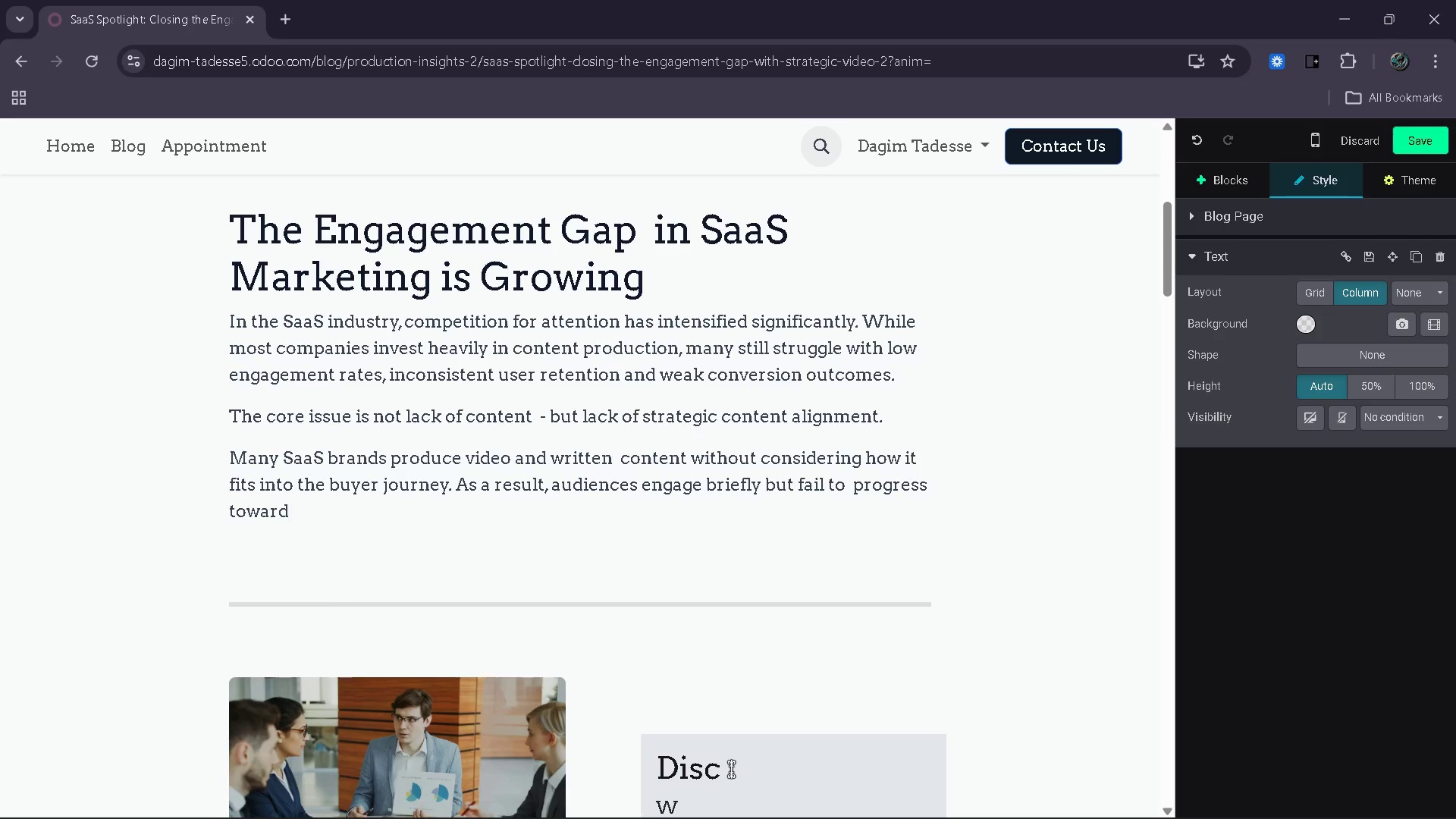 
wait(19.7)
 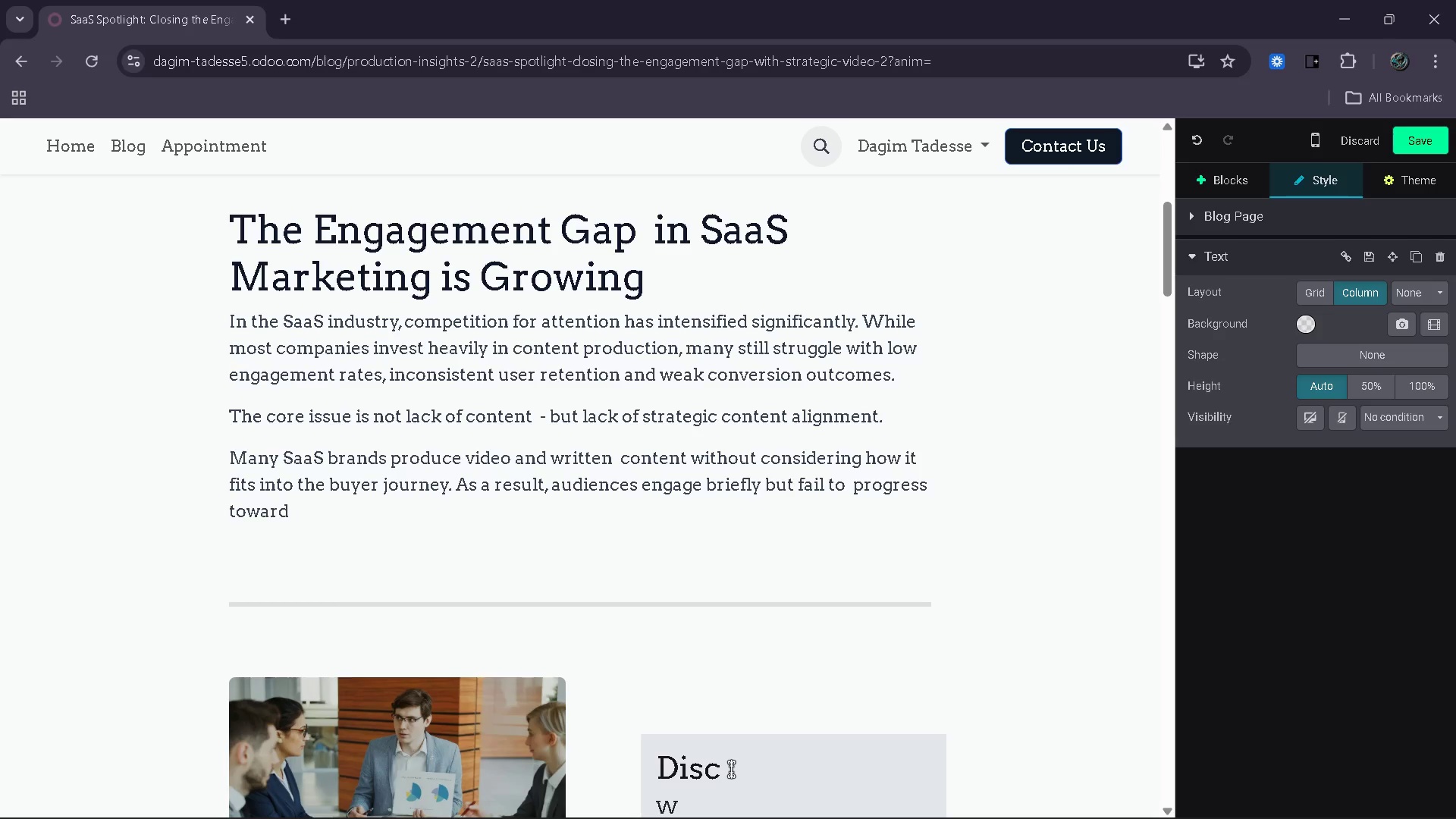 
type( meaning )
key(Backspace)
type(ful conversion actions.)
 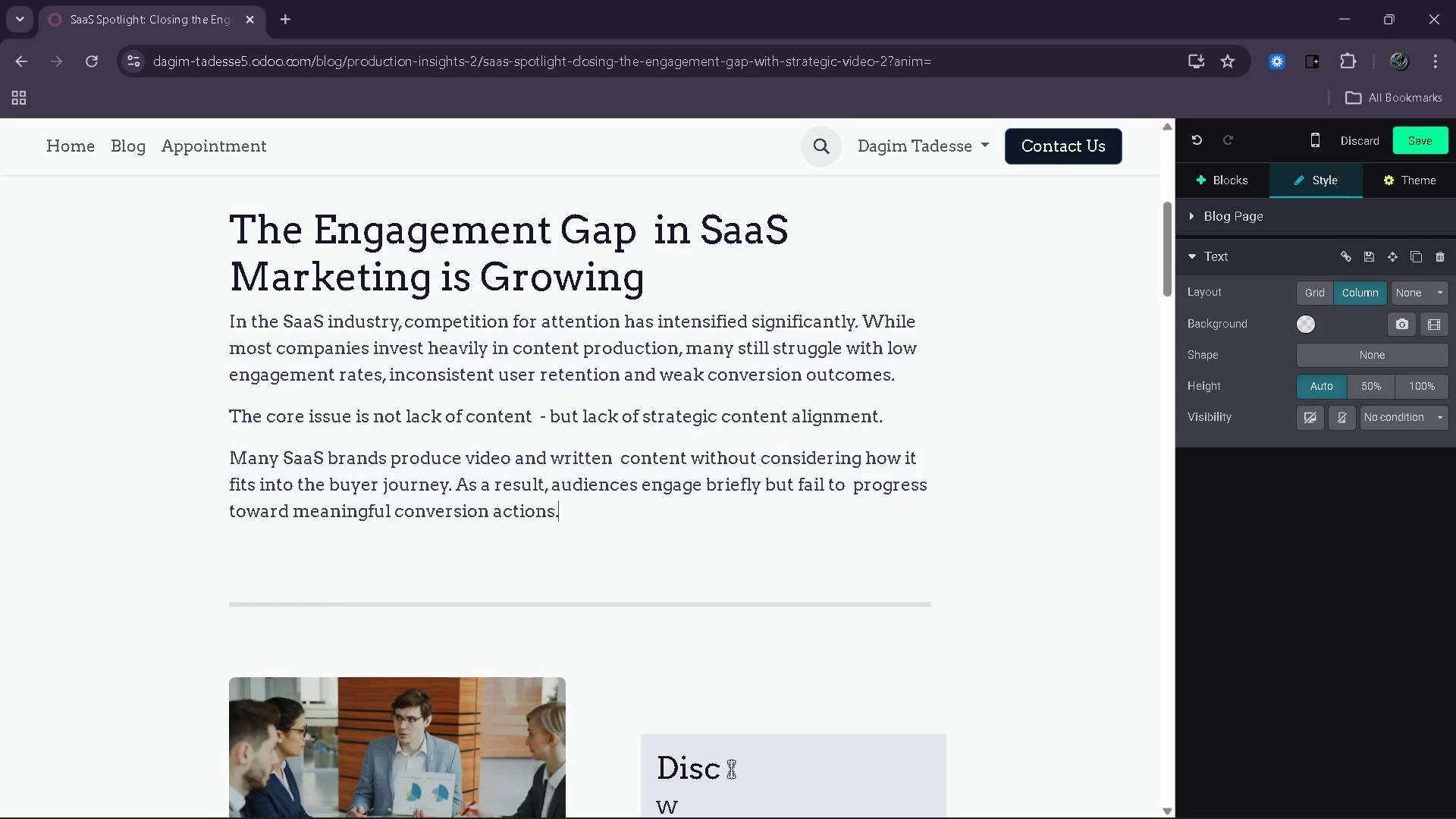 
key(Enter)
 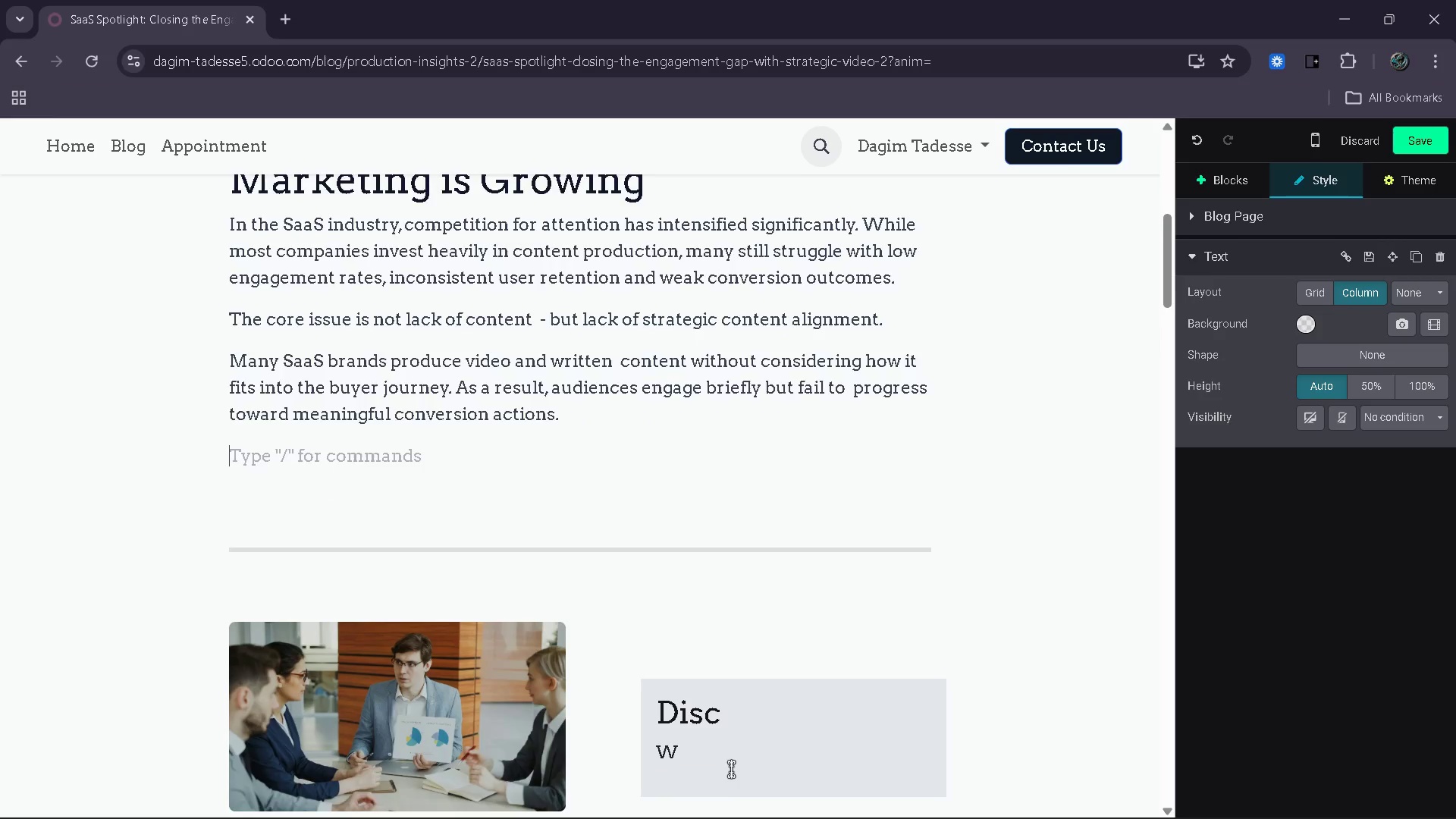 
scroll: coordinate [731, 769], scroll_direction: down, amount: 1.0
 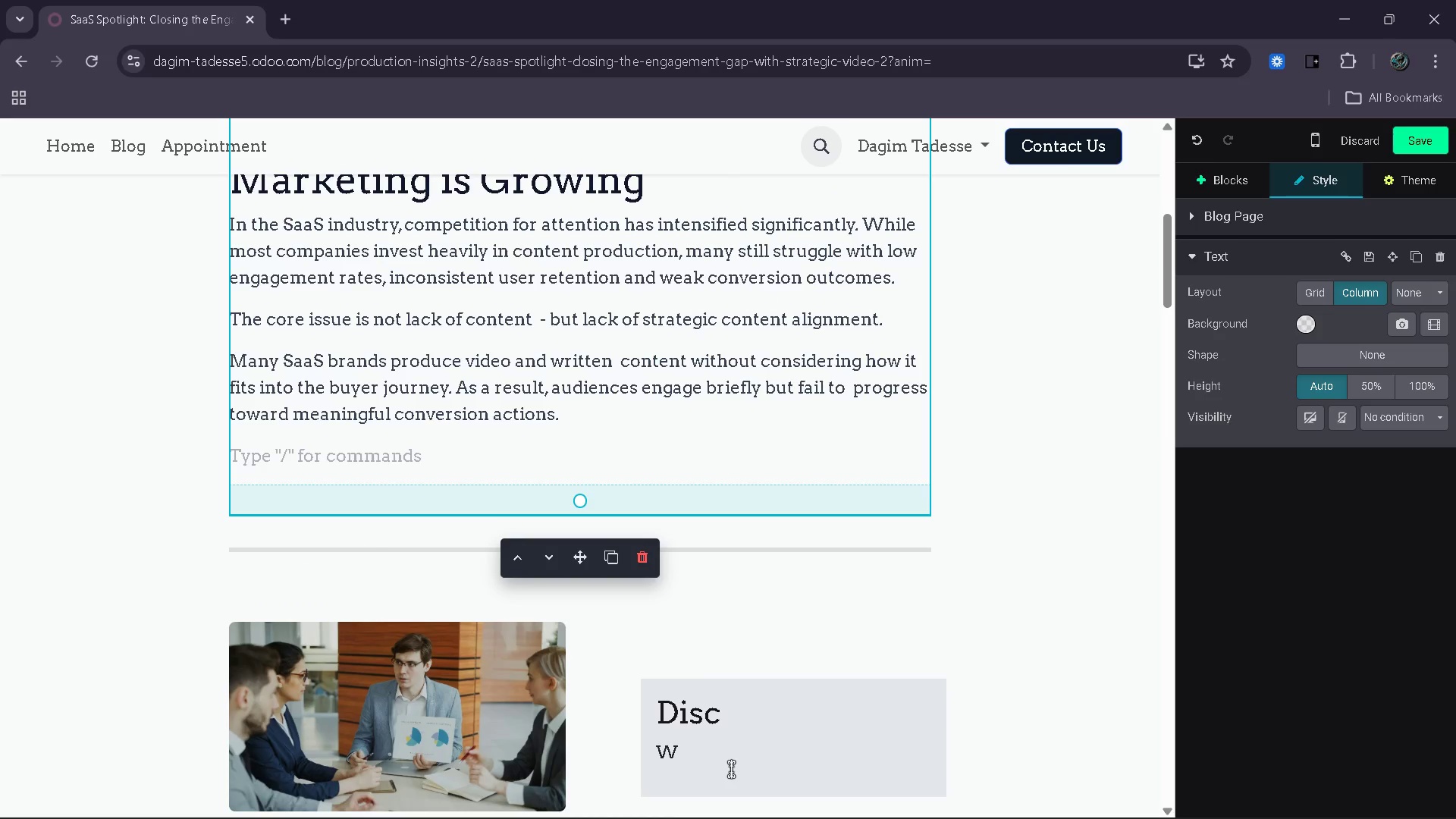 
type(Y)
key(Backspace)
type(The providedd content audit[Home])
 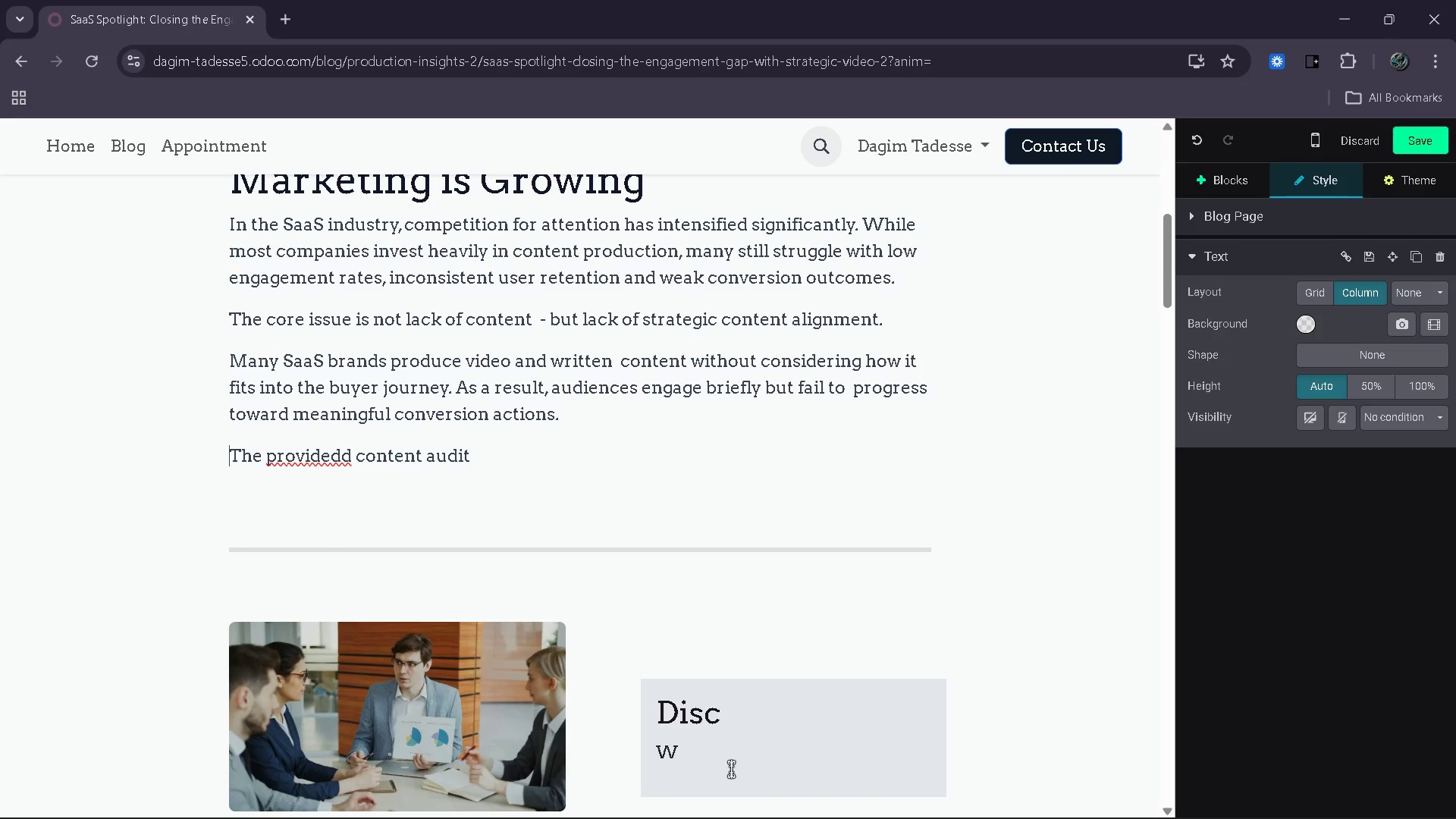 
key(Control+ControlRight)
 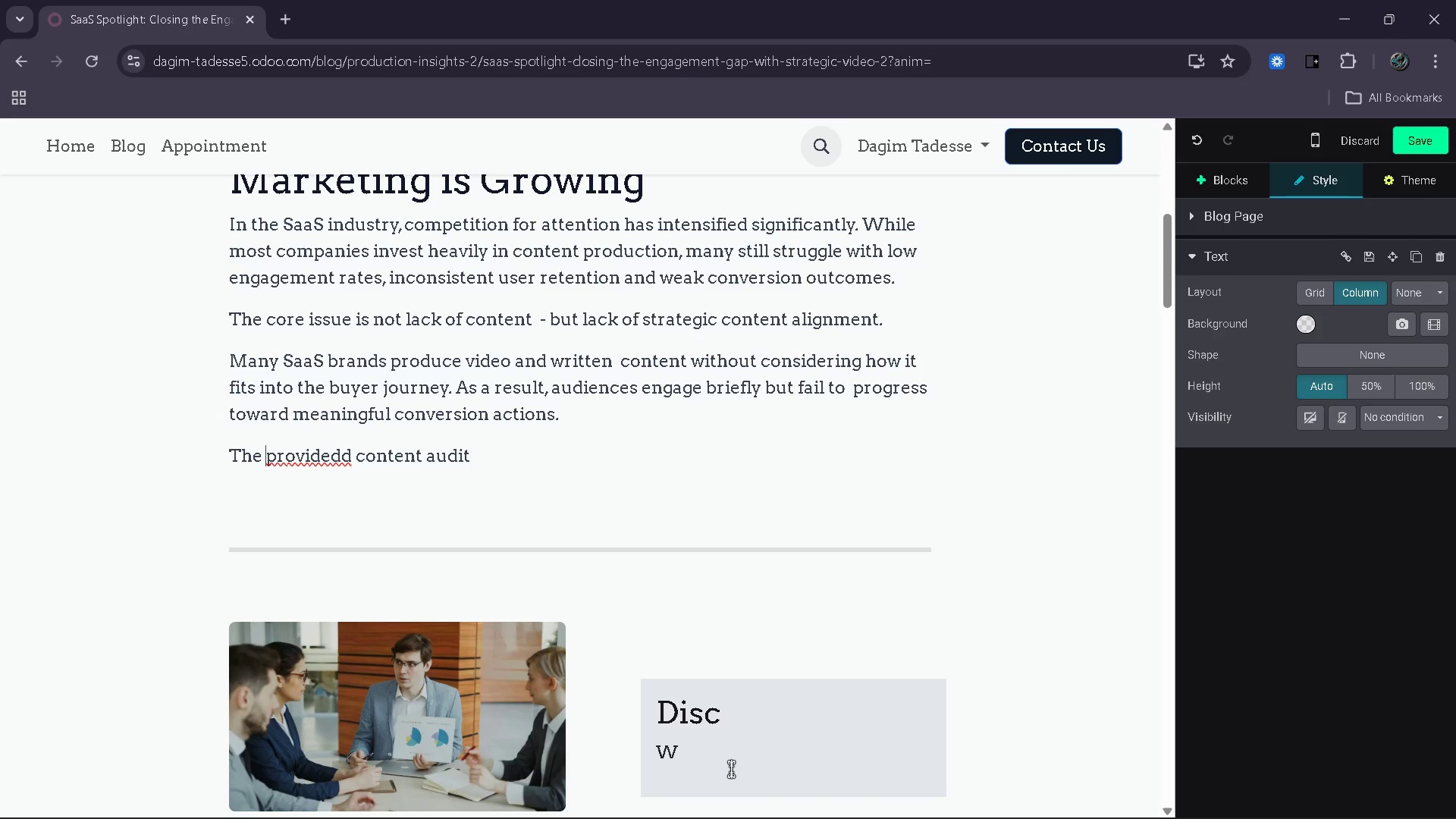 
key(Control+ArrowRight)
 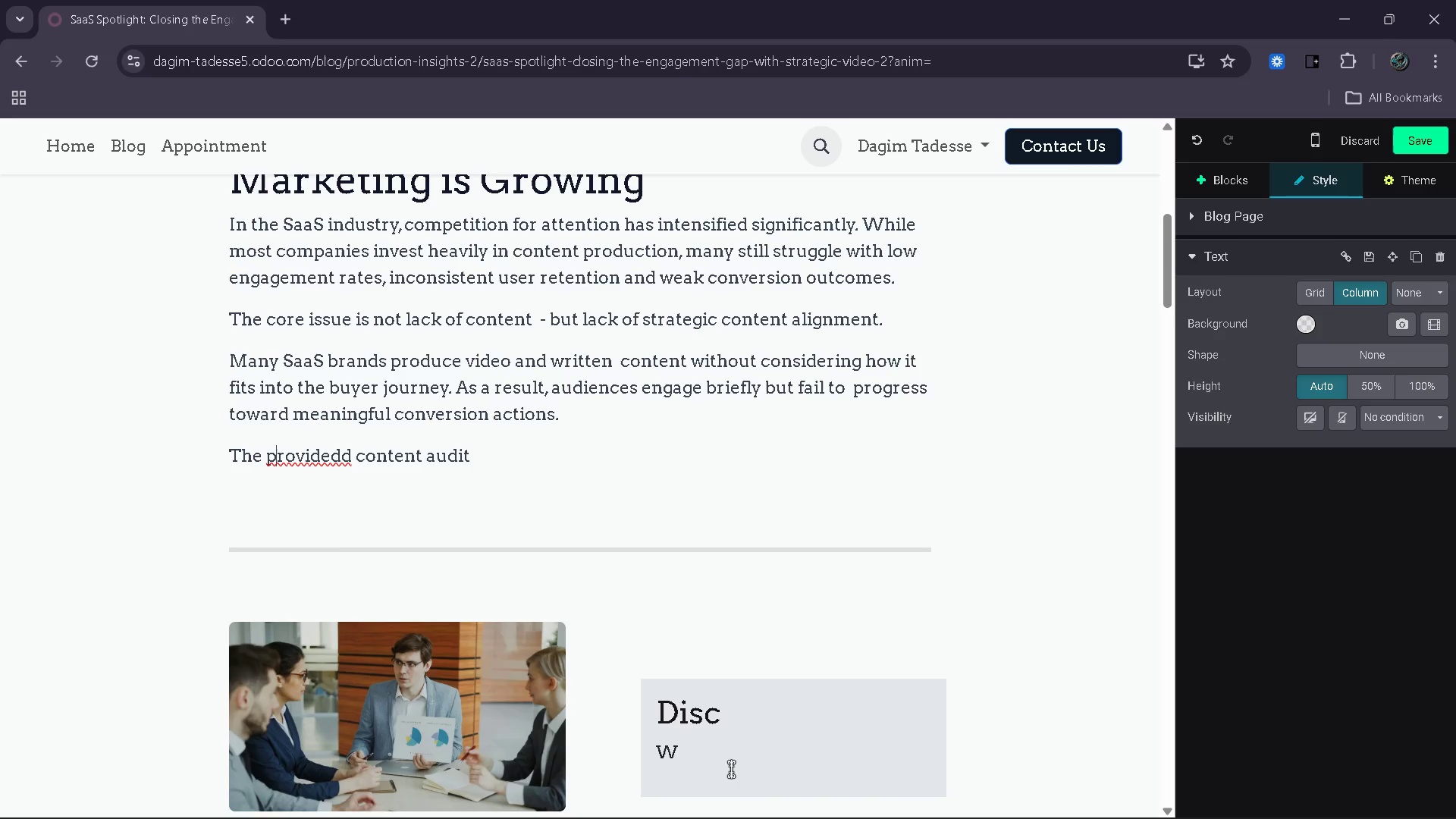 
key(ArrowRight)
 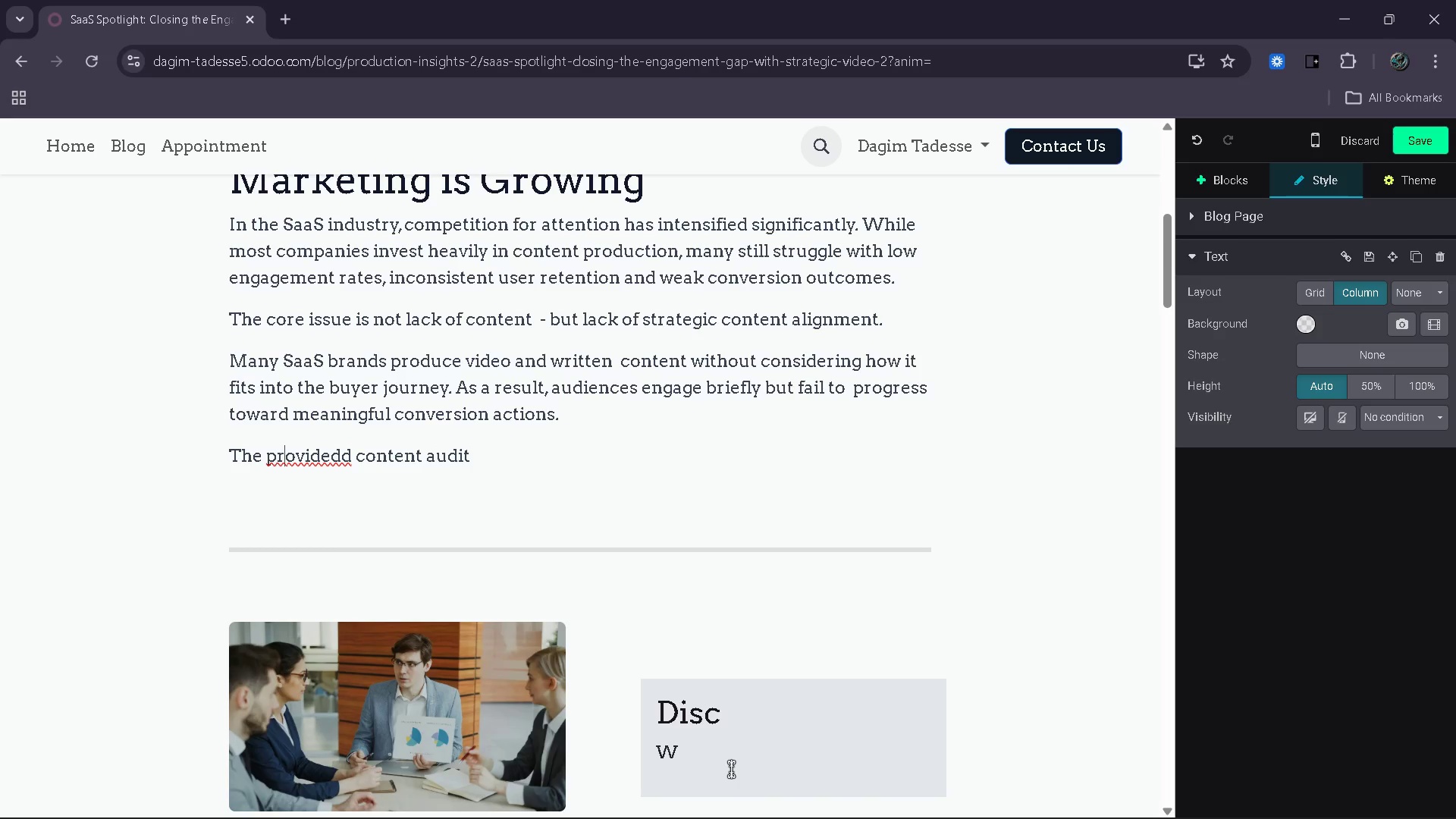 
key(ArrowRight)
 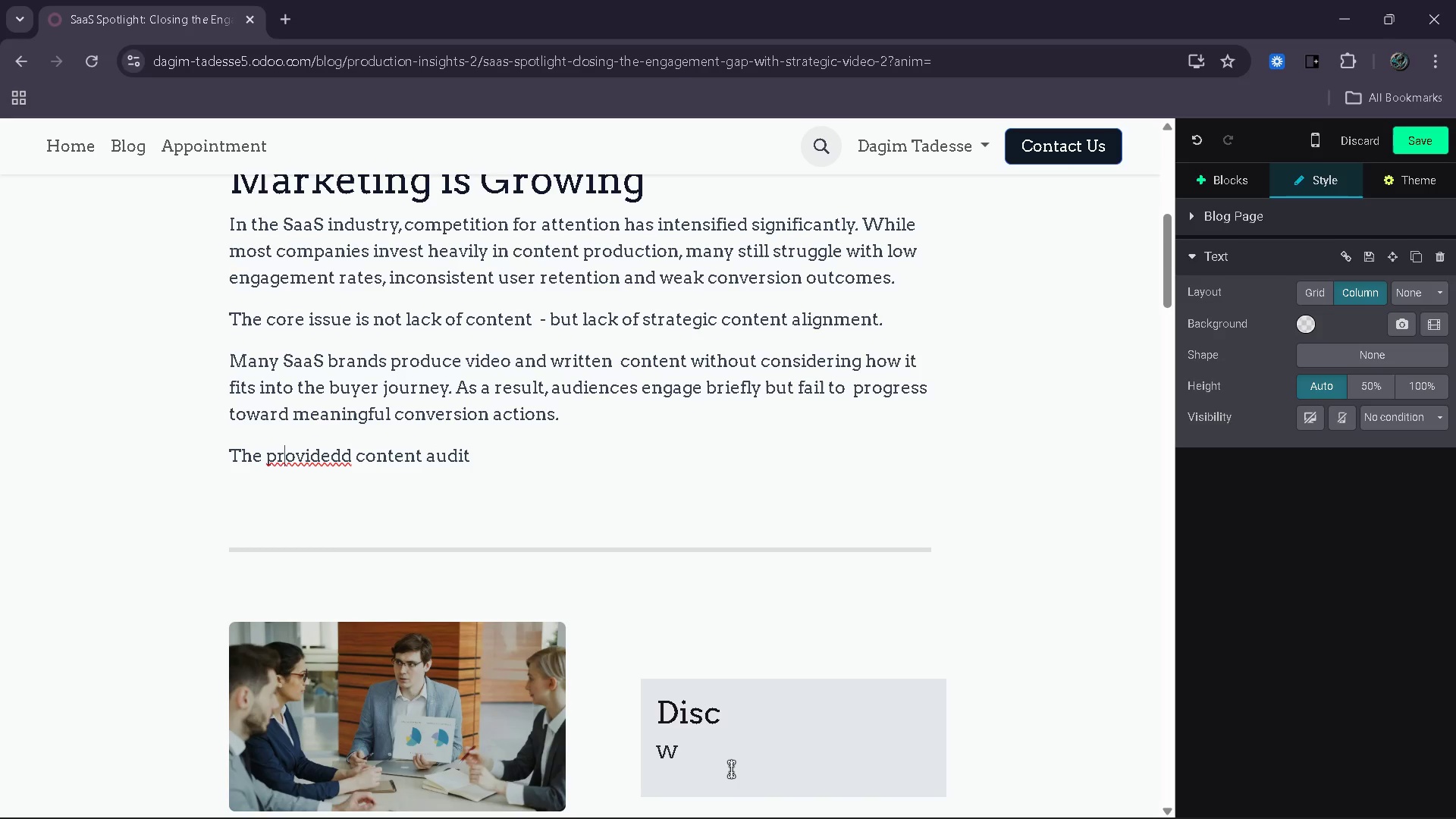 
key(ArrowRight)
 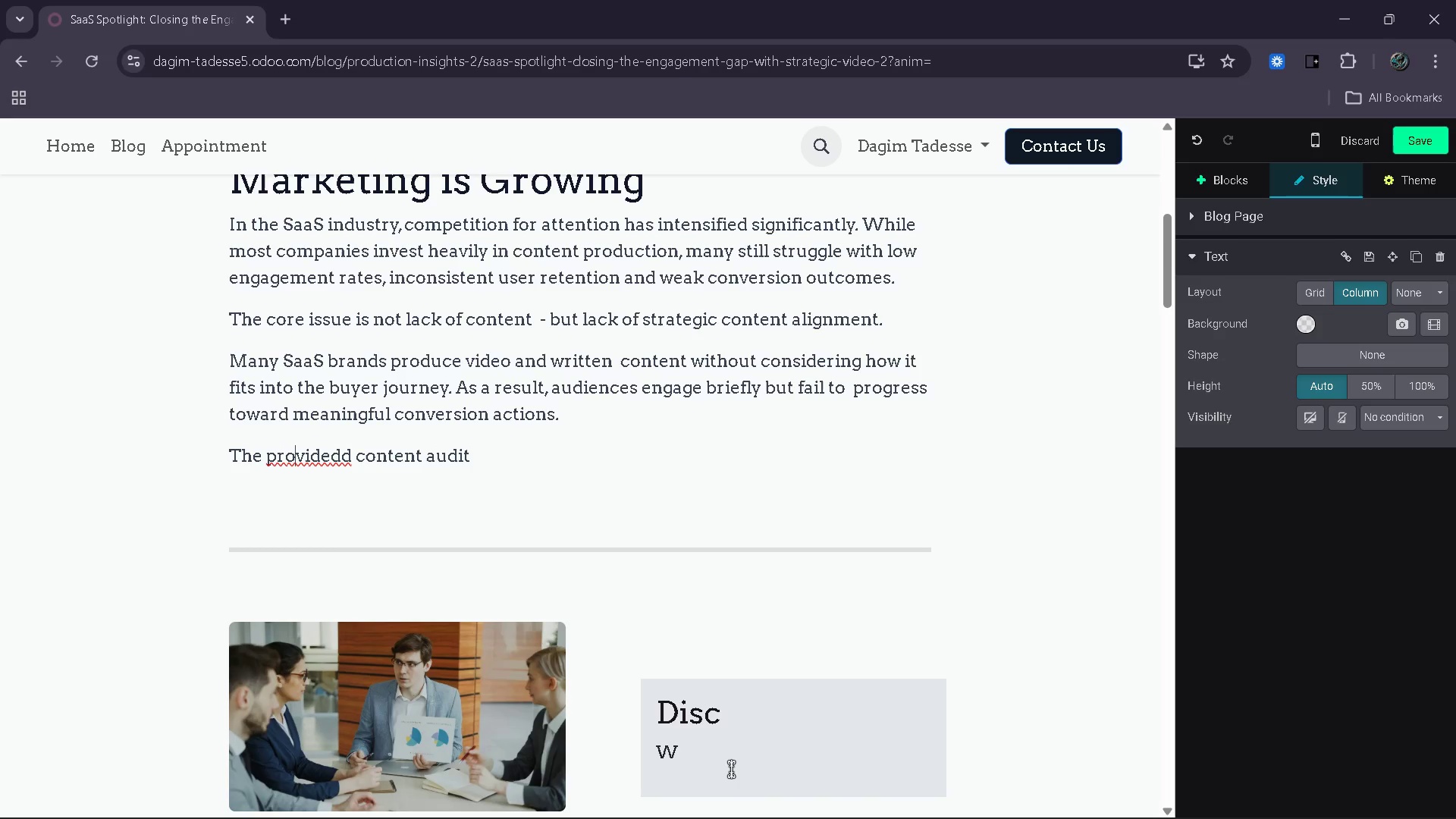 
key(ArrowRight)
 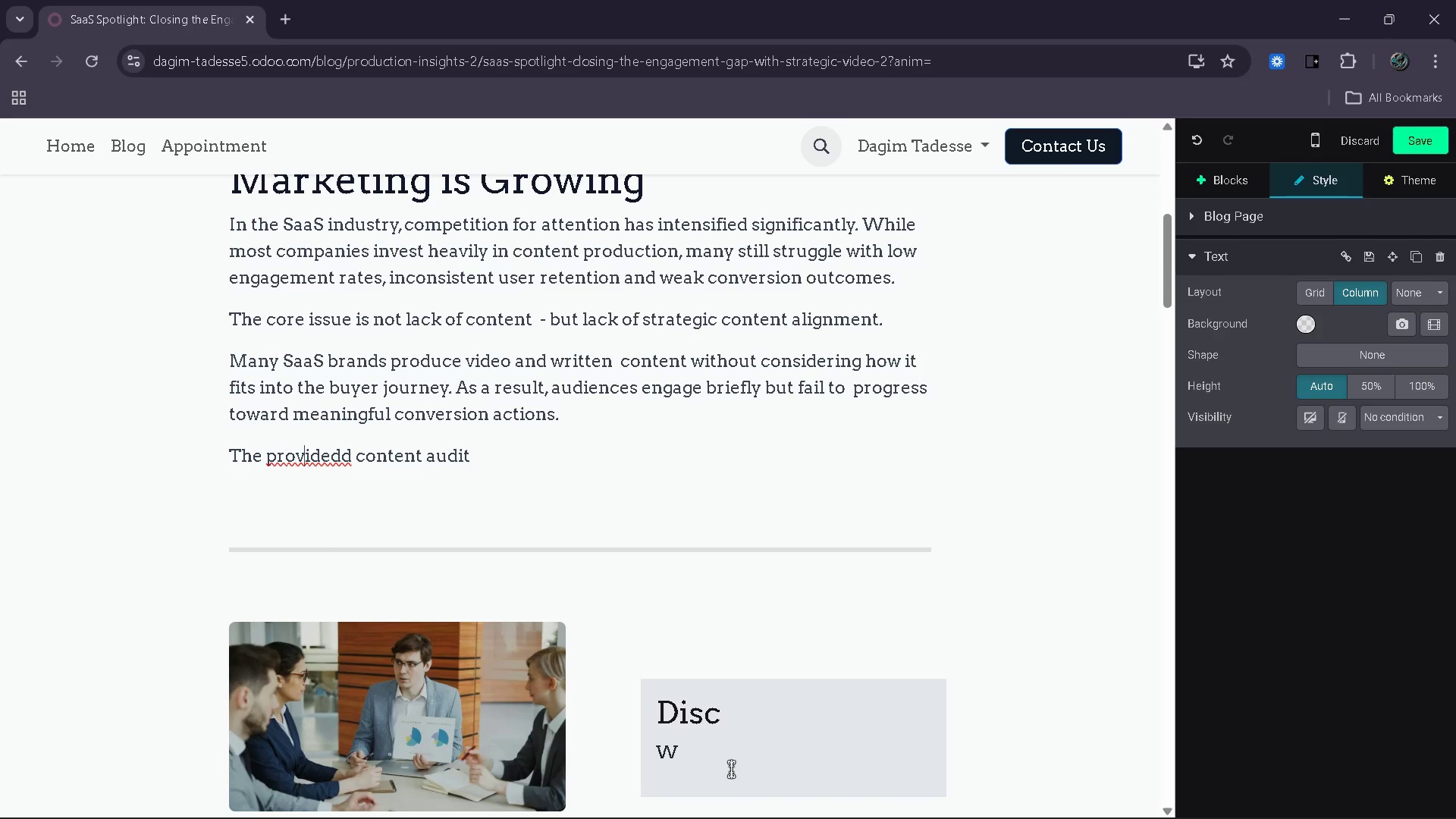 
key(ArrowRight)
 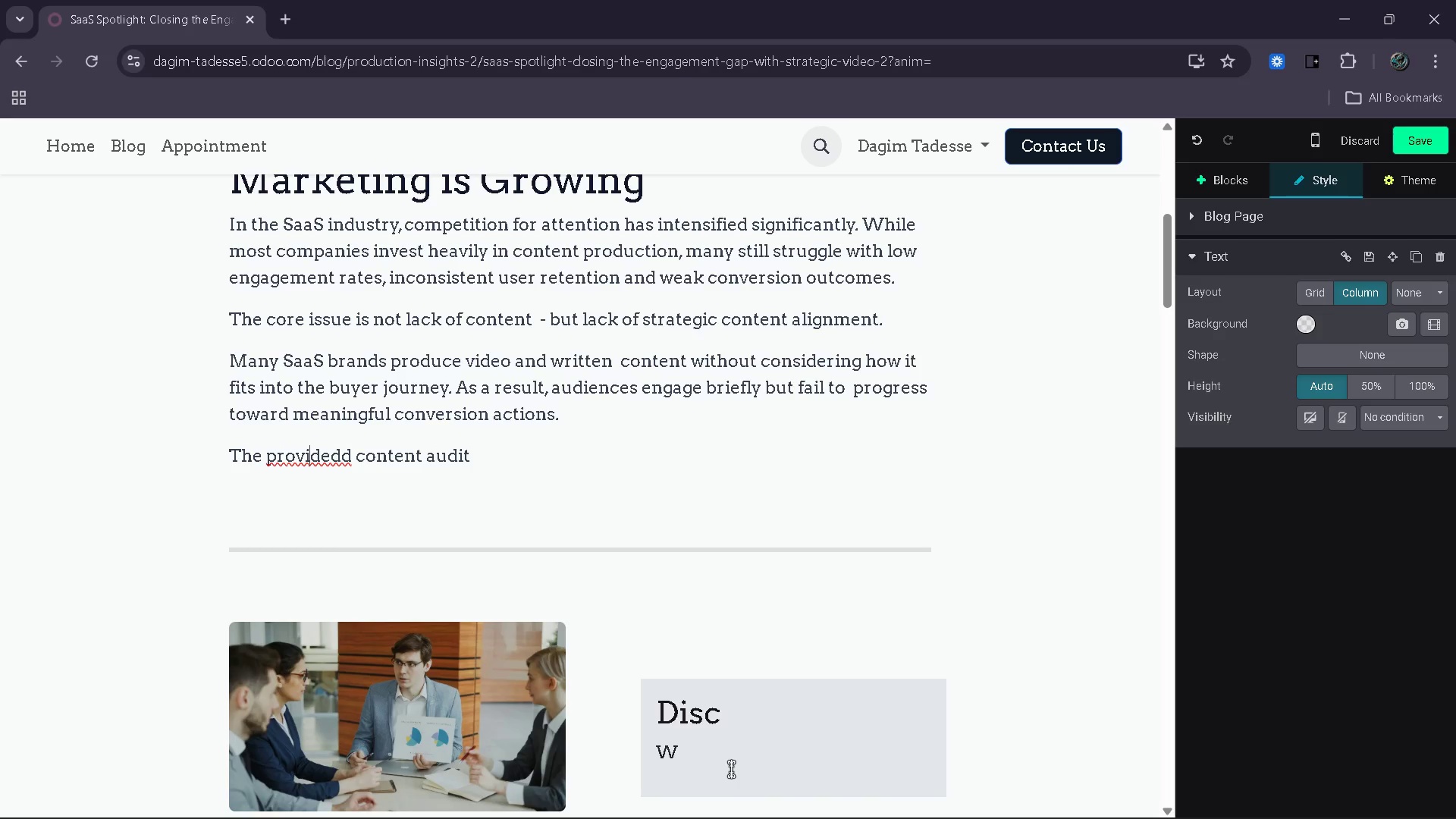 
key(ArrowRight)
 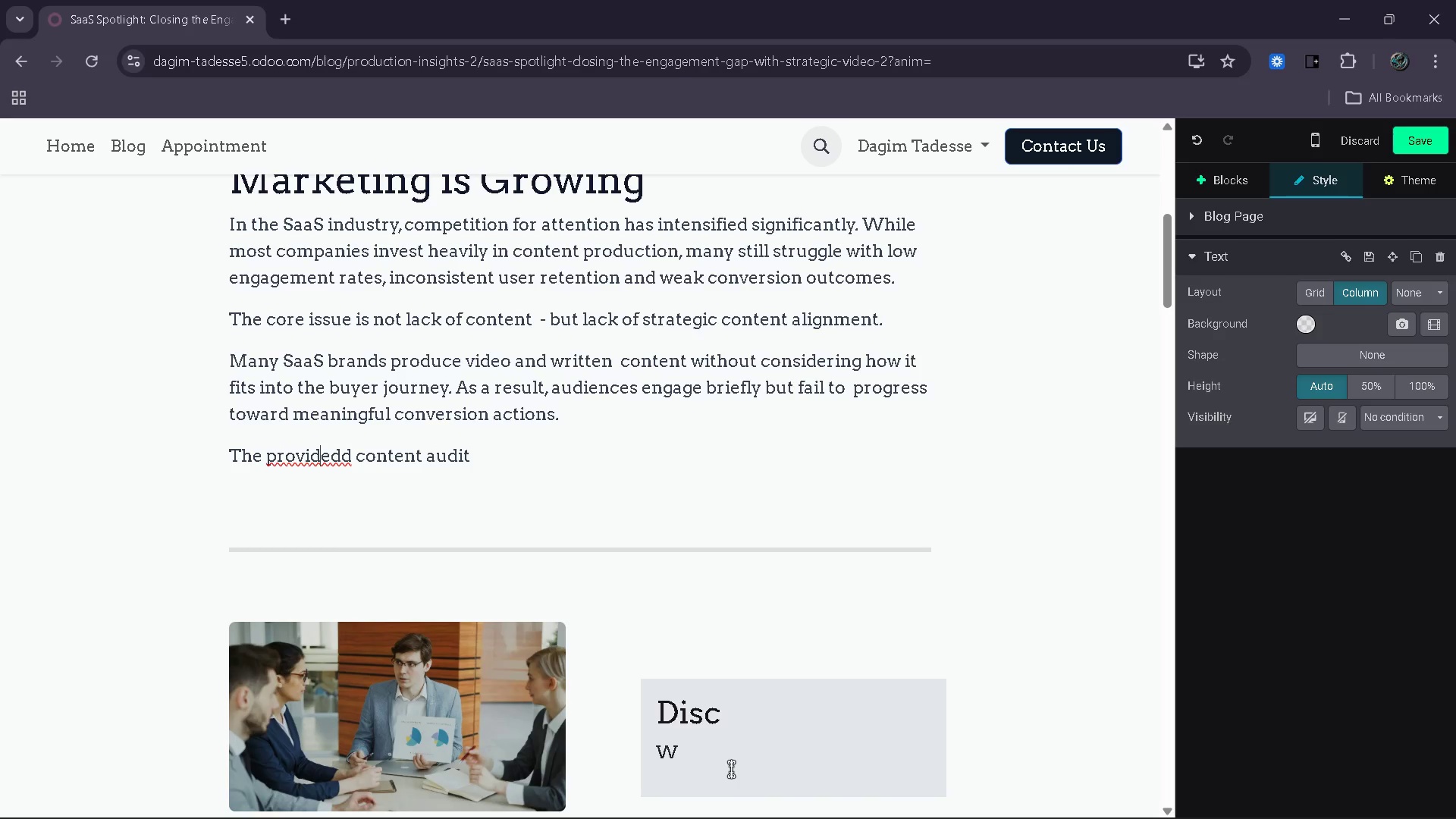 
key(ArrowRight)
 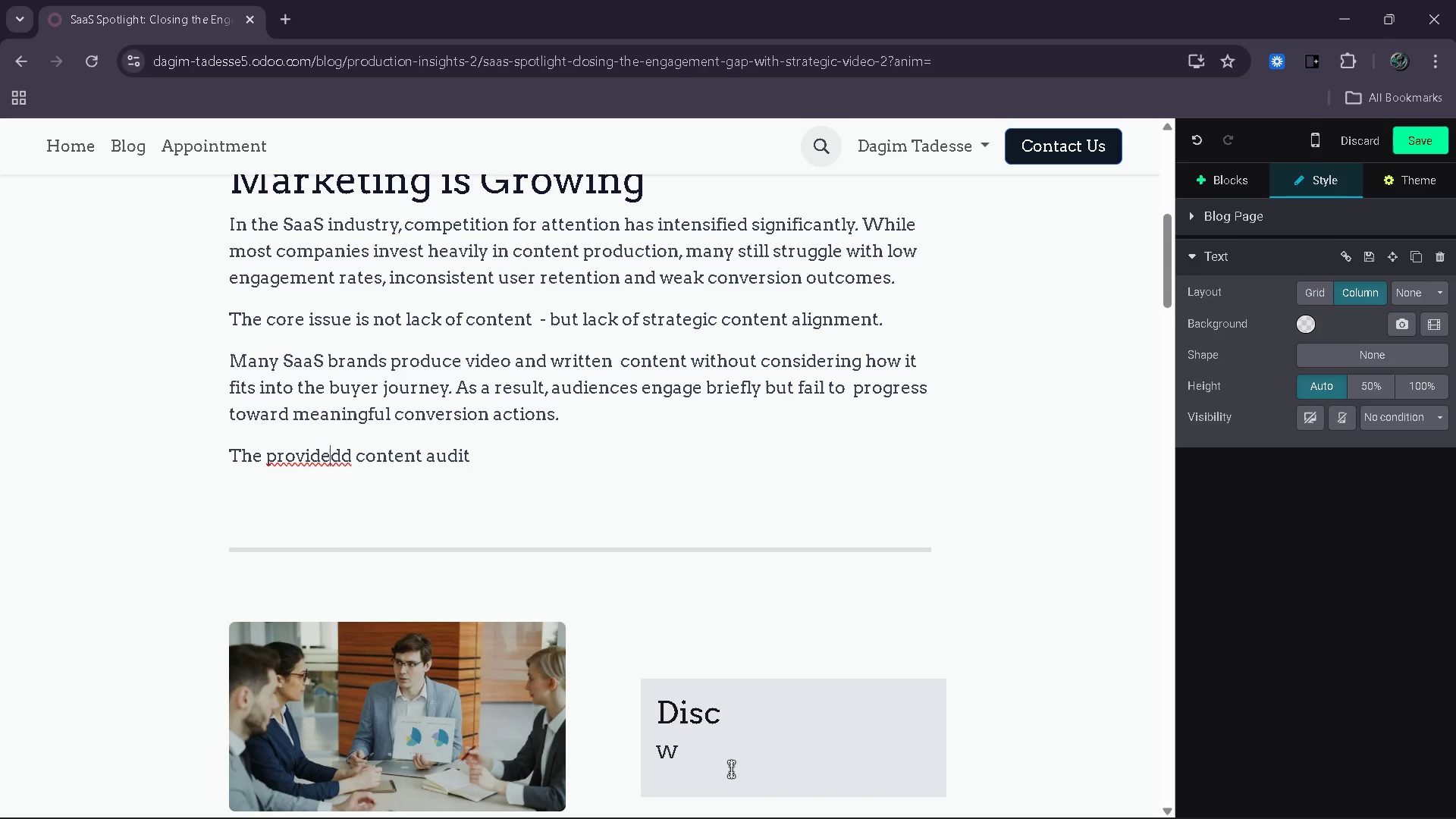 
key(ArrowRight)
 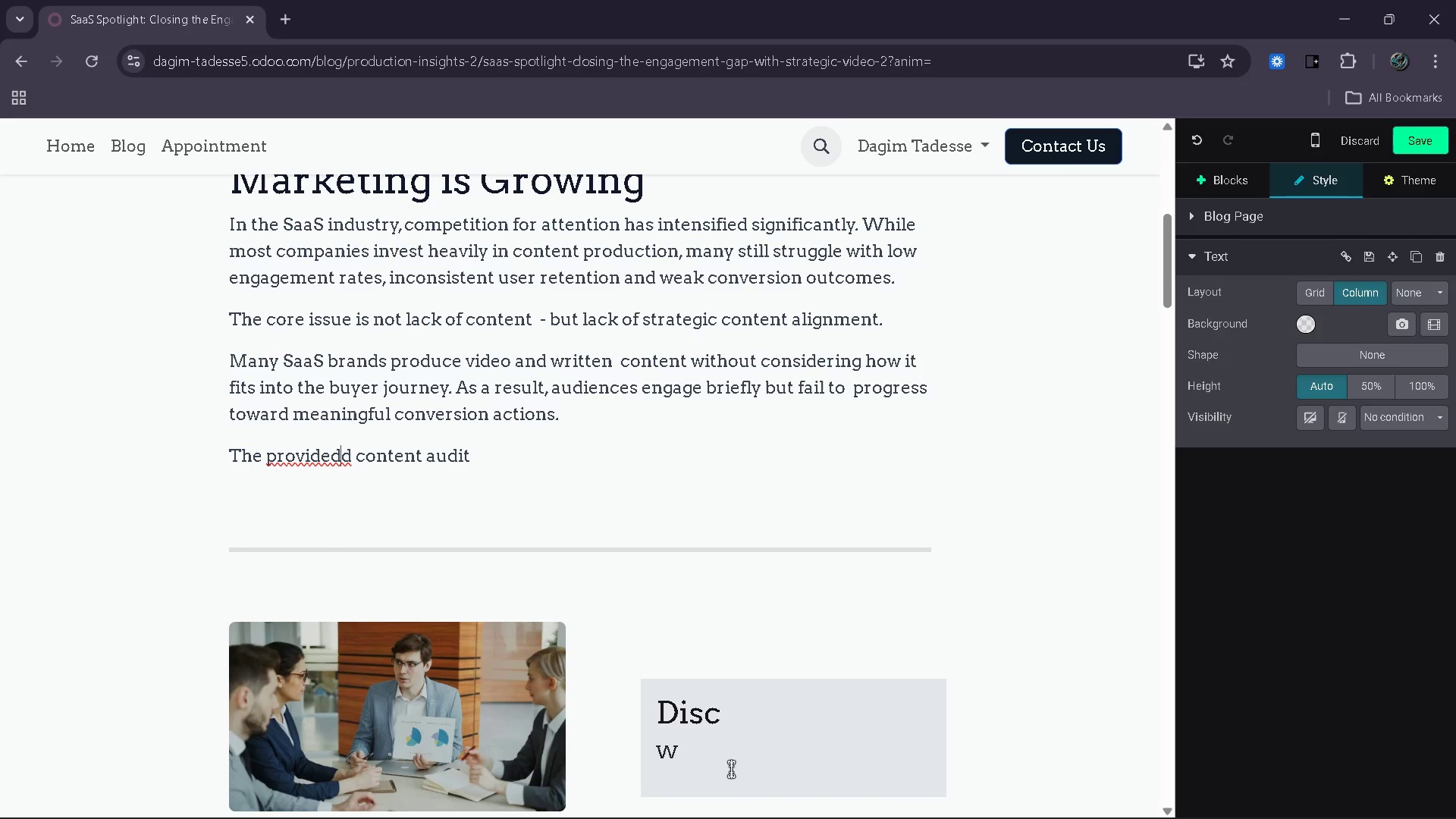 
key(ArrowRight)
 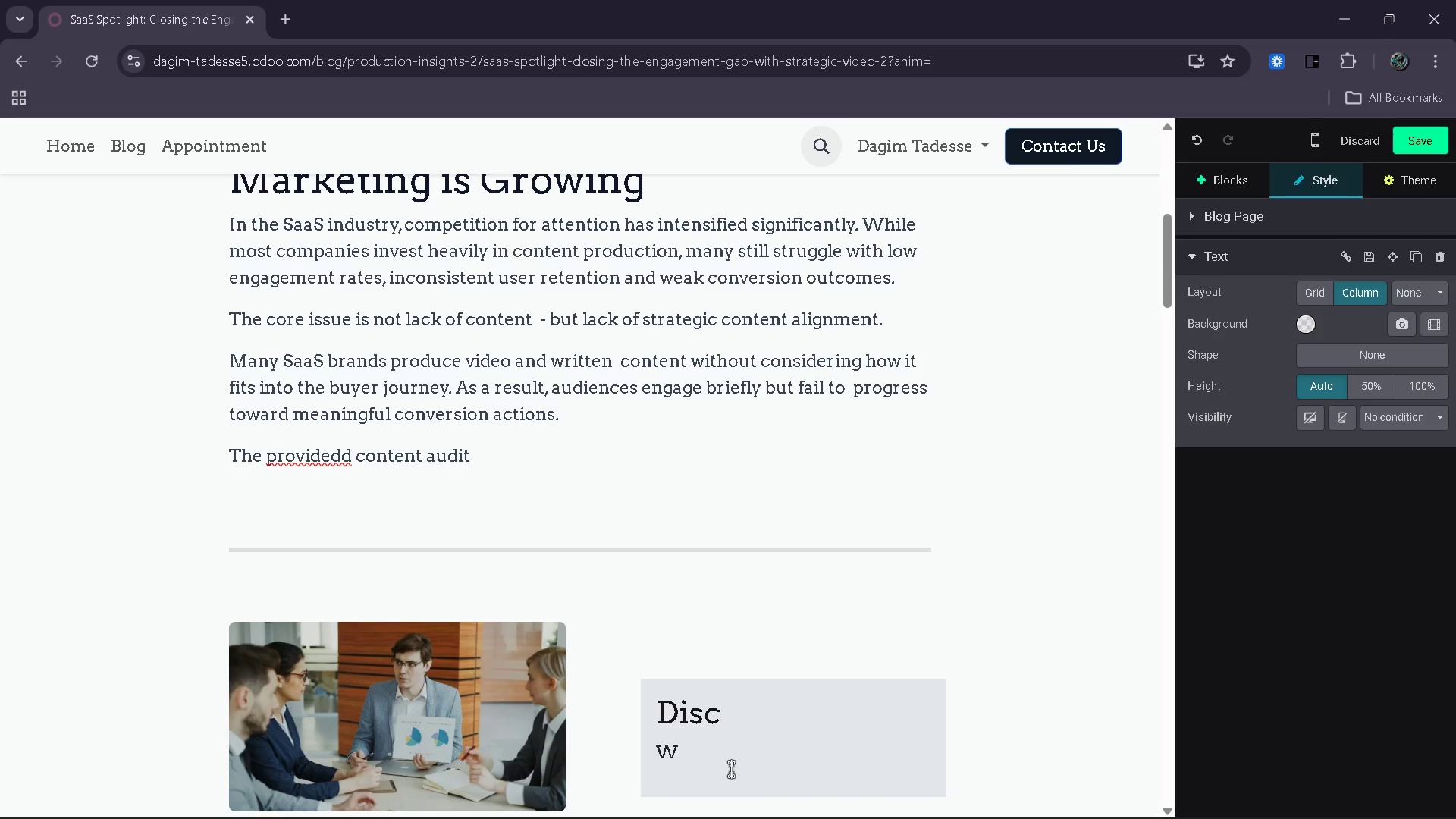 
type(=)
key(Backspace)
key(Backspace)
type([End] highlights this gap clearly. companies with inconsistent or tect-heavy strategies often show significanlt)
key(Backspace)
key(Backspace)
type(tly lower engagement scores compared to thi)
key(Backspace)
type(ose)
 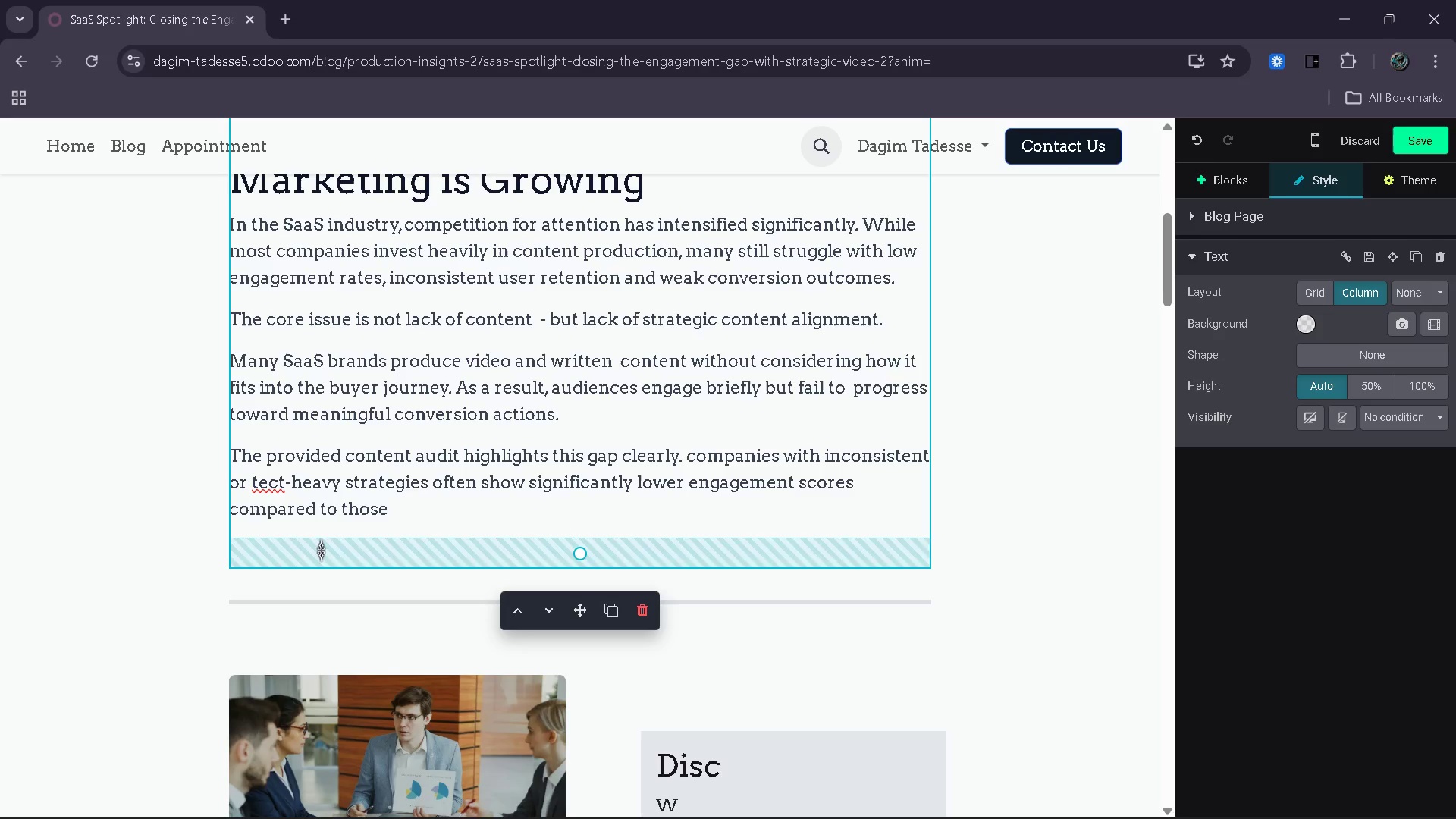 
left_click([284, 481])
 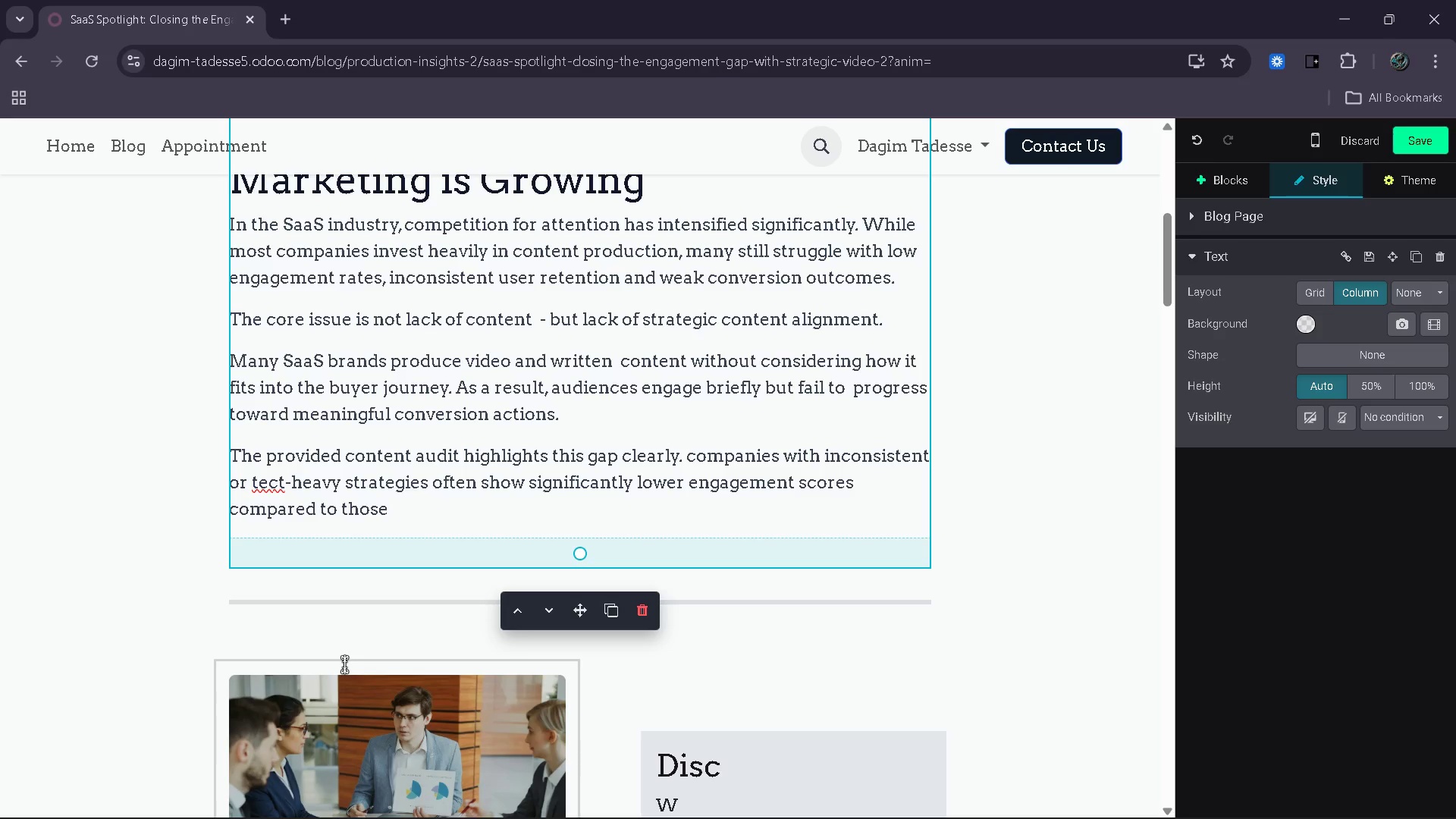 
key(Backspace)
key(Backspace)
type(xt[End])
 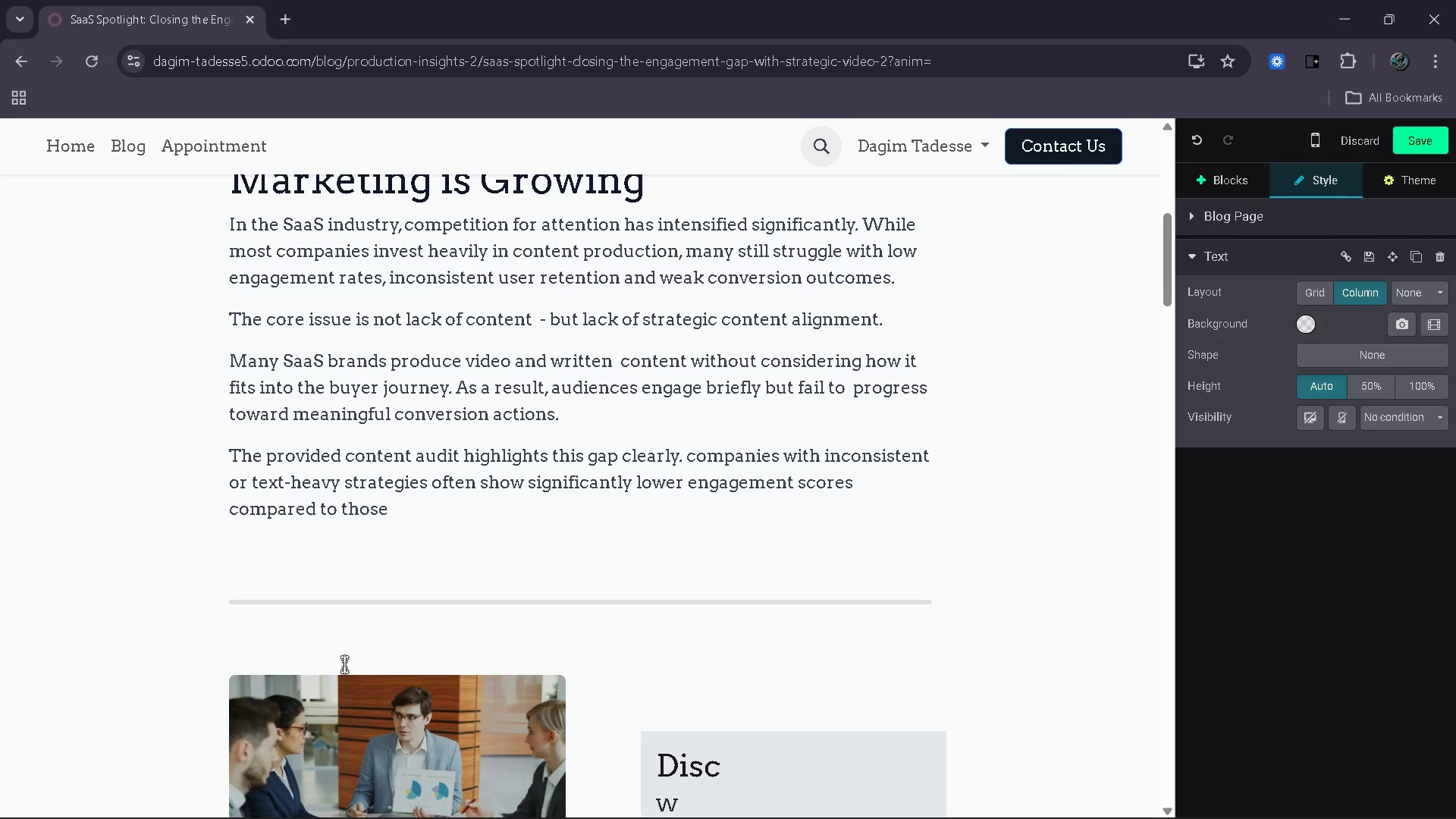 
key(ArrowDown)
 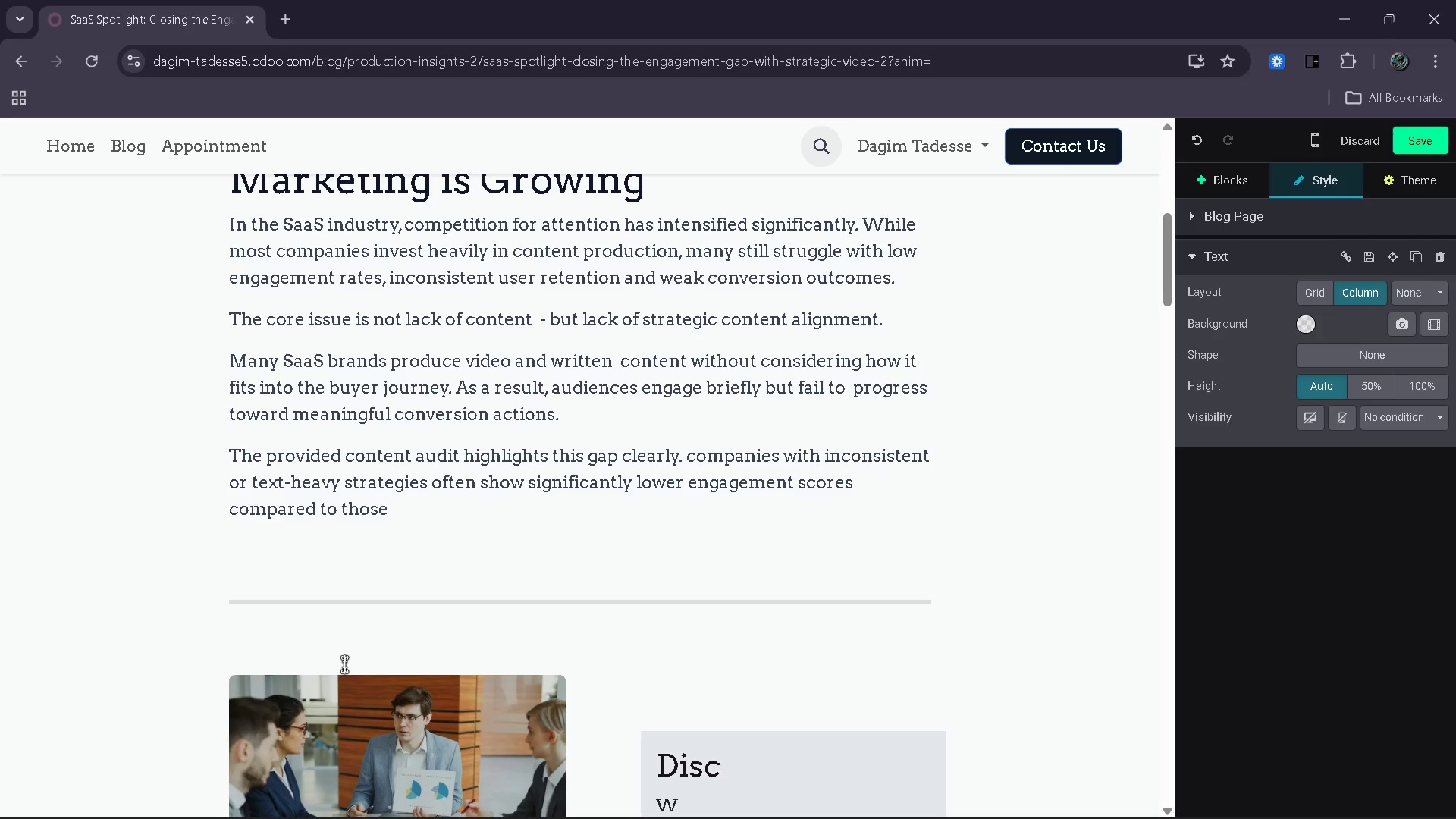 
wait(7.0)
 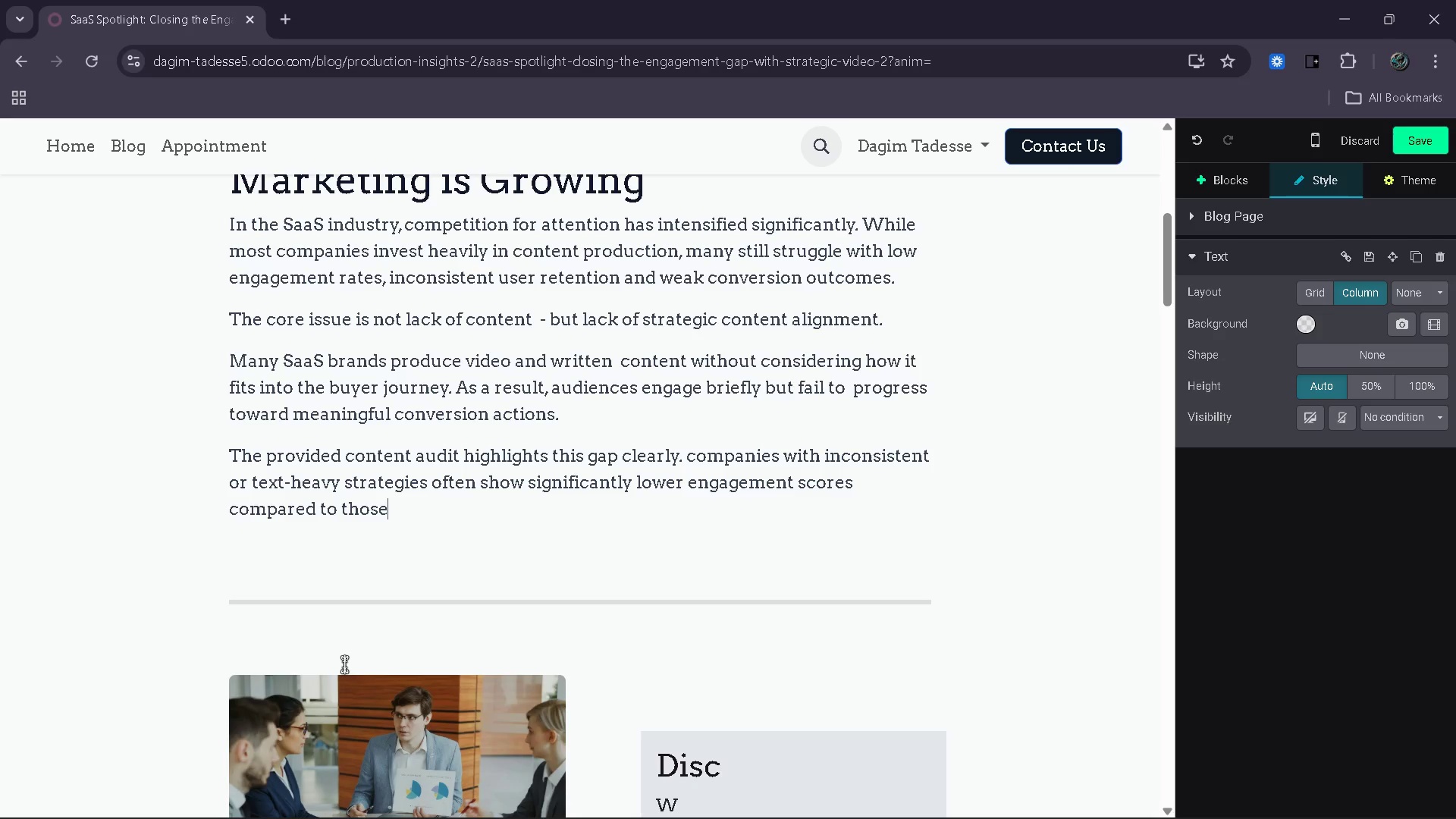 
type( adopte)
key(Backspace)
type(ing structured )
key(Backspace)
type(.)
key(Backspace)
type(, viedo)
key(Backspace)
key(Backspace)
key(Backspace)
type(dei)
key(Backspace)
type(o )
key(Backspace)
type(-driven authority systems.)
 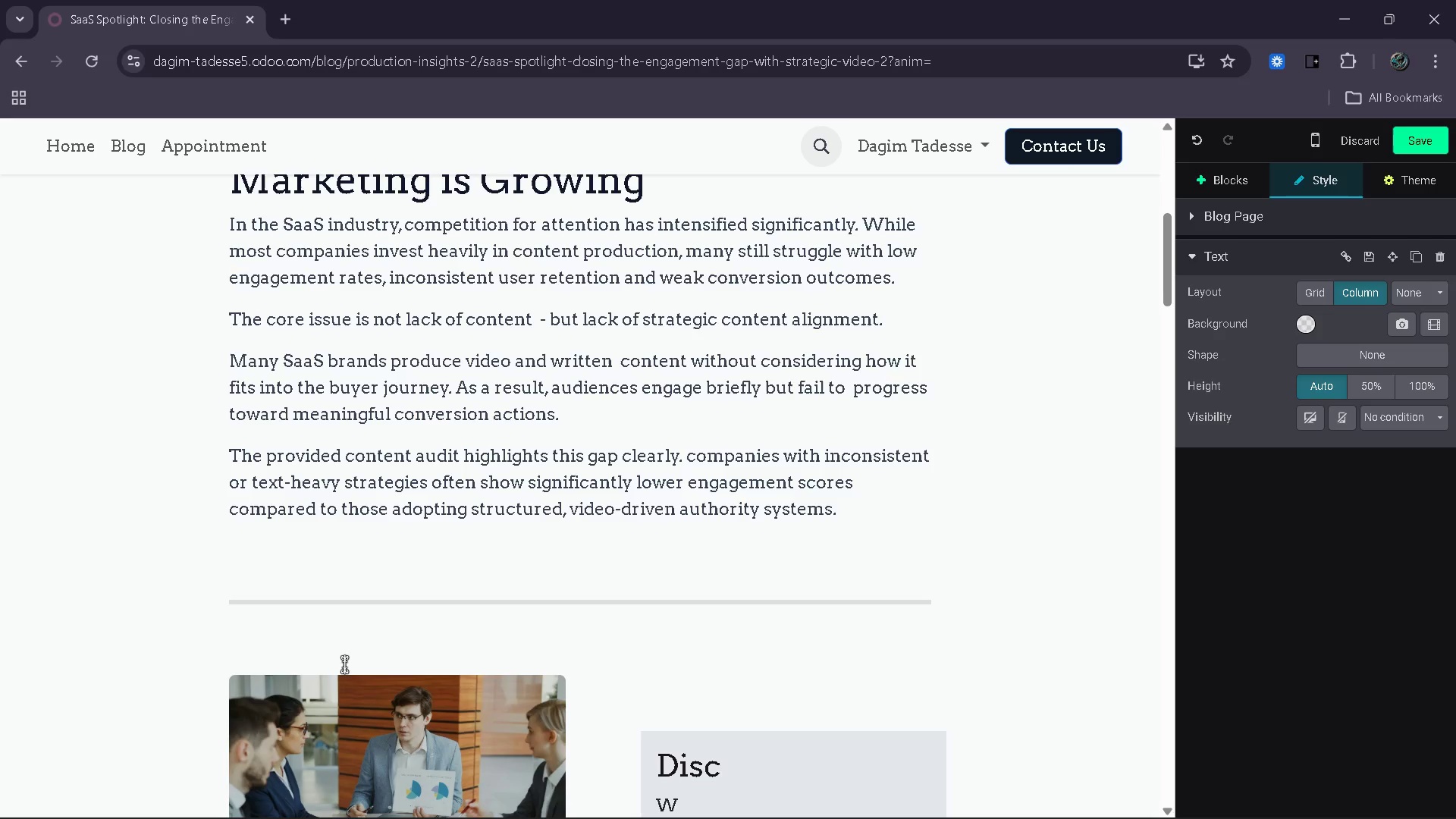 
key(Enter)
 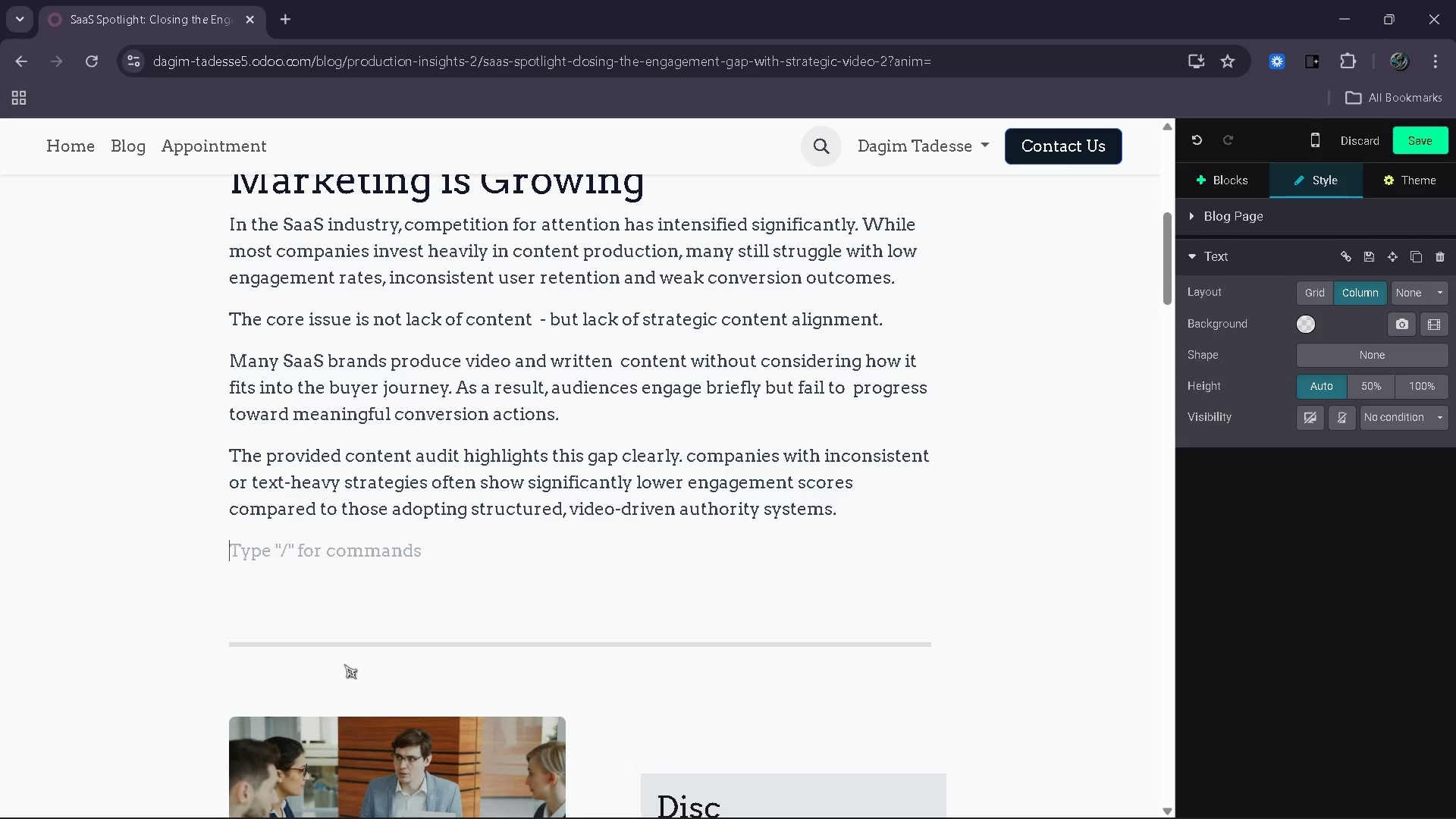 
type(This case study examines how strategic ve)
key(Backspace)
type(ideo production ad)
key(Backspace)
type(nd strucutre)
key(Backspace)
key(Backspace)
key(Backspace)
key(Backspace)
type(tures)
key(Backspace)
type(d storytelling)
 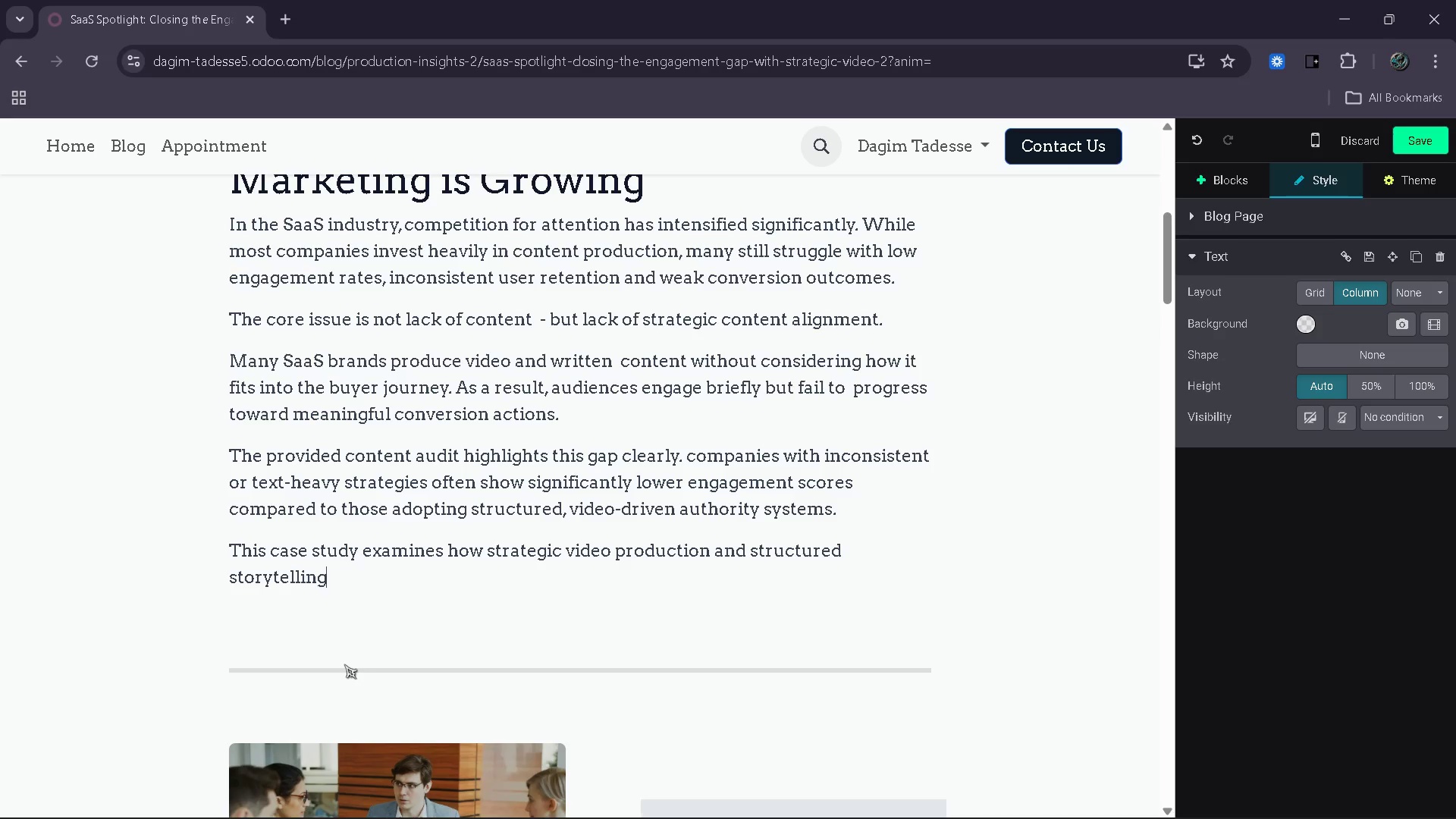 
wait(31.78)
 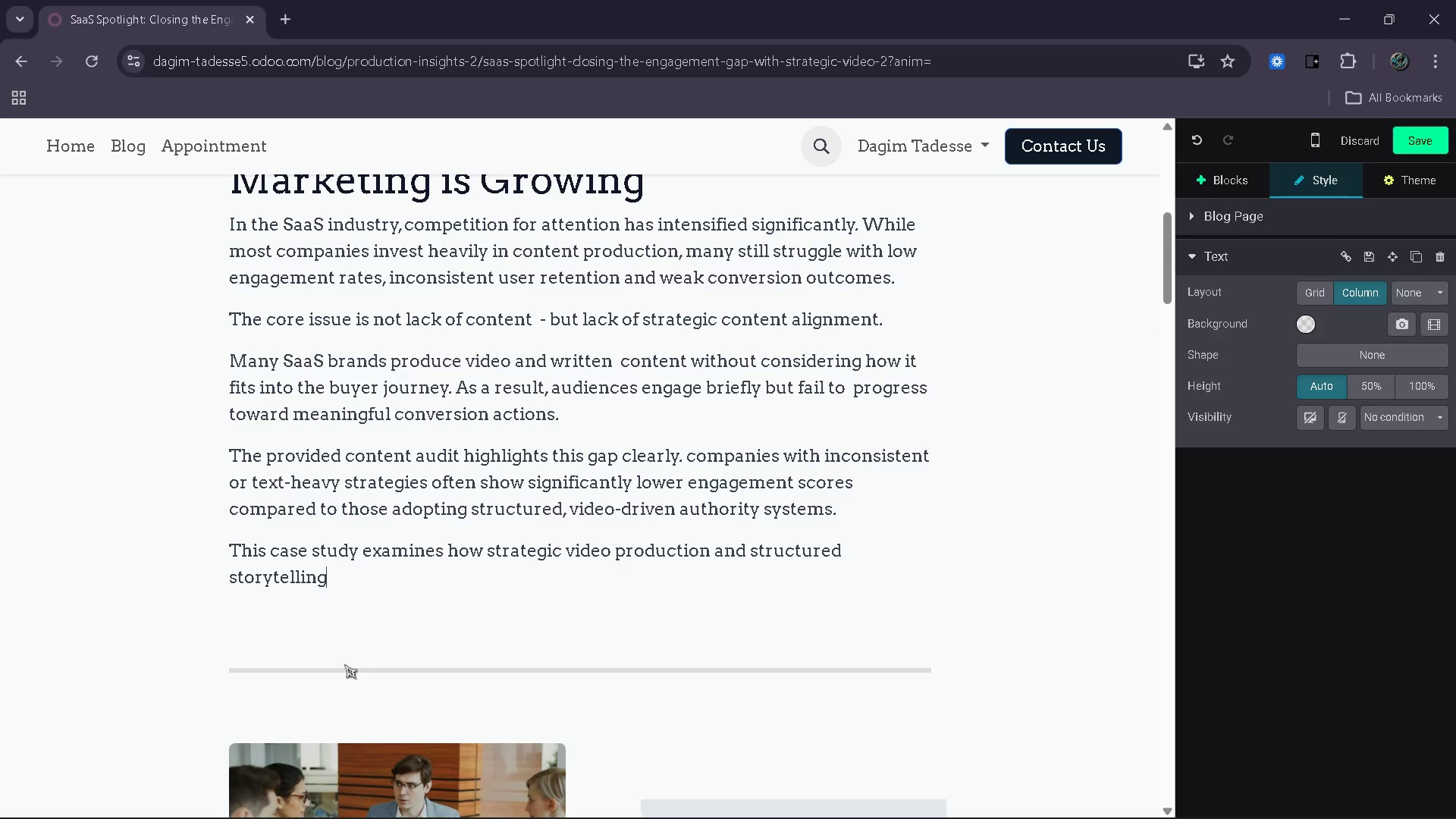 
type( frameworks can directly impact engagement metrics, using real performance differences observed in SaaS companies)
 